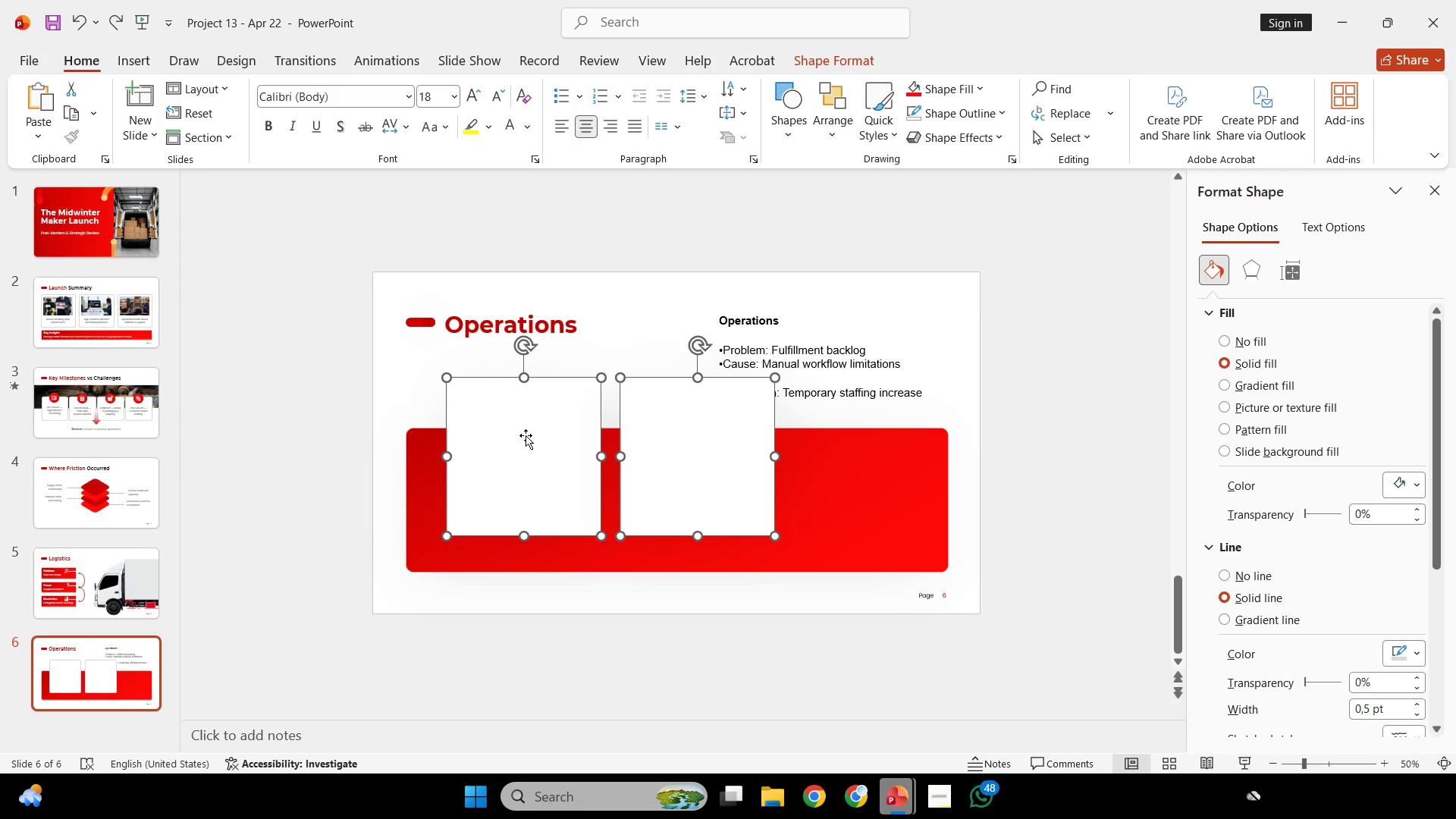 
hold_key(key=ShiftLeft, duration=4.34)
left_click_drag(start_coordinate=[526, 433], to_coordinate=[510, 431])
 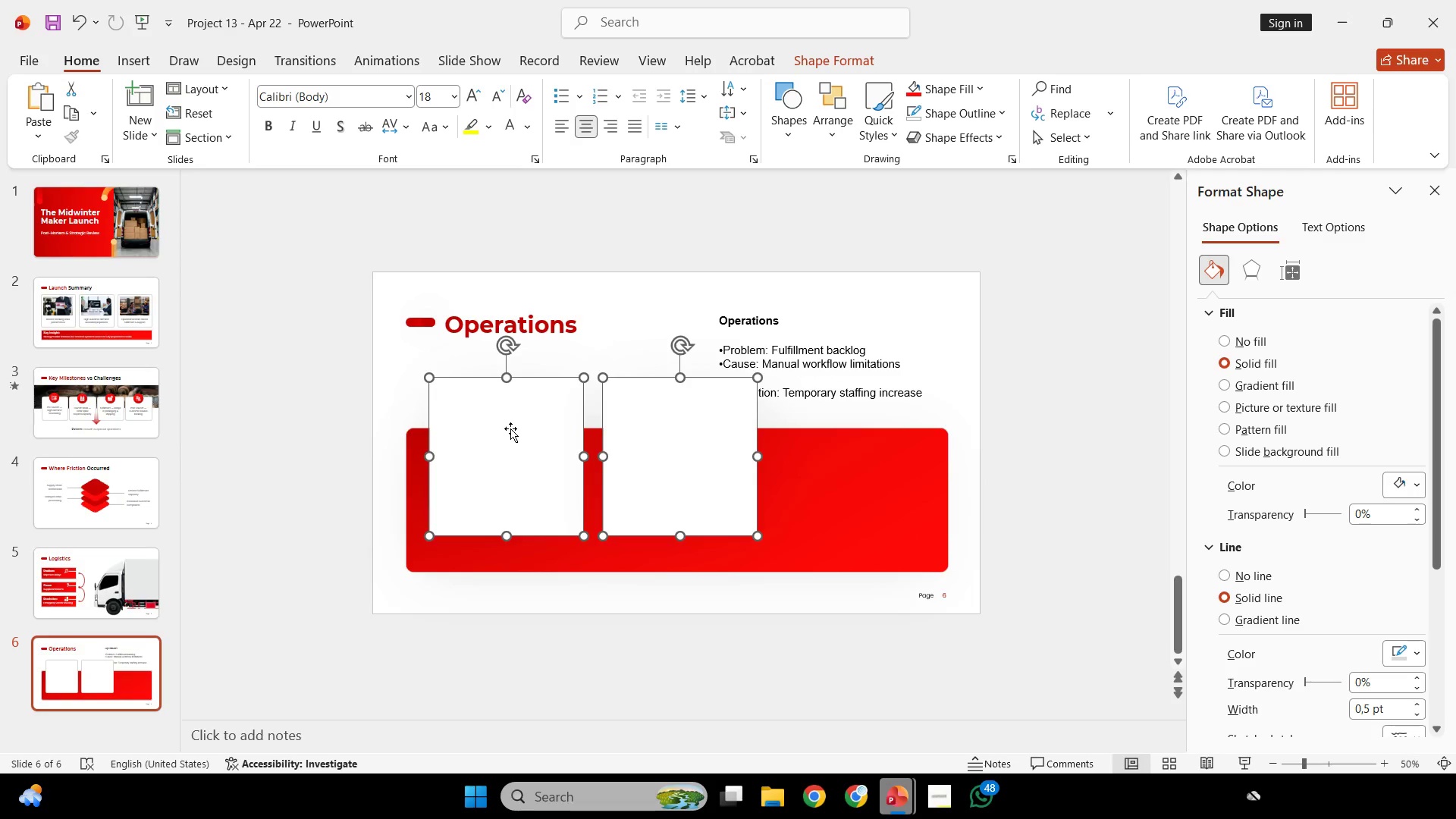 
double_click([686, 473])
 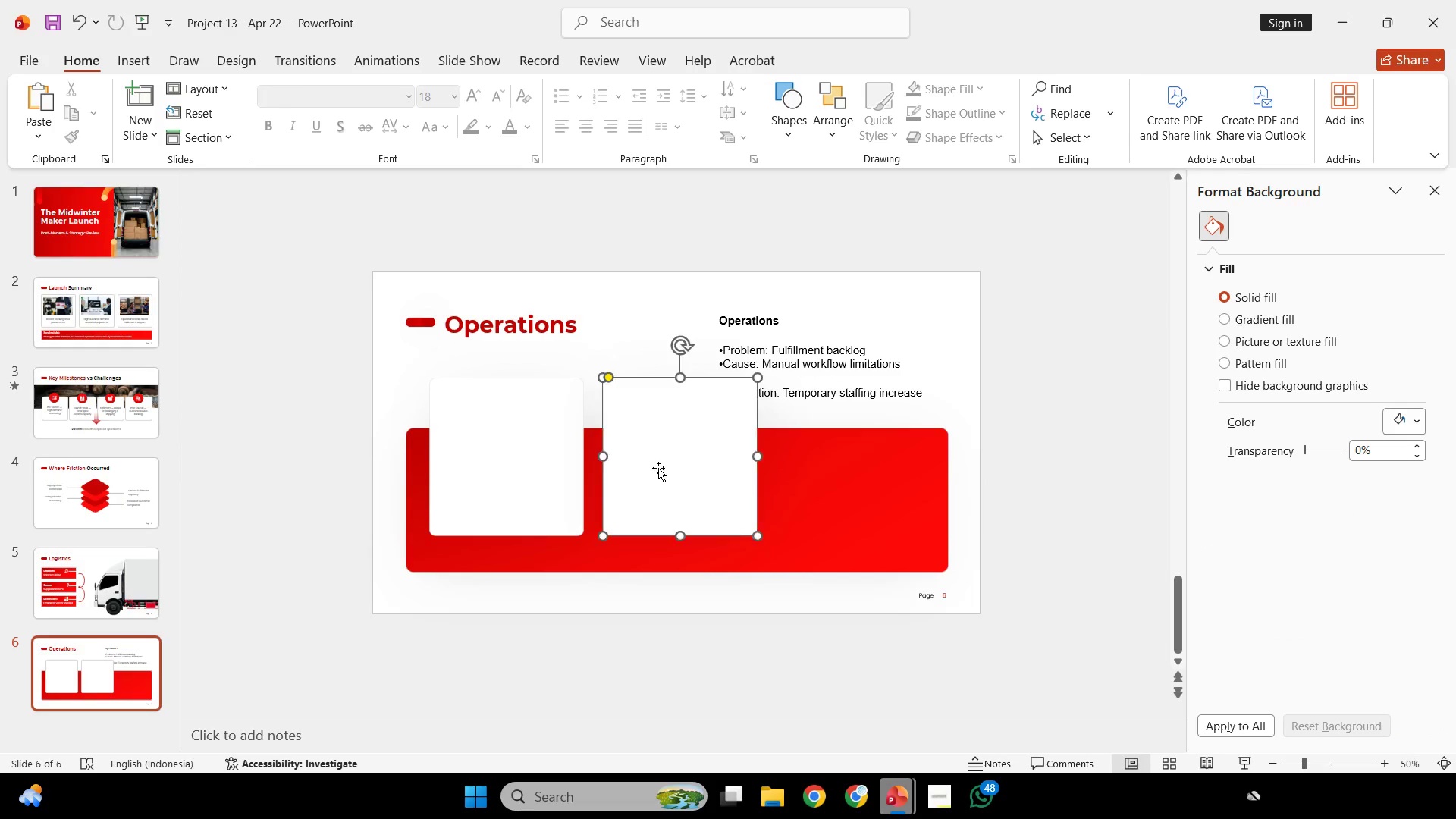 
hold_key(key=ControlLeft, duration=3.98)
hold_key(key=ShiftLeft, duration=4.06)
left_click_drag(start_coordinate=[670, 466], to_coordinate=[842, 476])
 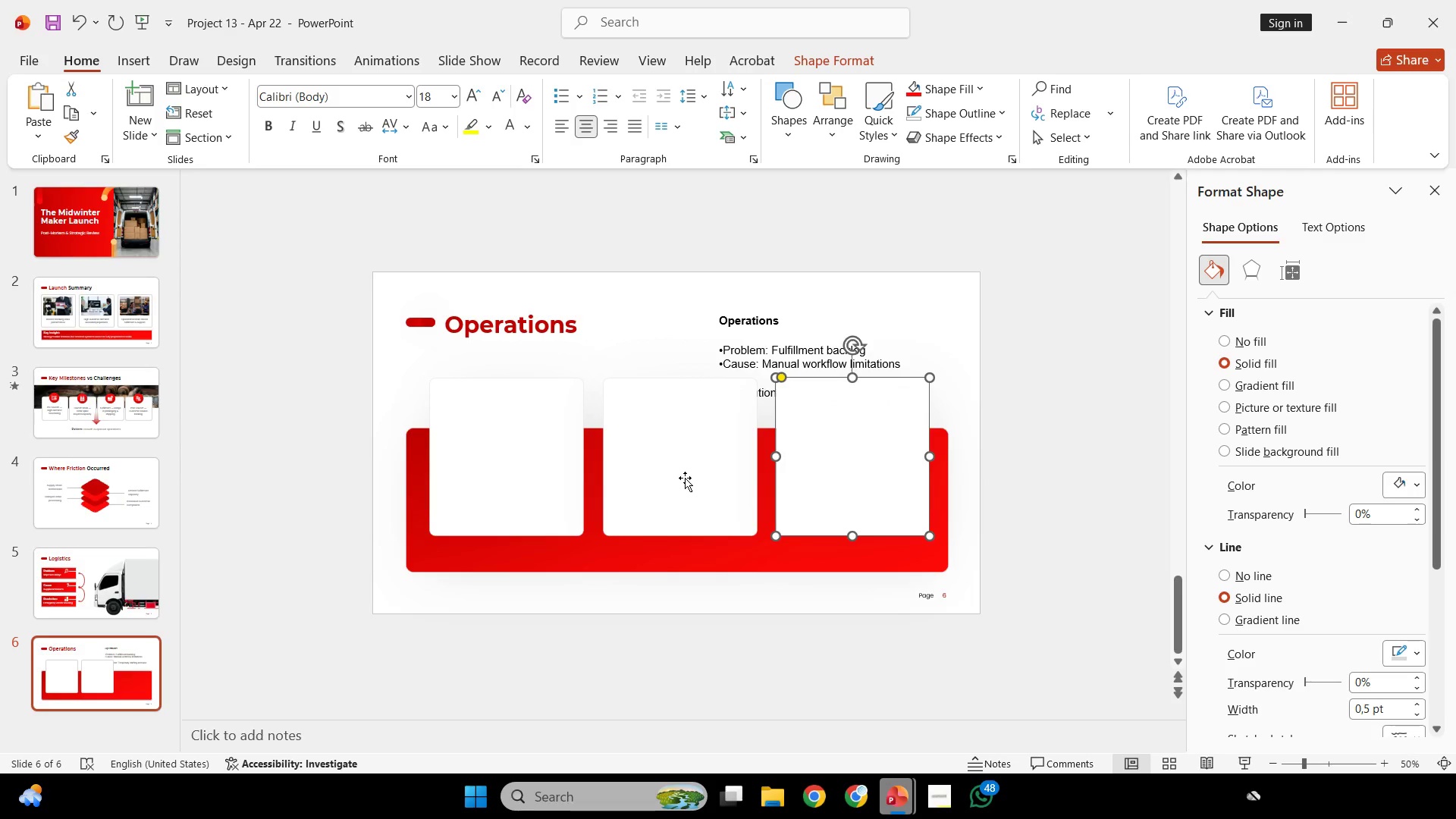 
hold_key(key=ShiftLeft, duration=0.78)
double_click([500, 477])
 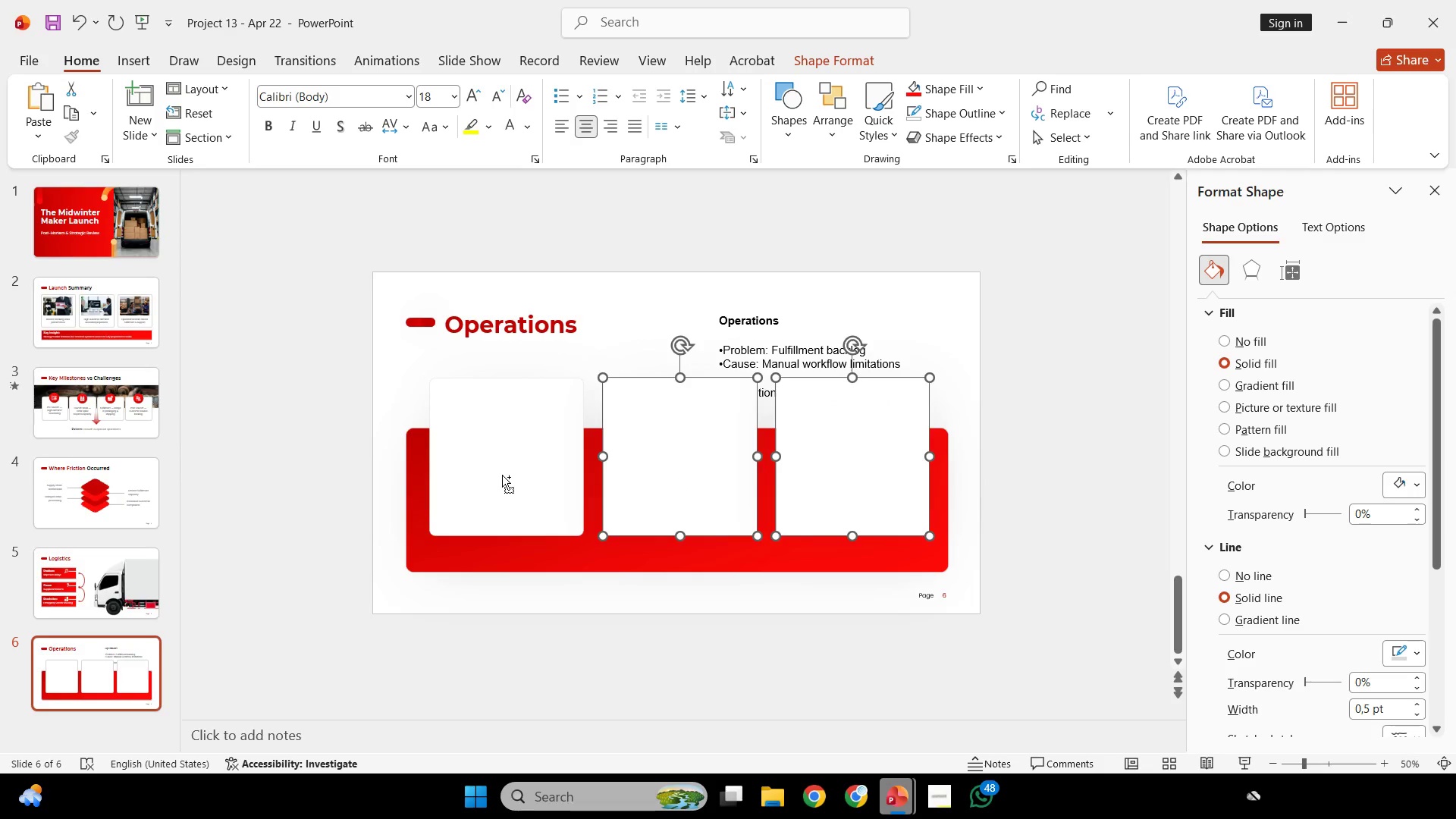 
key(Control+G)
 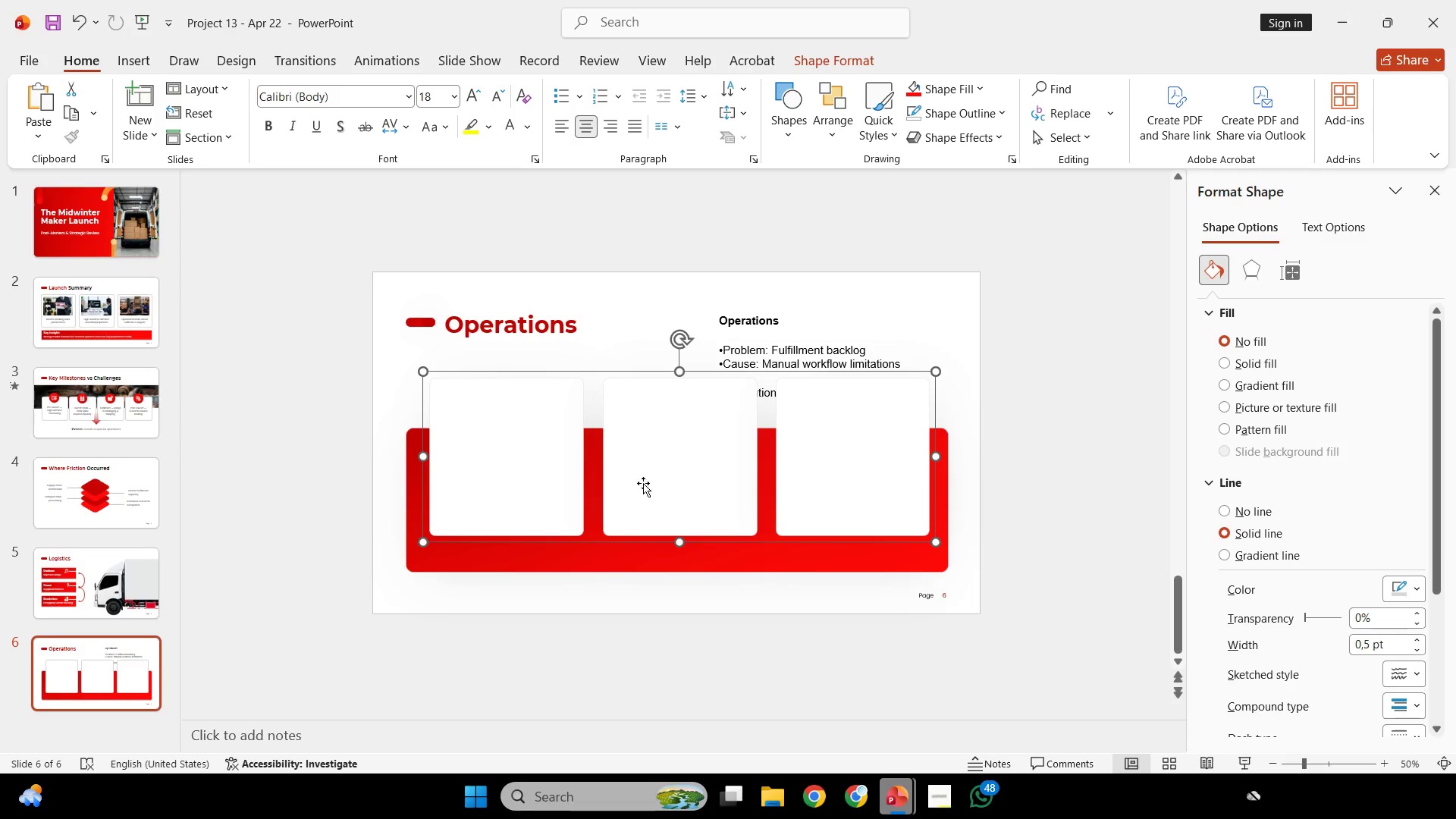 
key(Control+Shift+G)
 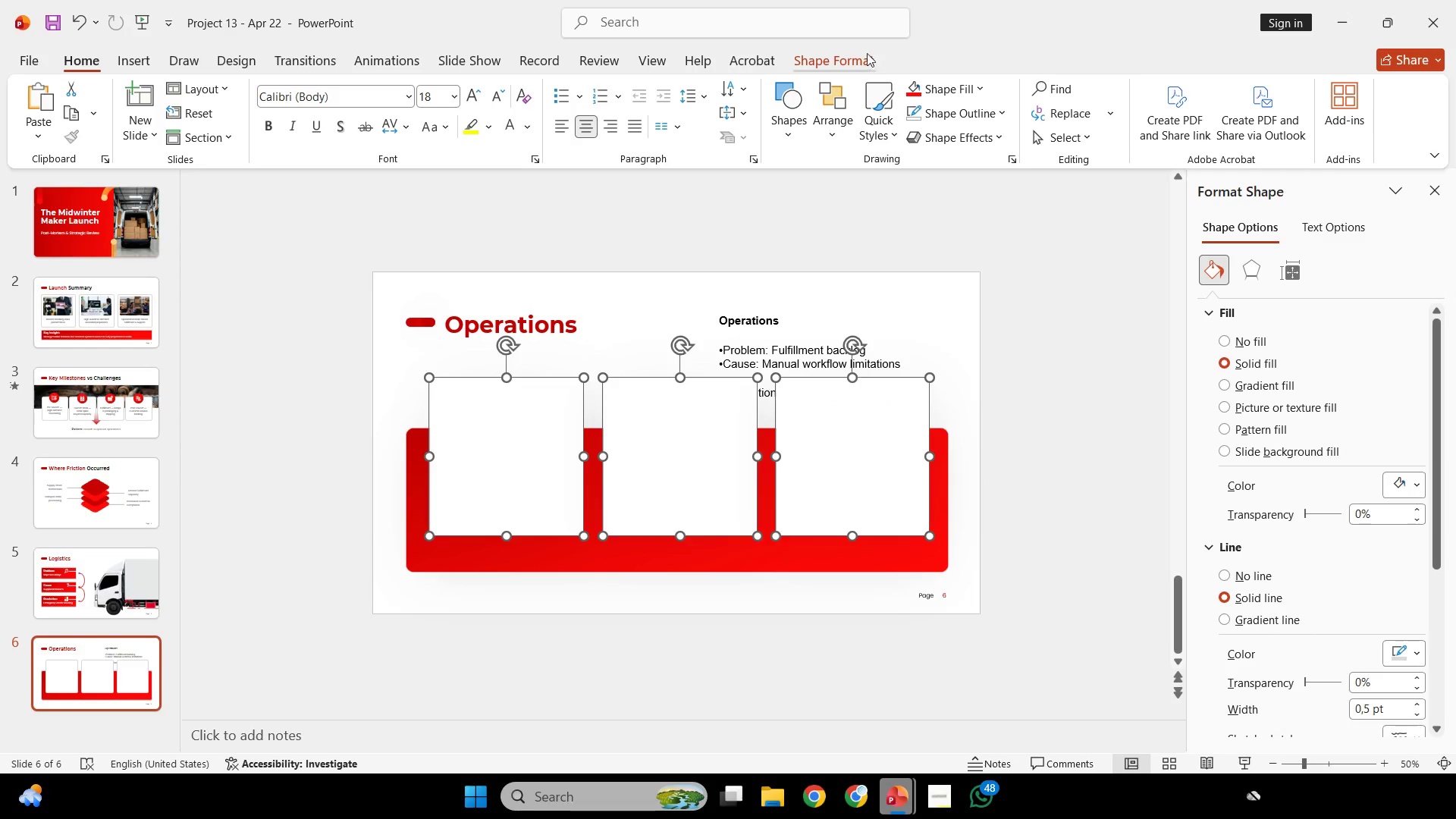 
left_click([850, 53])
 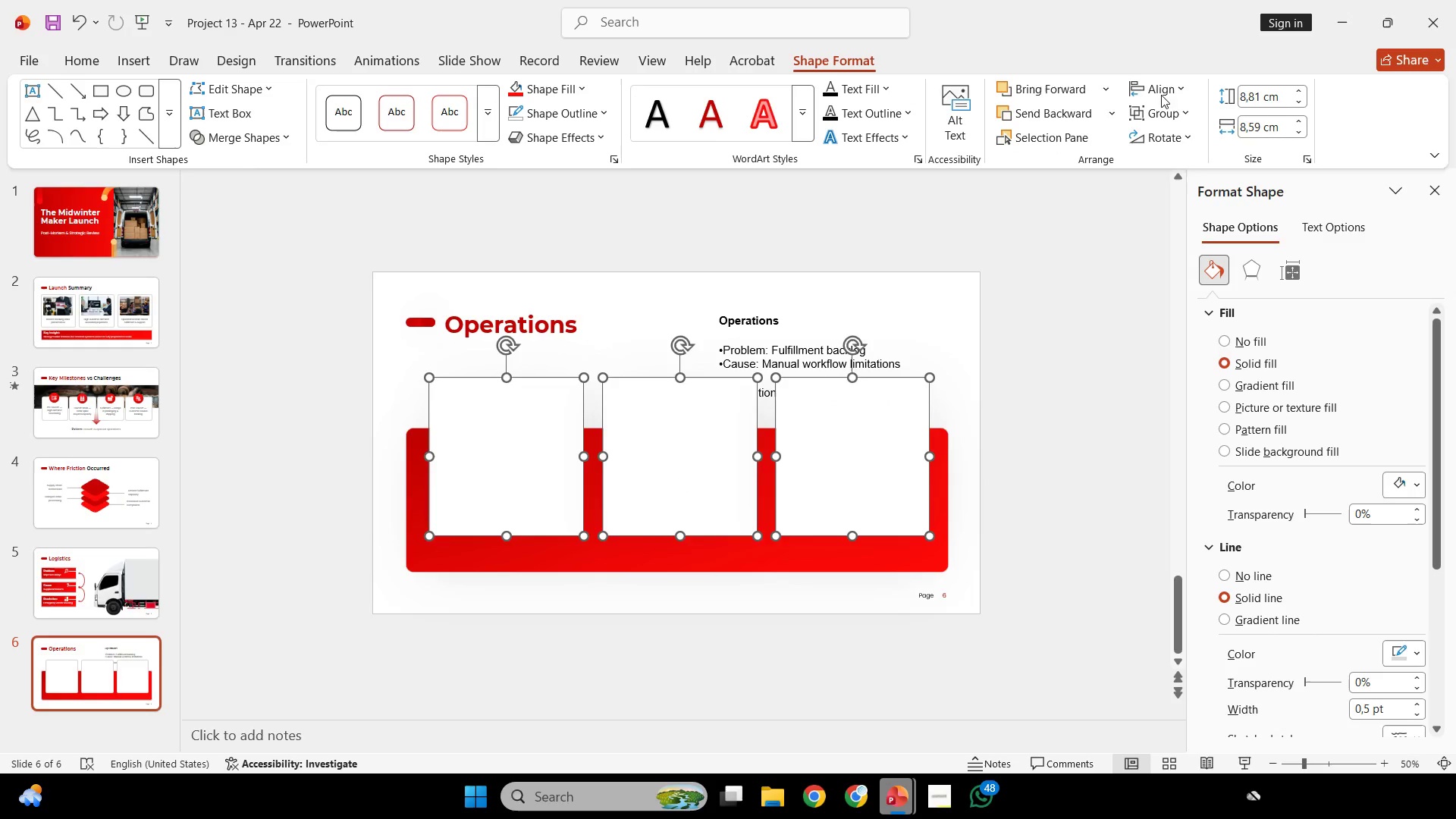 
left_click([1161, 93])
 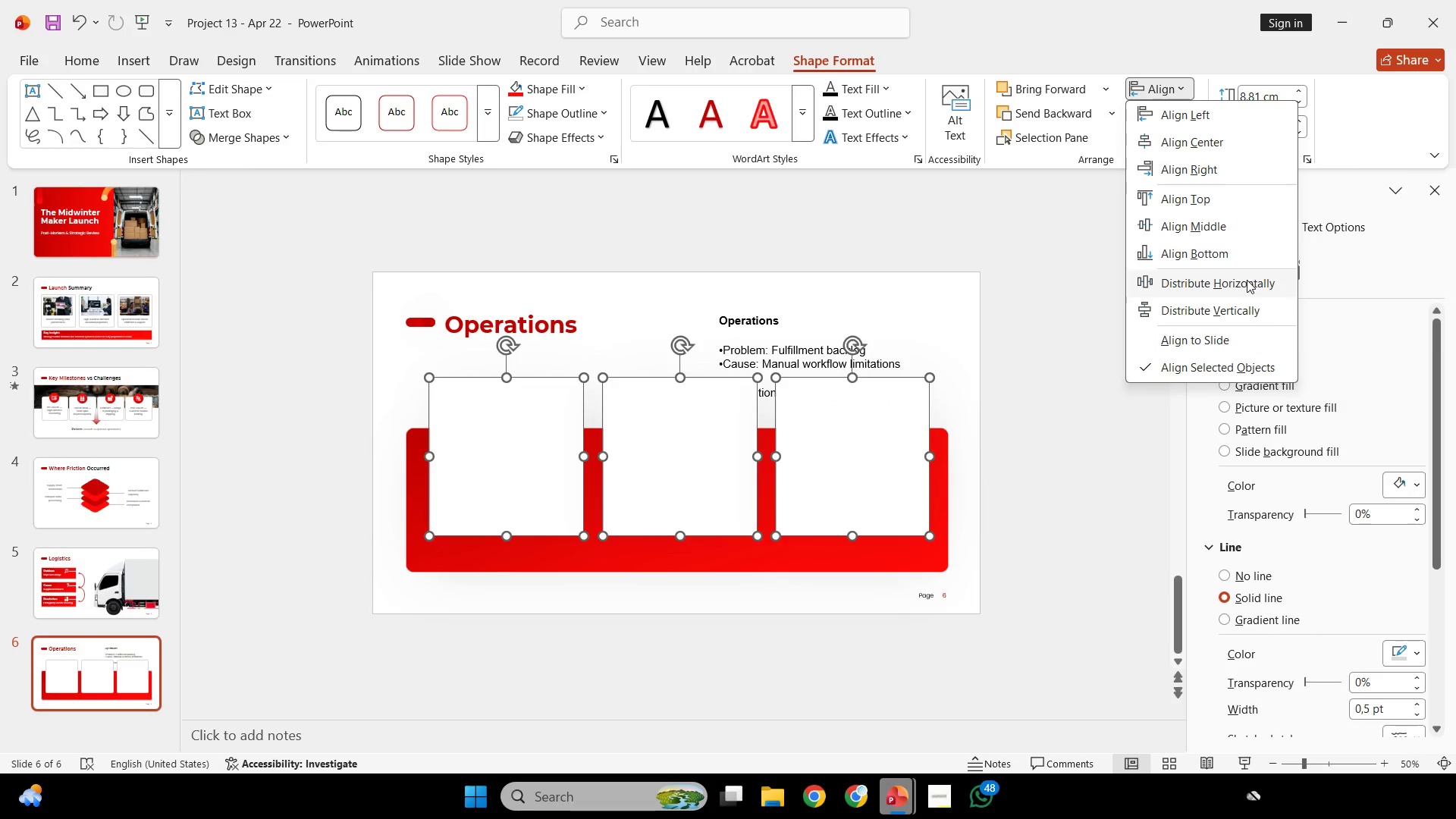 
left_click([1247, 280])
 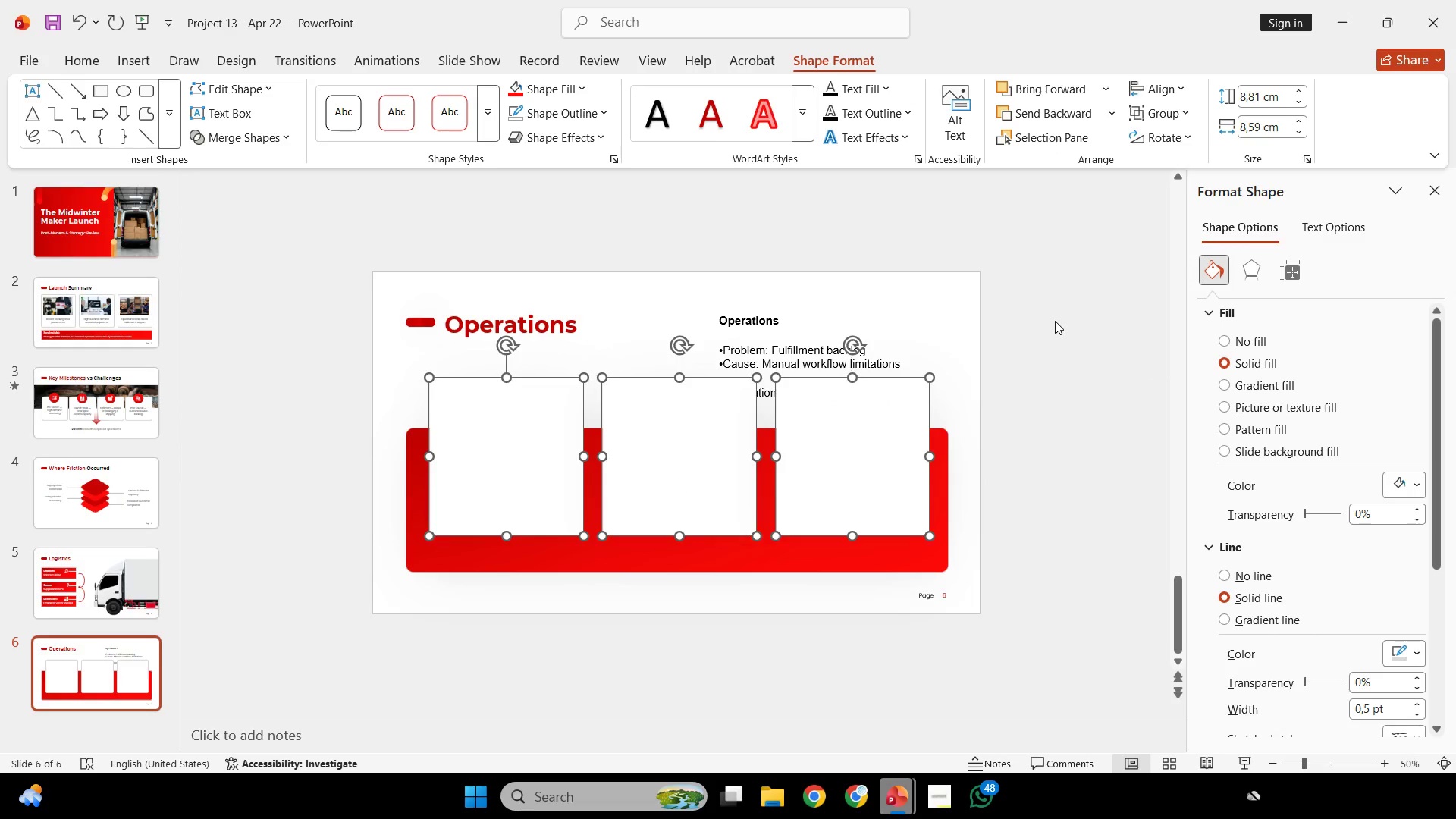 
key(Control+G)
 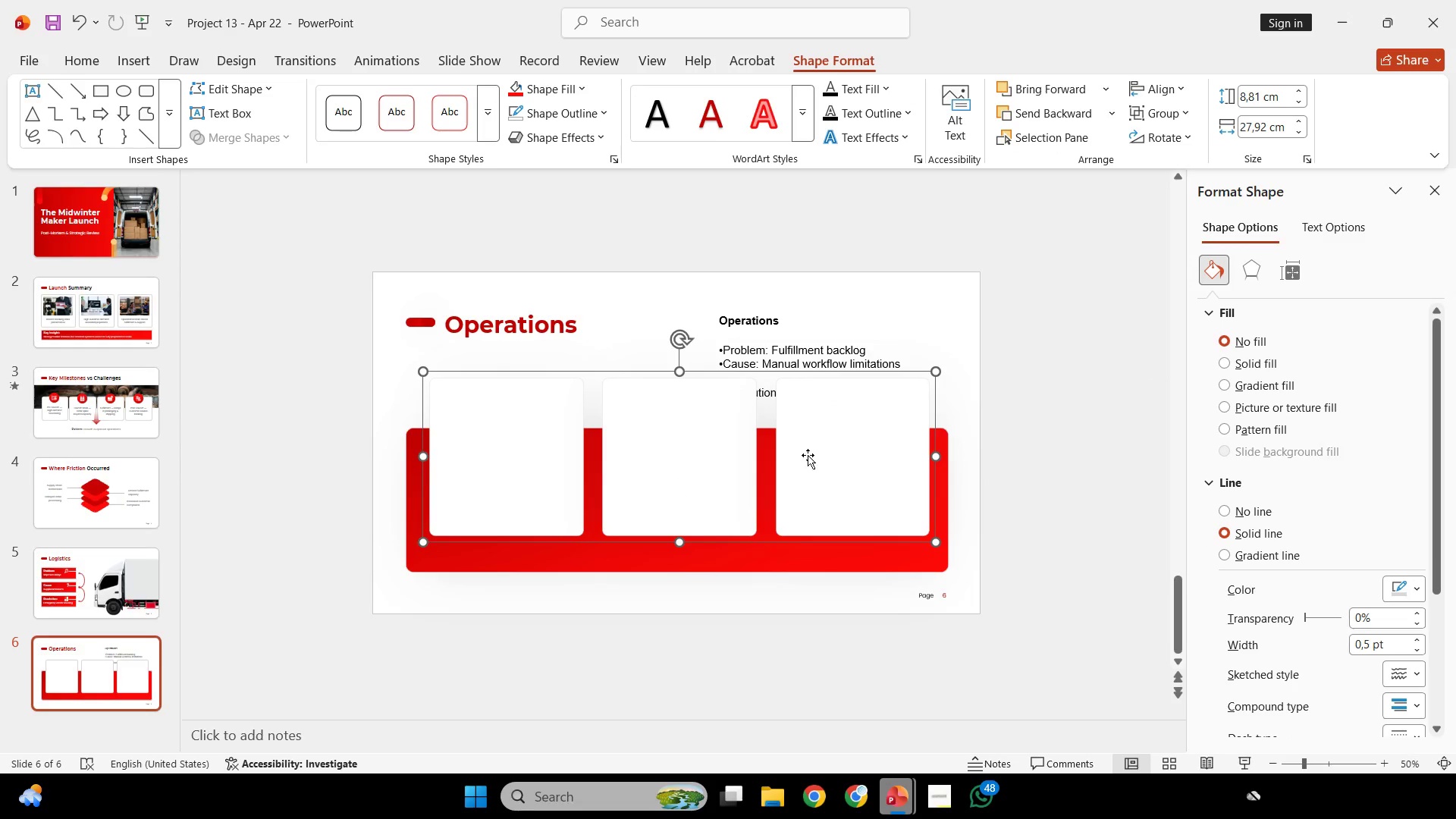 
hold_key(key=ShiftLeft, duration=0.36)
 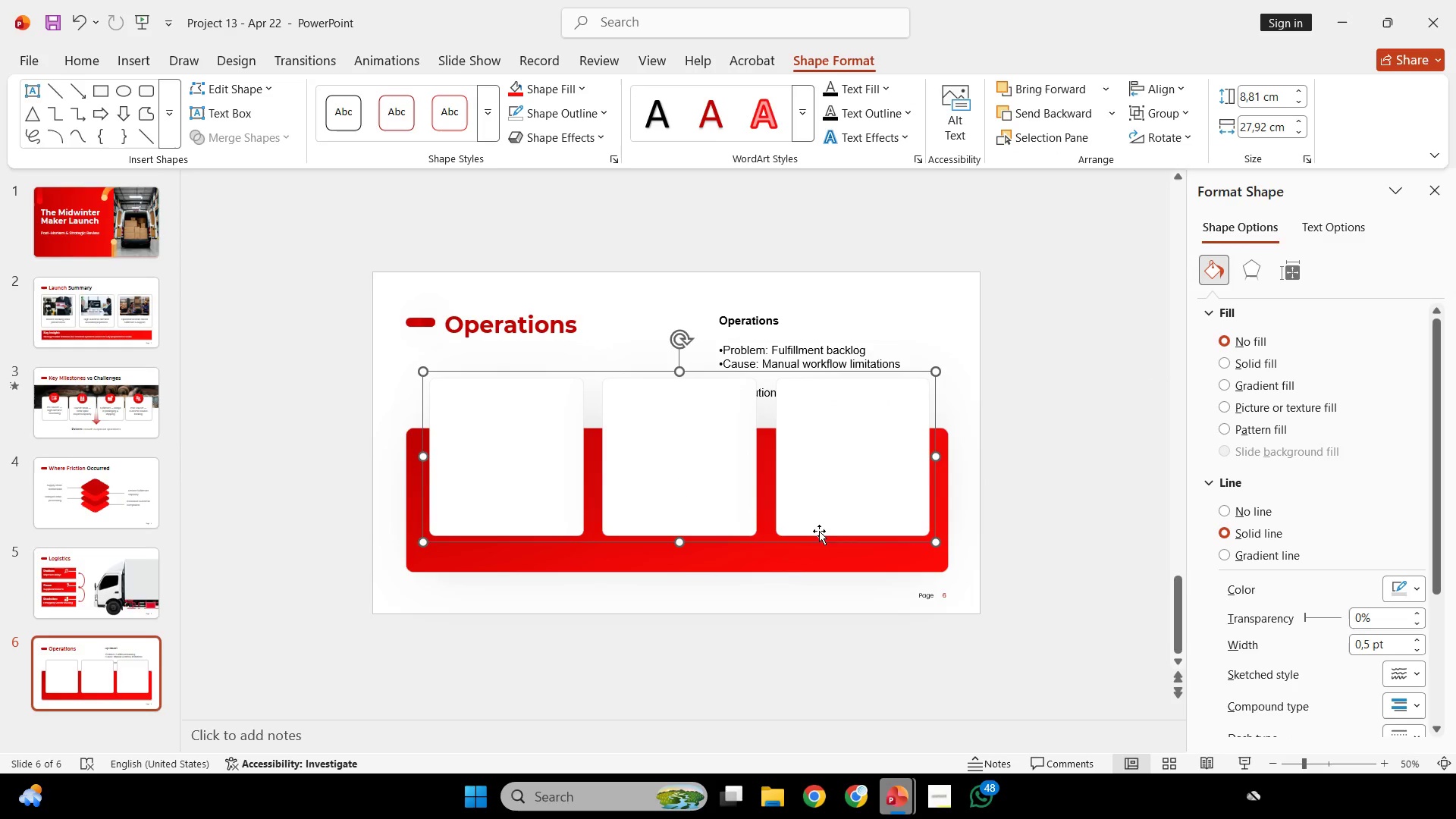 
hold_key(key=ShiftLeft, duration=0.64)
 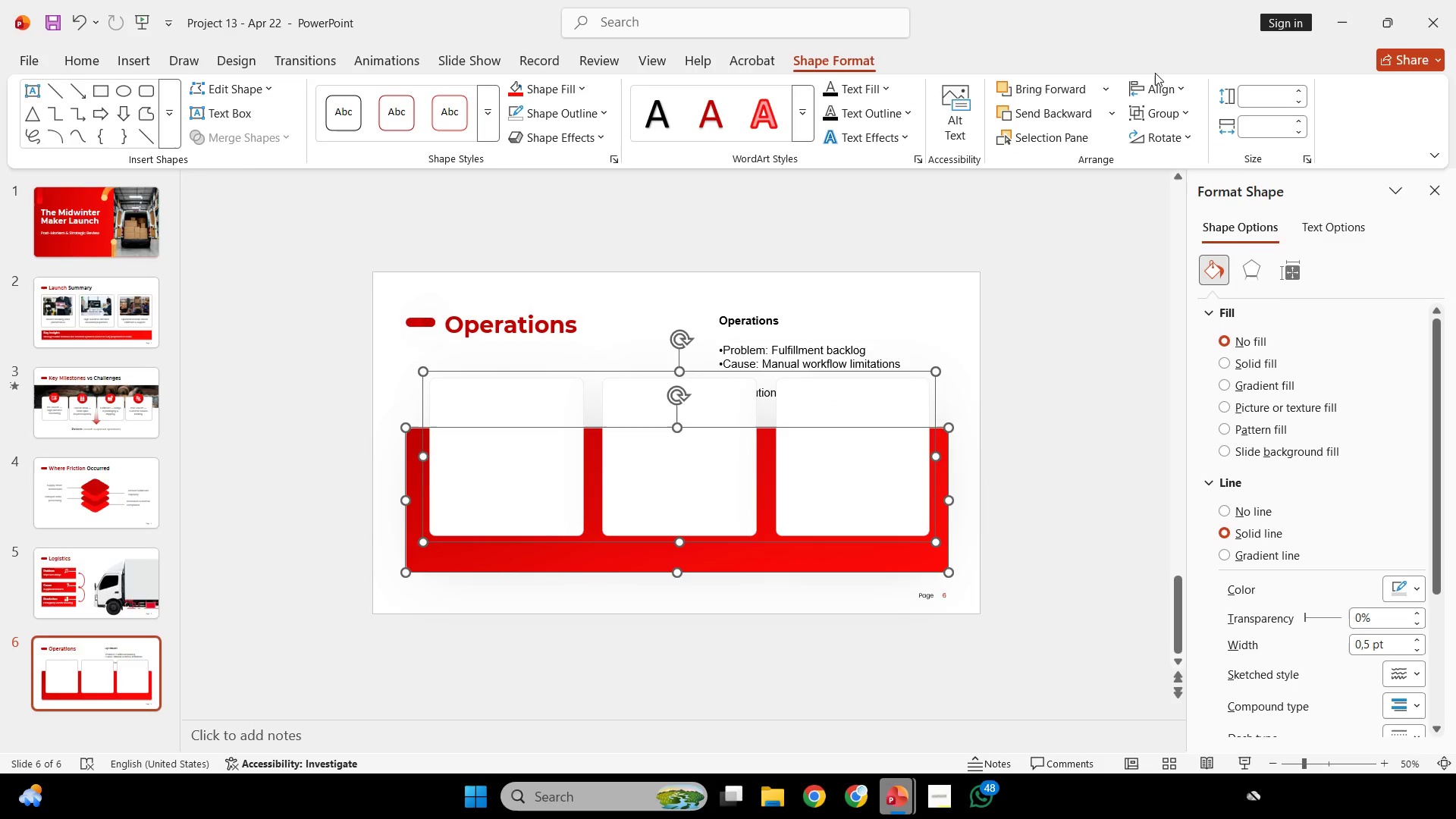 
left_click([1155, 73])
 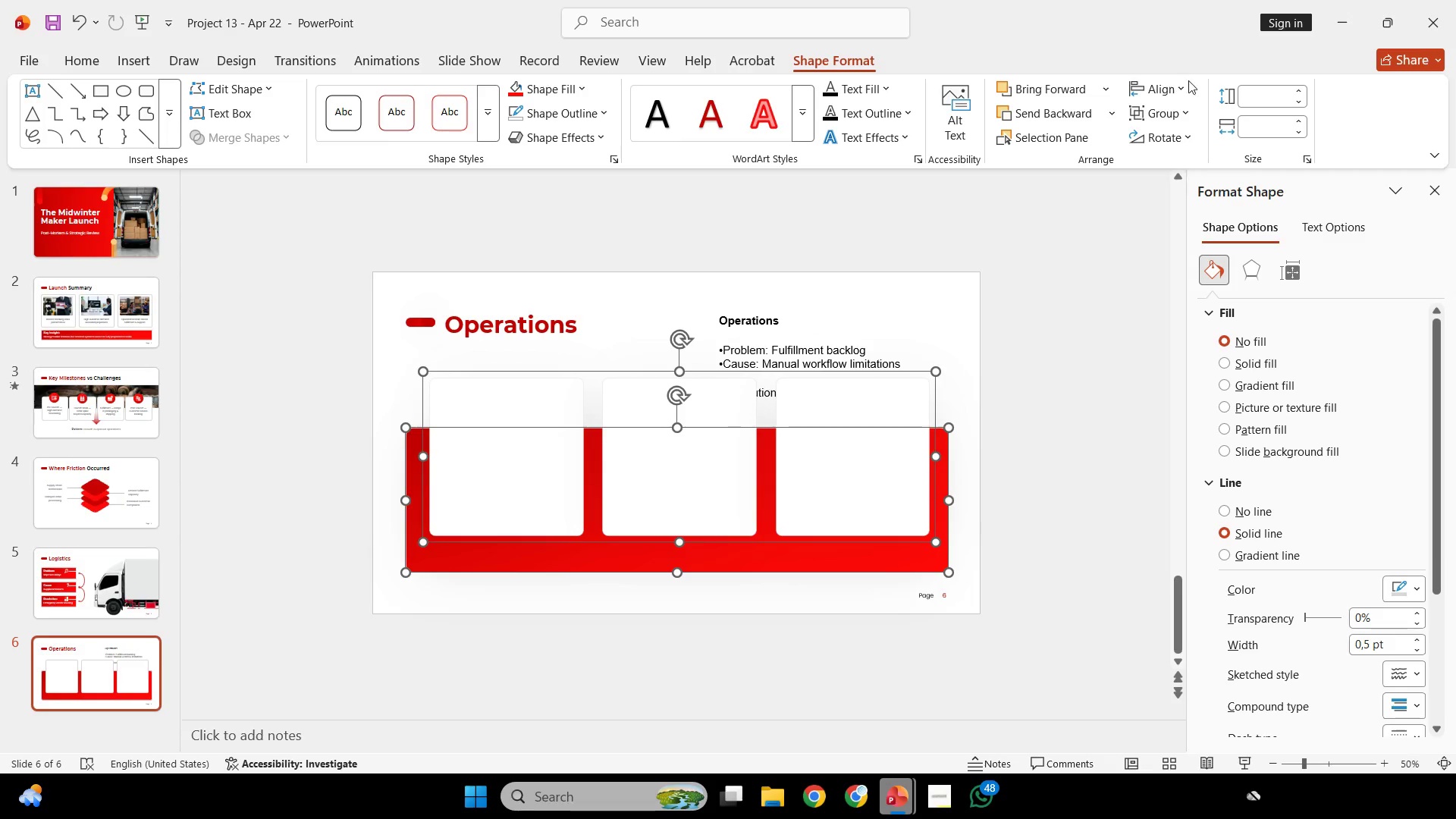 
left_click([1188, 80])
 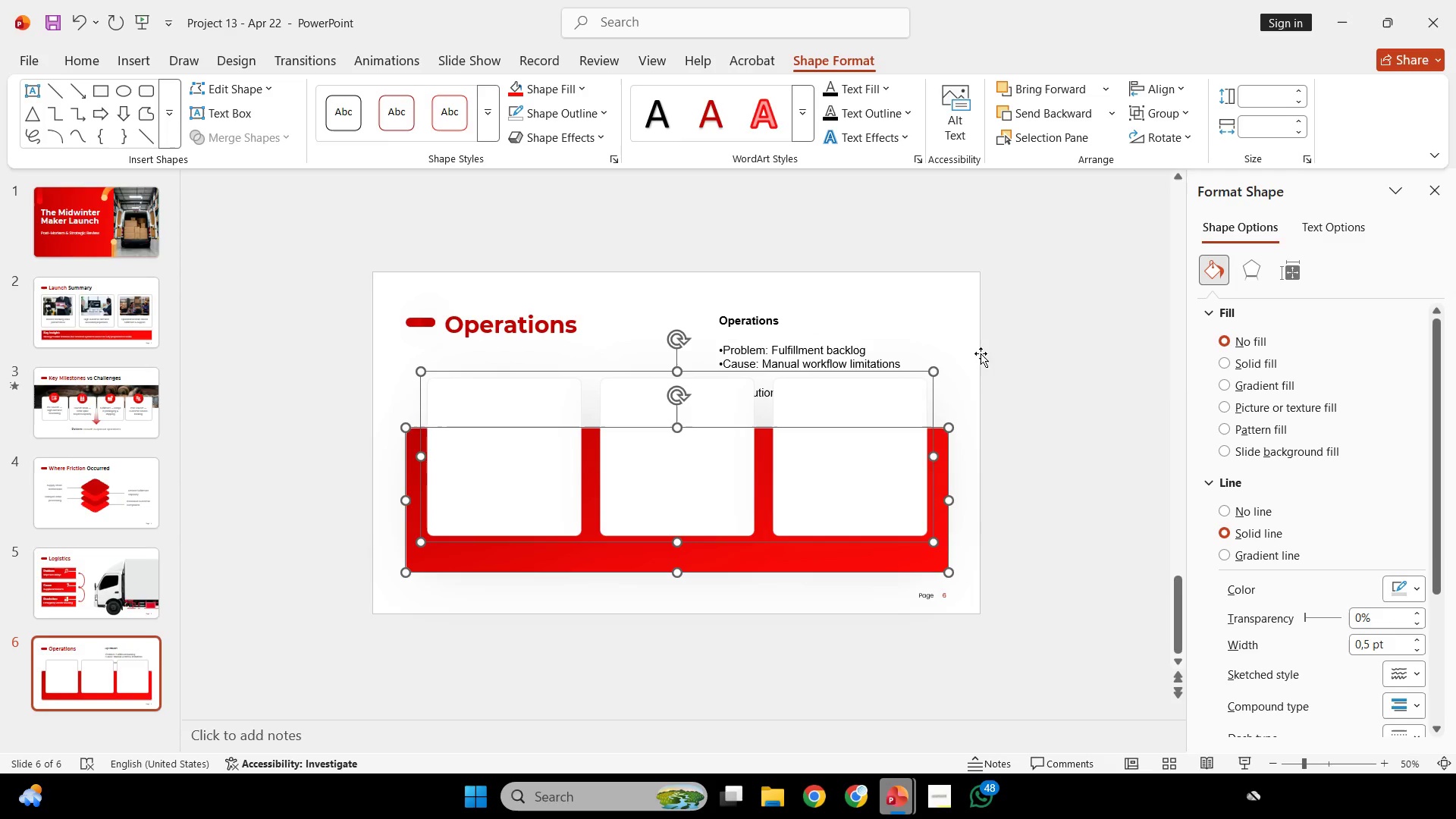 
double_click([1003, 375])
 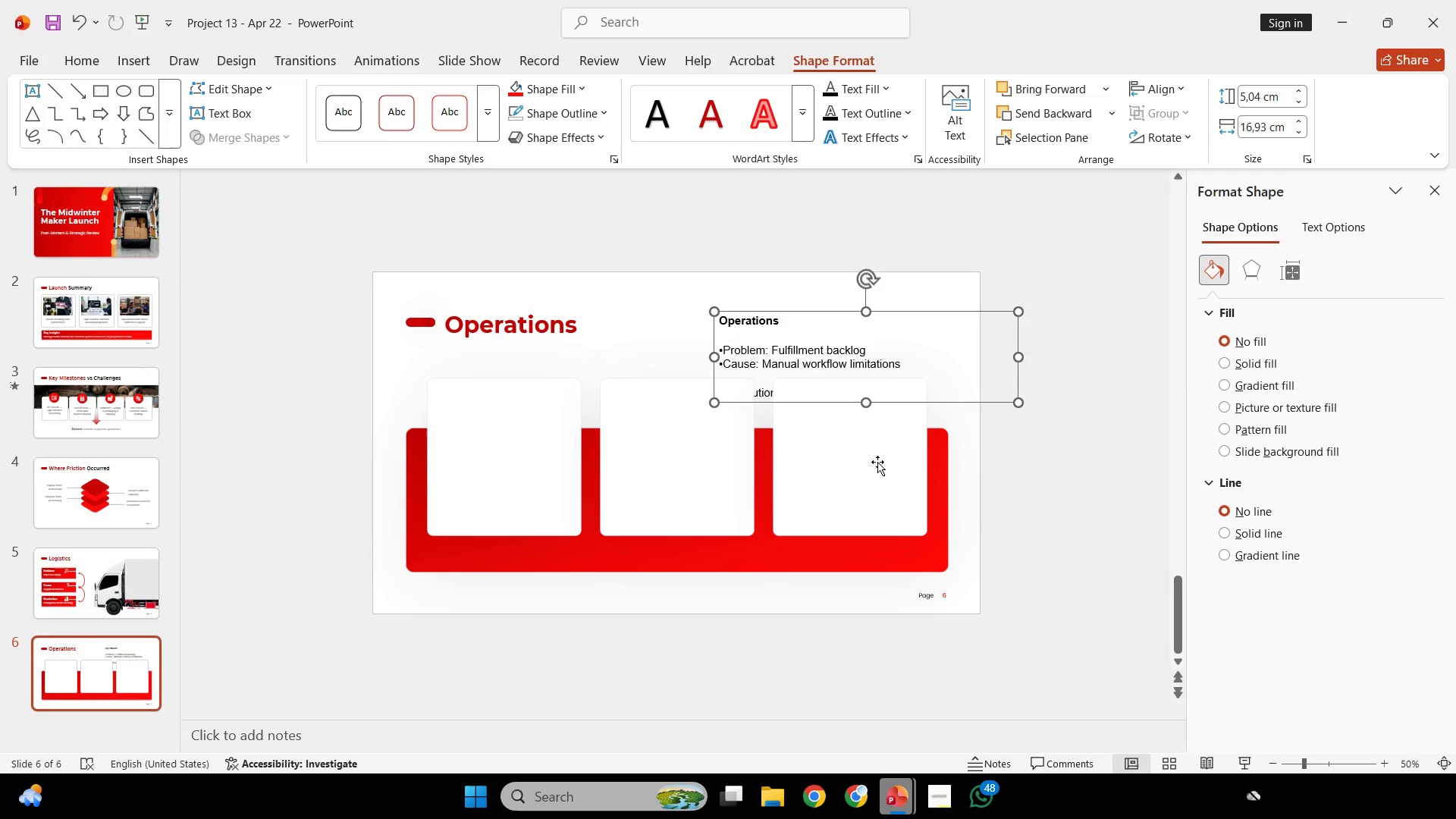 
left_click([877, 462])
 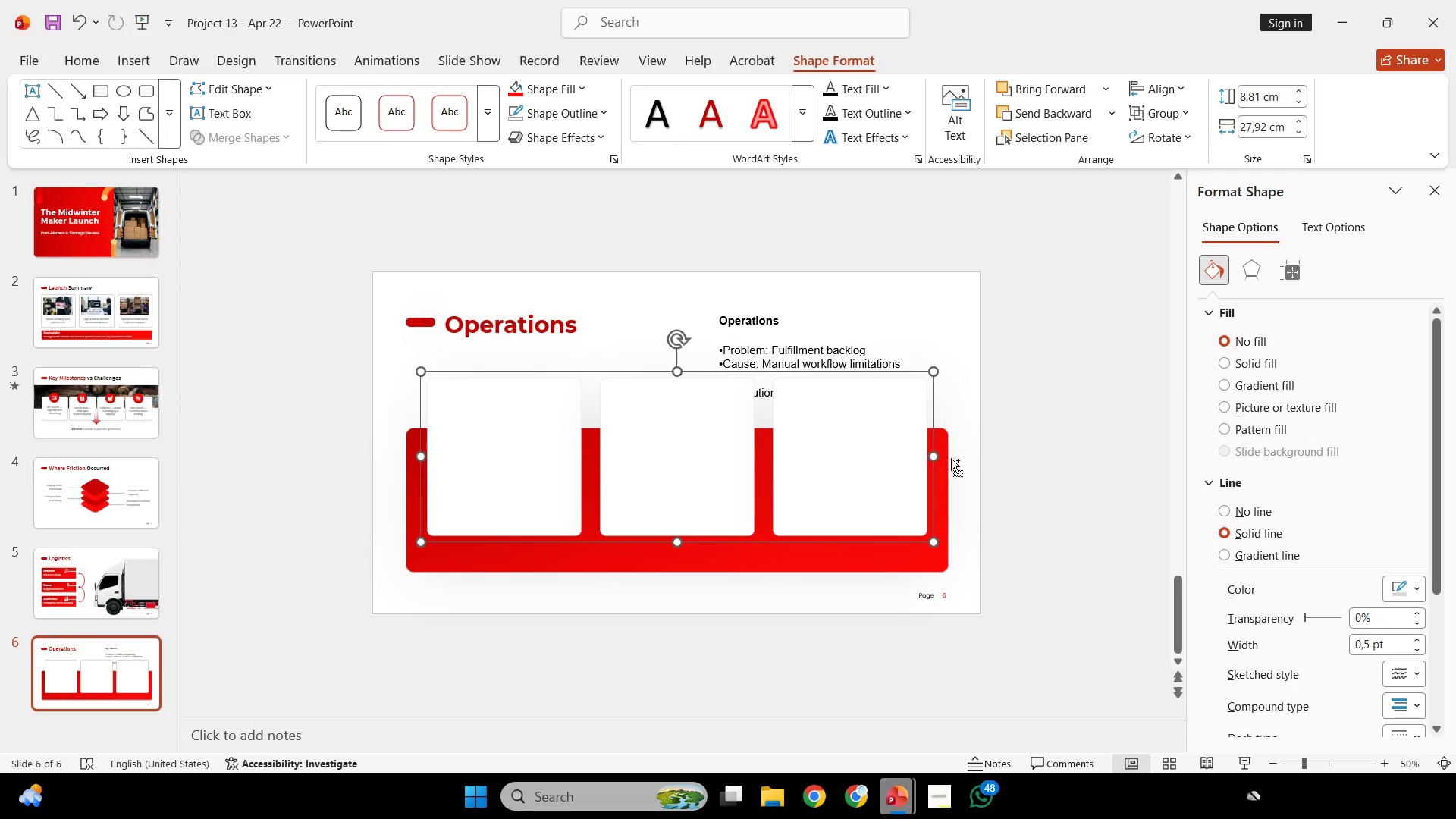 
key(Control+Shift+G)
 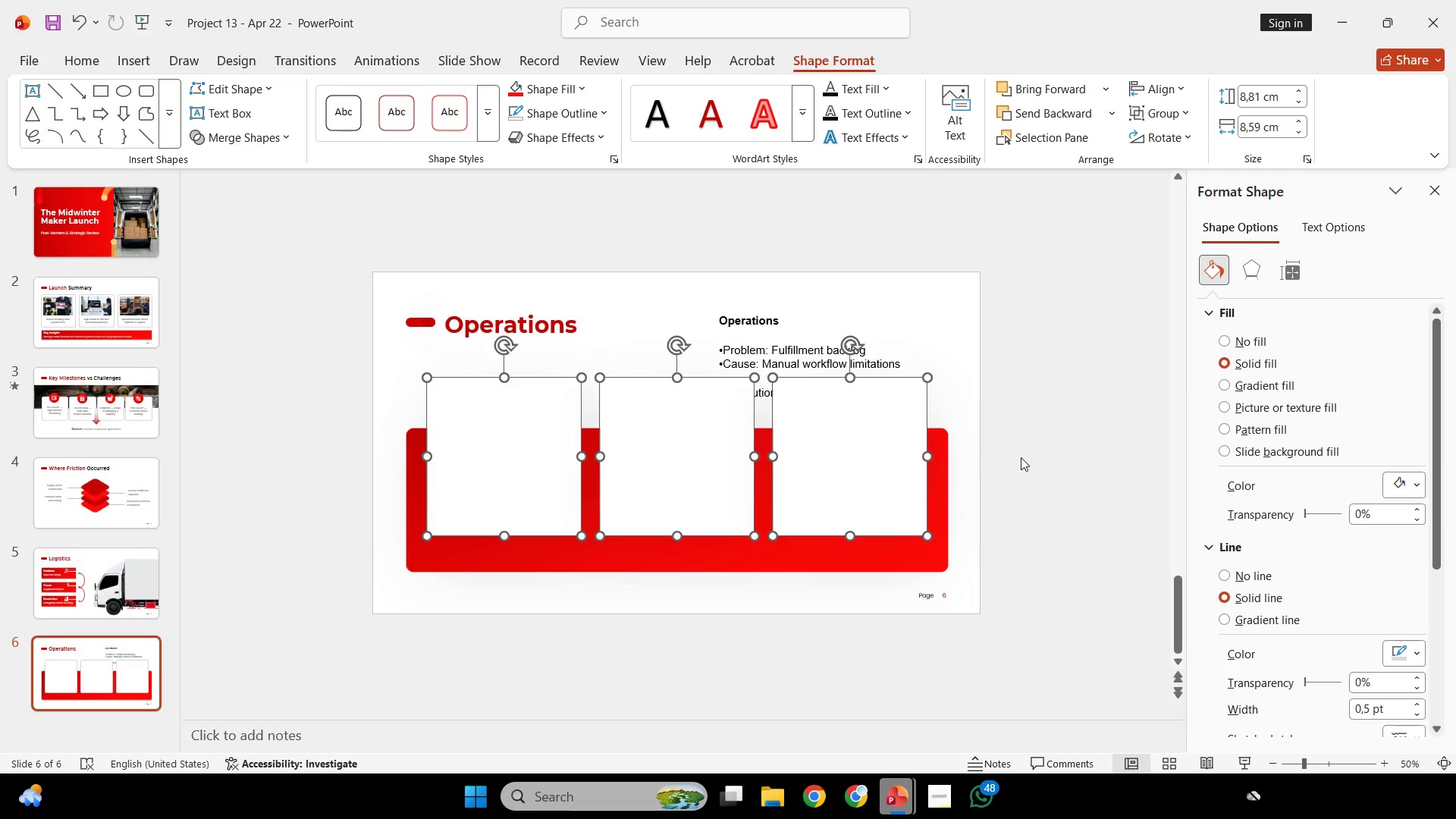 
left_click_drag(start_coordinate=[1021, 457], to_coordinate=[836, 342])
 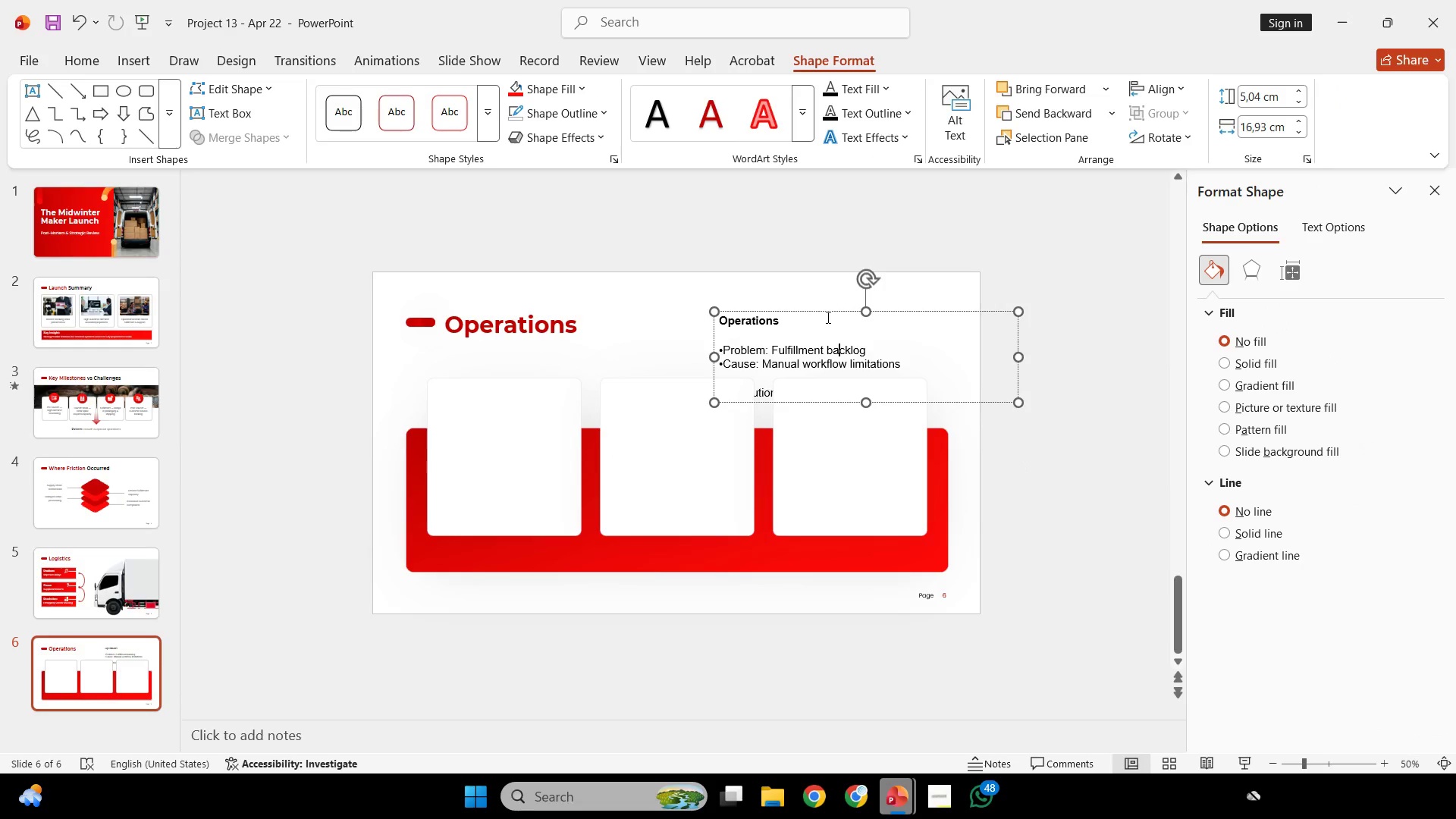 
left_click([836, 342])
 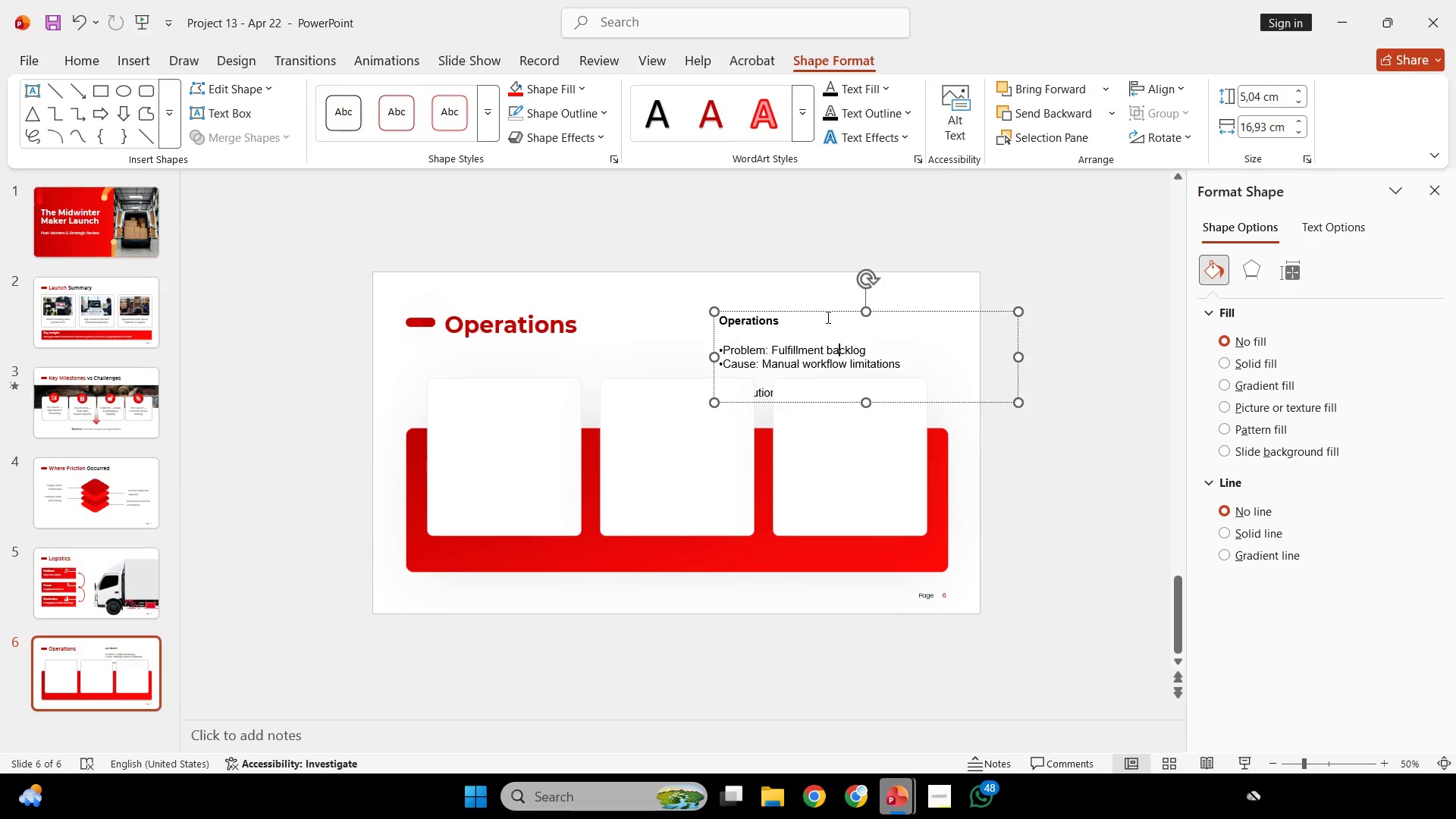 
left_click_drag(start_coordinate=[827, 317], to_coordinate=[822, 290])
 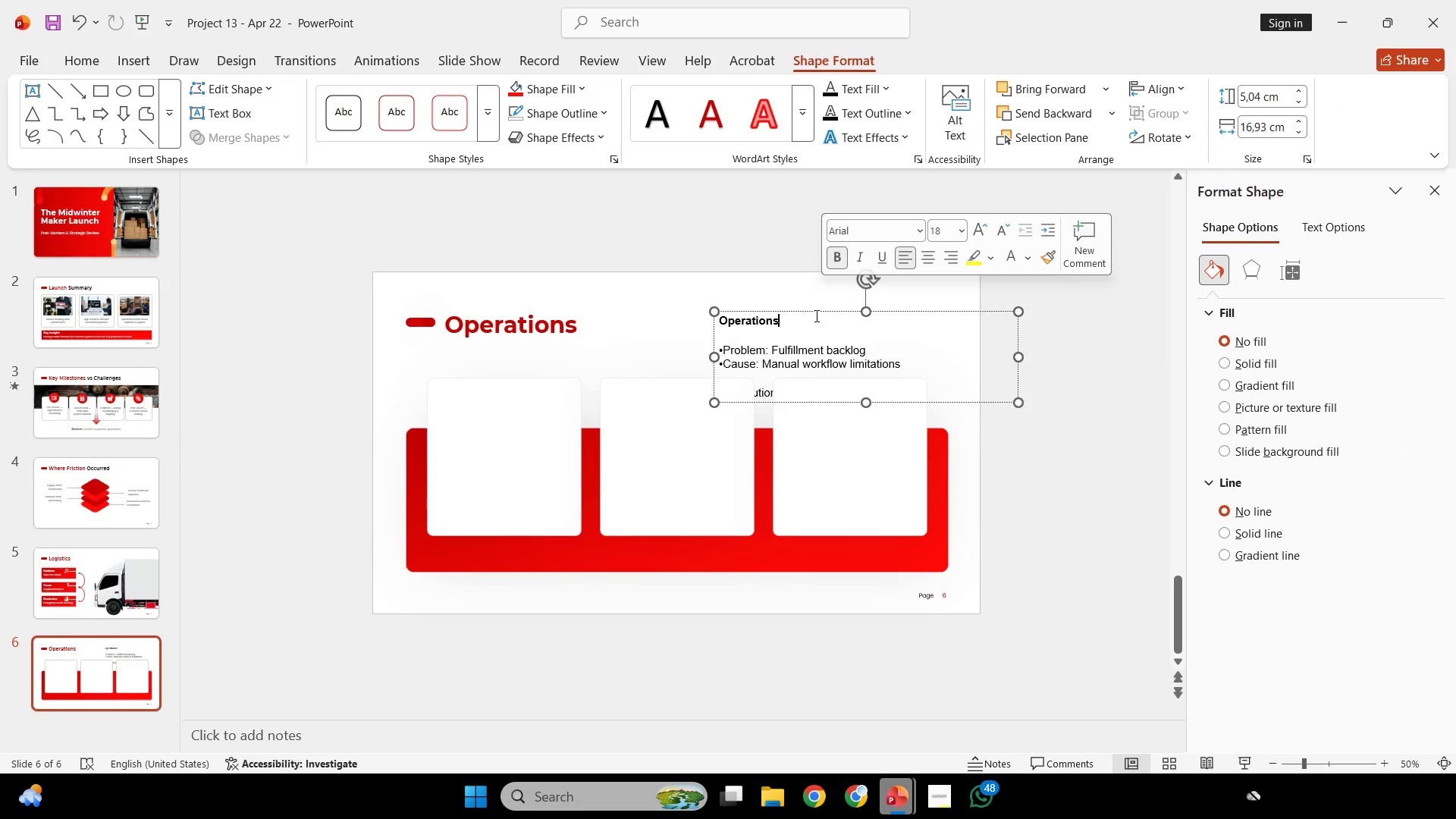 
left_click_drag(start_coordinate=[815, 315], to_coordinate=[815, 308])
 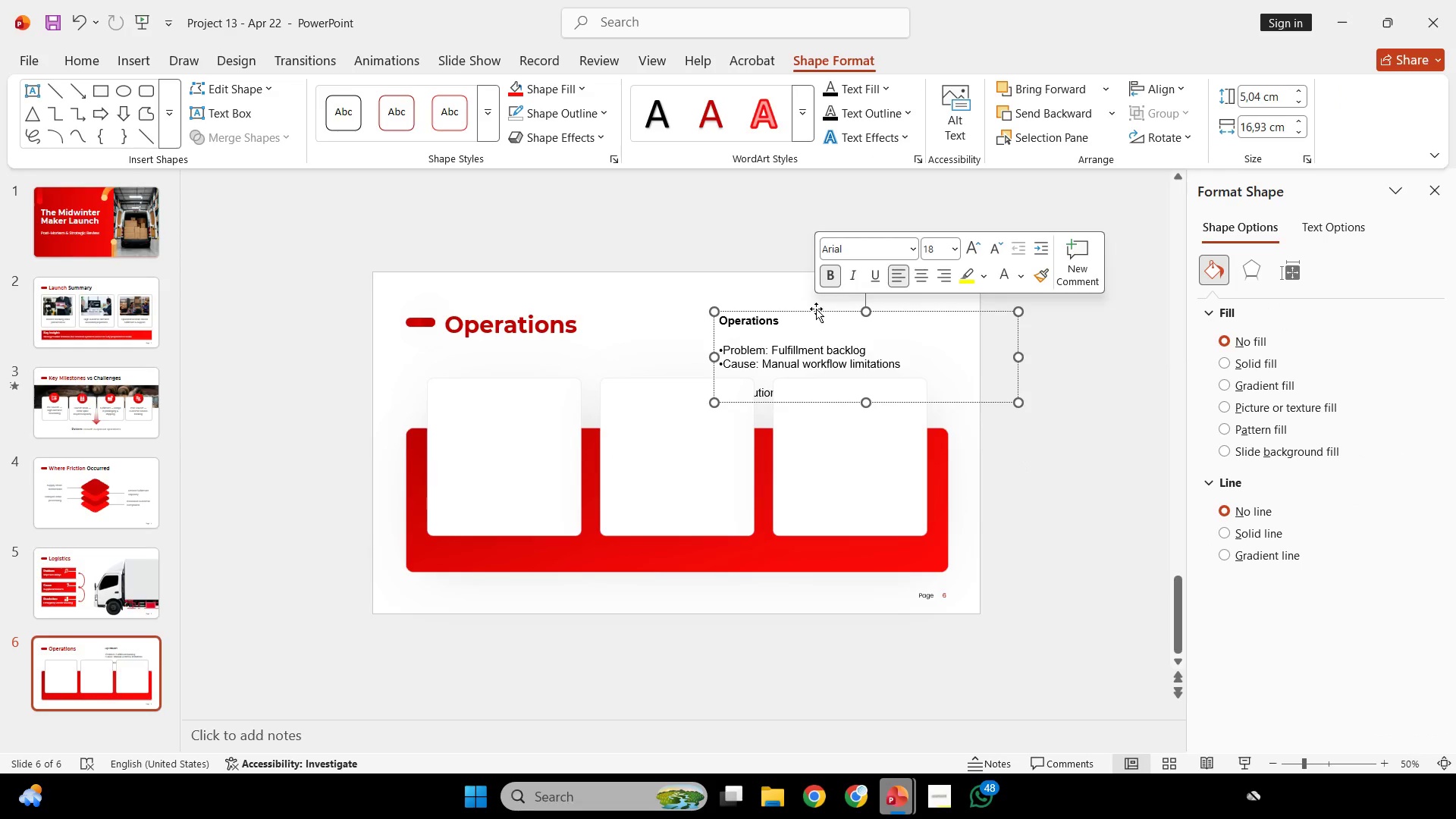 
left_click_drag(start_coordinate=[816, 309], to_coordinate=[834, 221])
 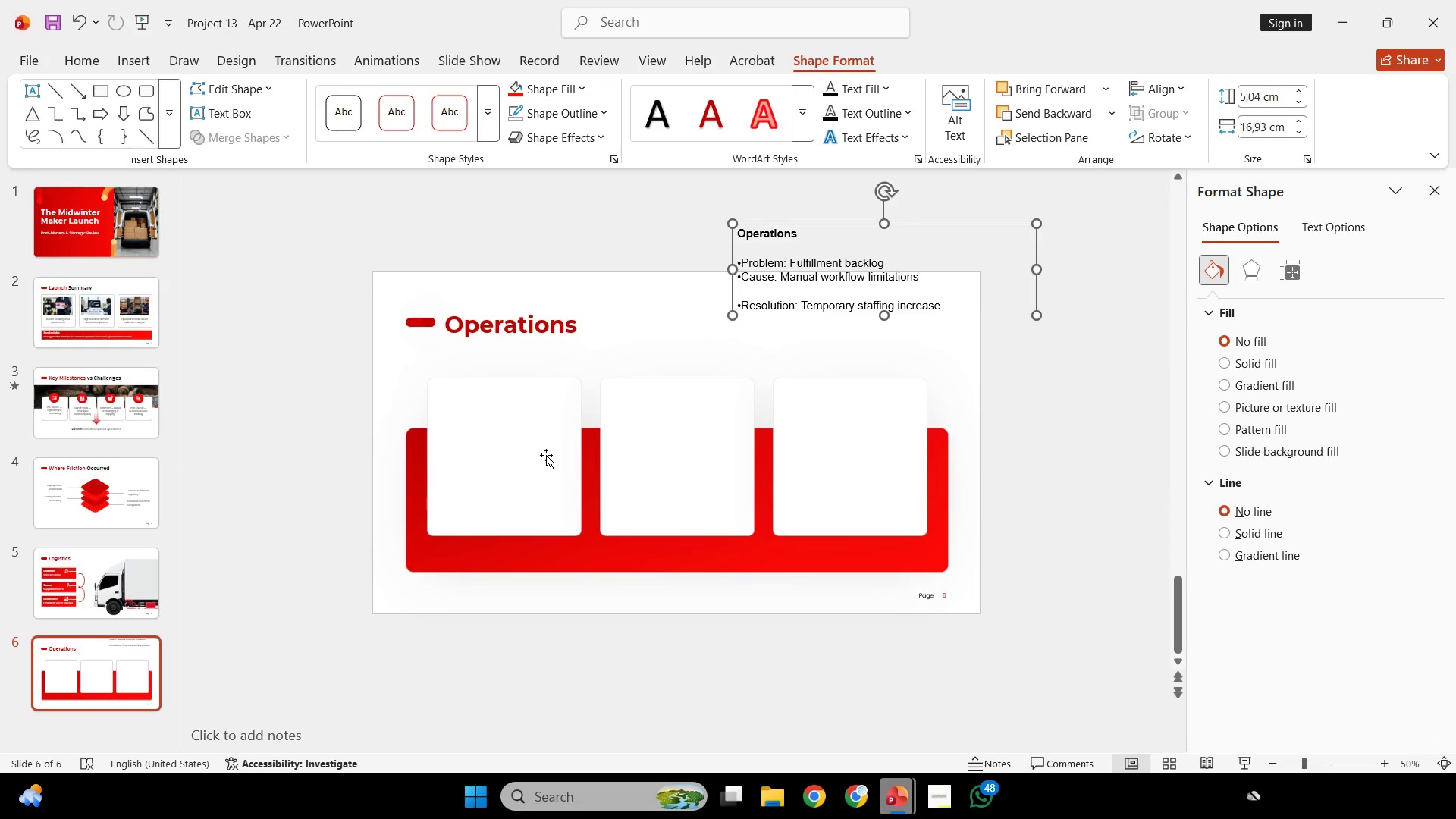 
left_click([549, 451])
 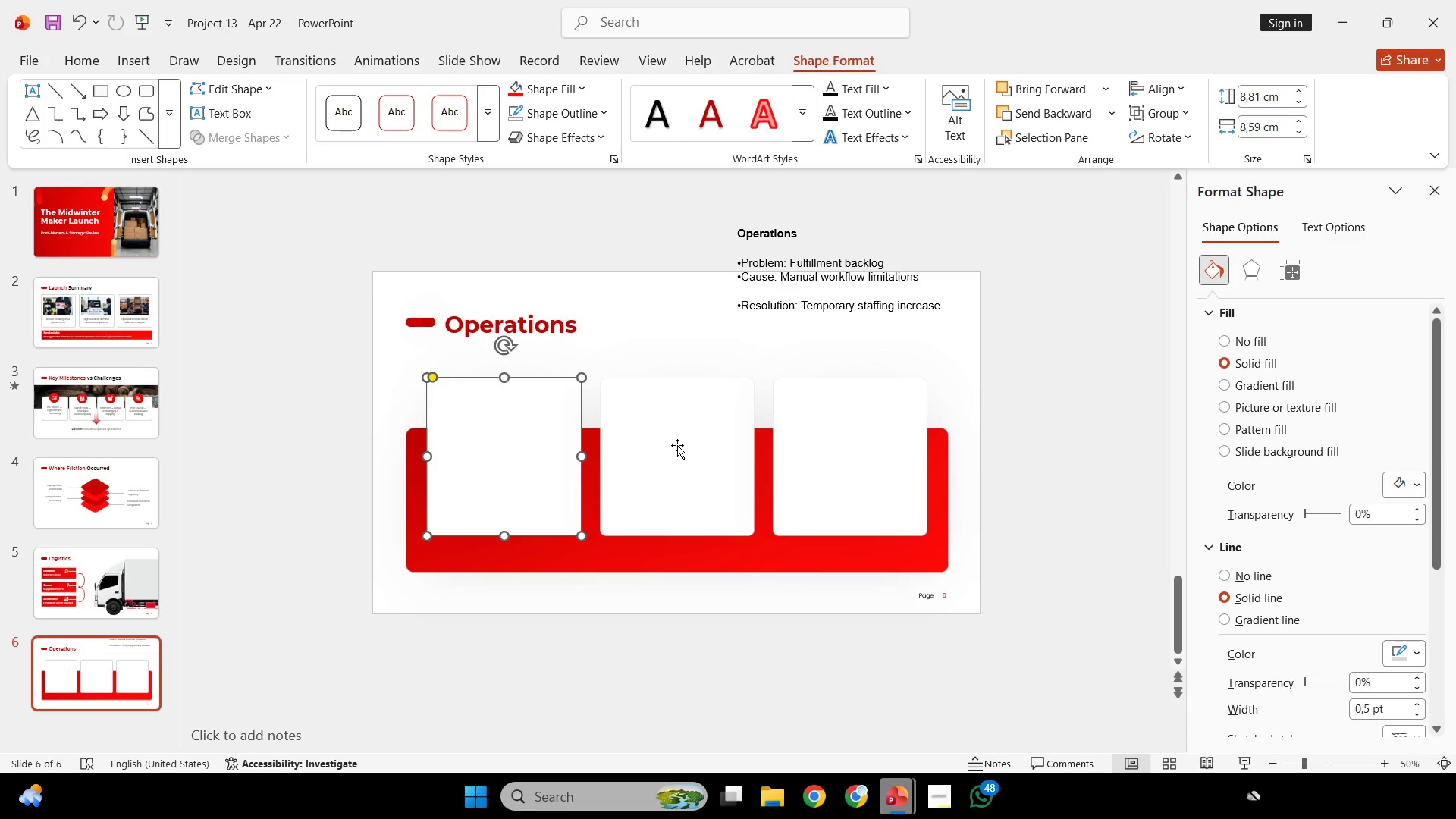 
hold_key(key=ShiftLeft, duration=0.86)
double_click([833, 435])
 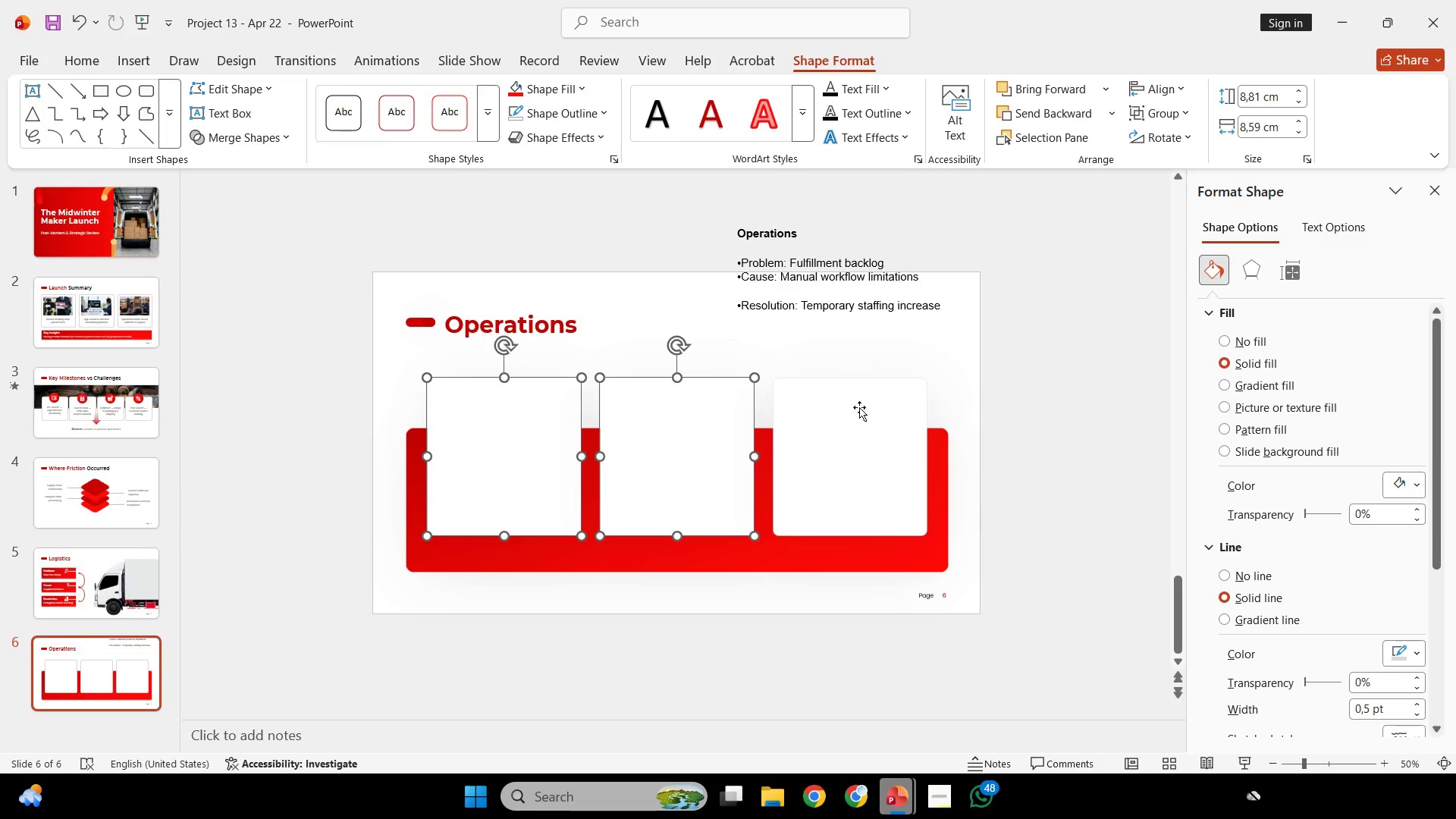 
key(Shift+ShiftLeft)
 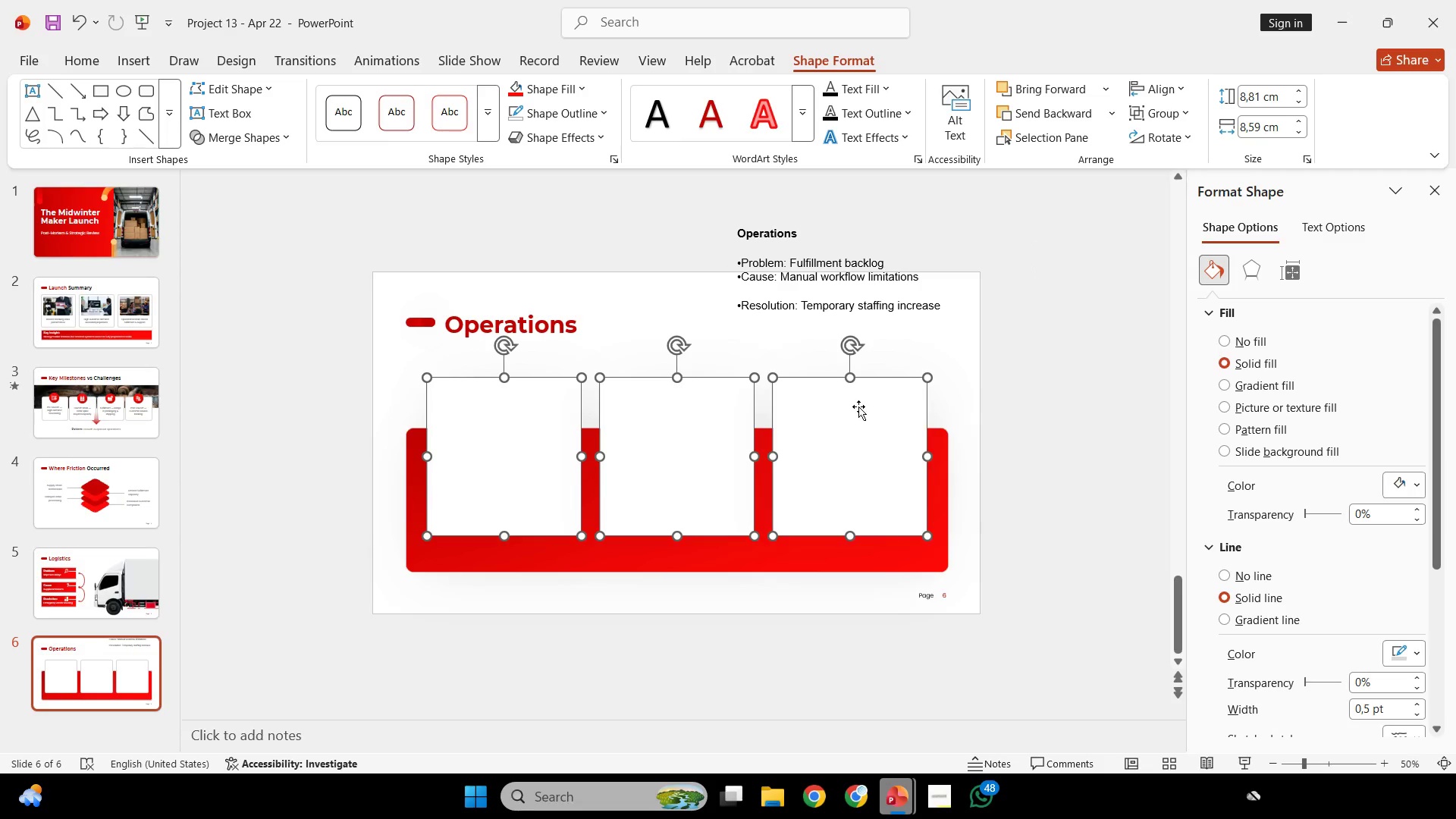 
left_click([859, 406])
 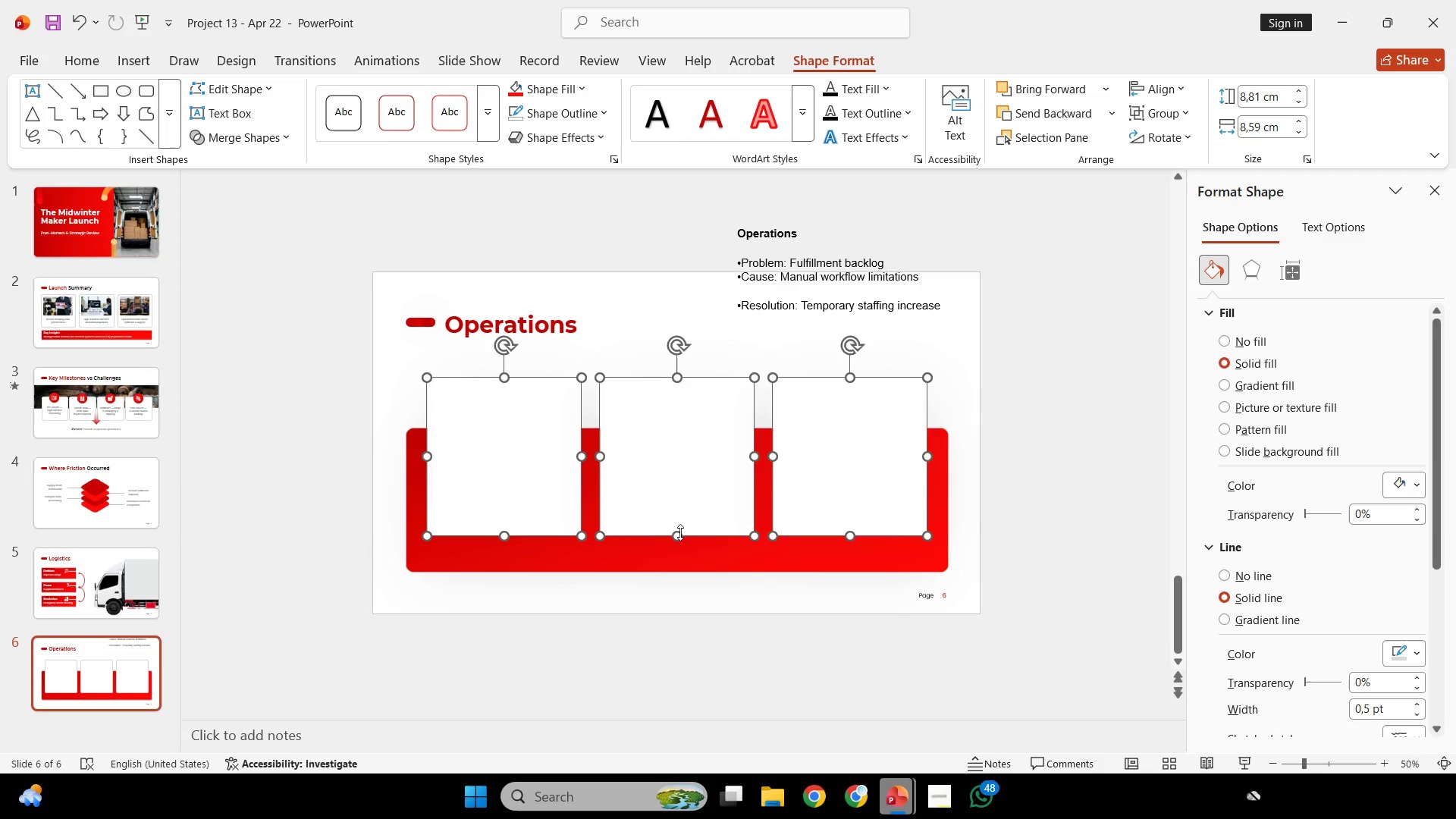 
left_click_drag(start_coordinate=[676, 532], to_coordinate=[679, 507])
 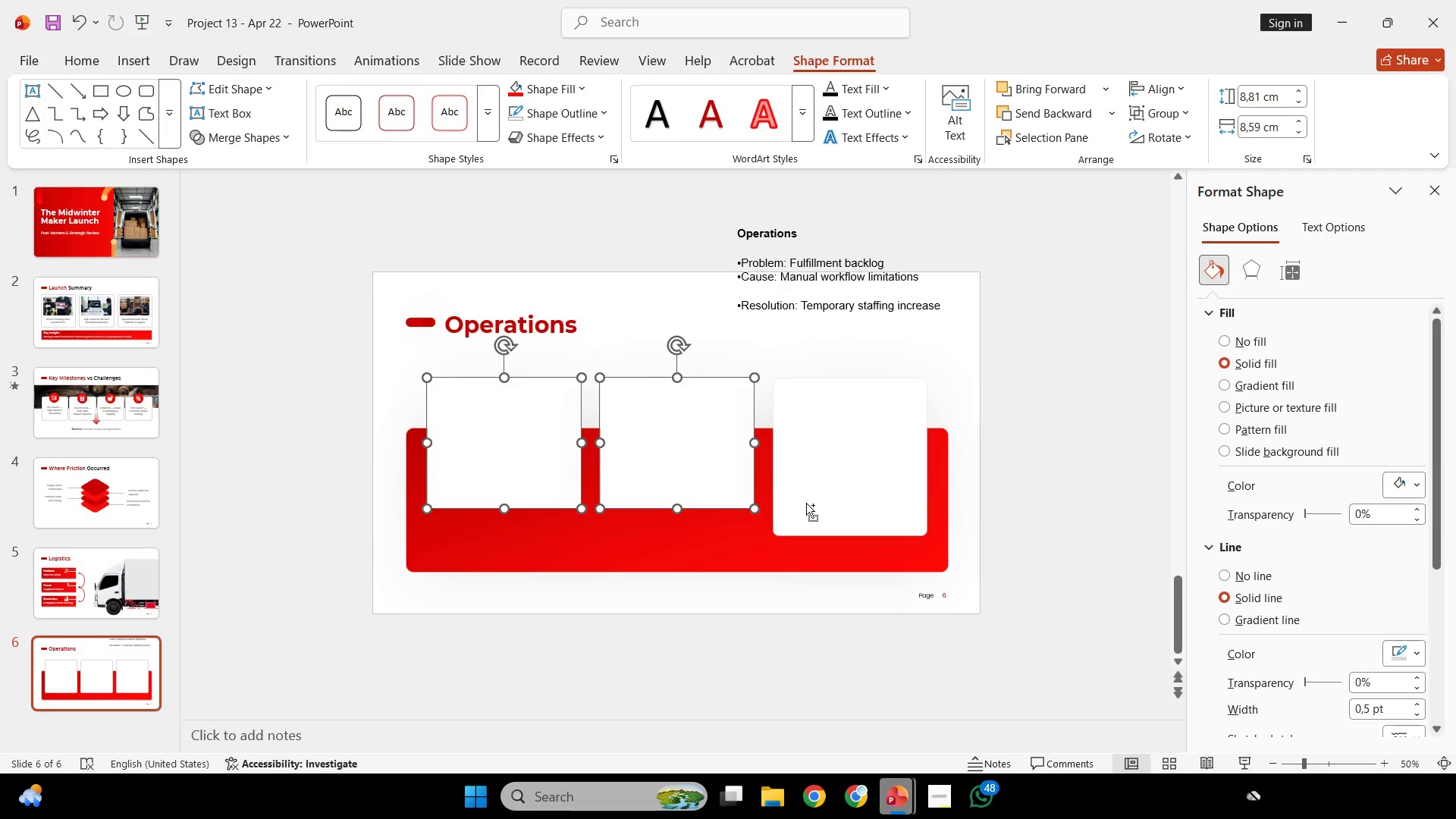 
key(Control+ControlLeft)
 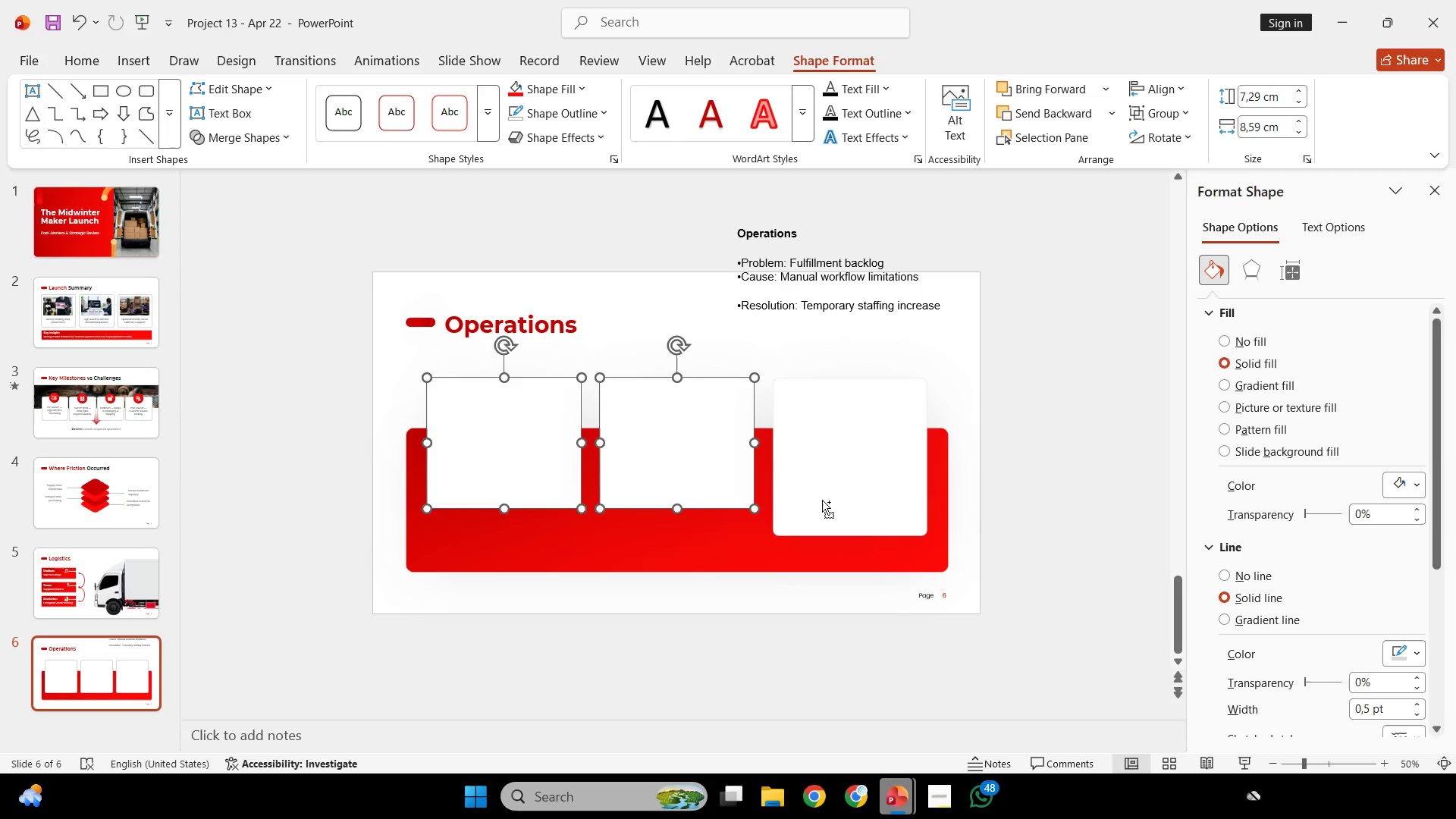 
key(Control+Z)
 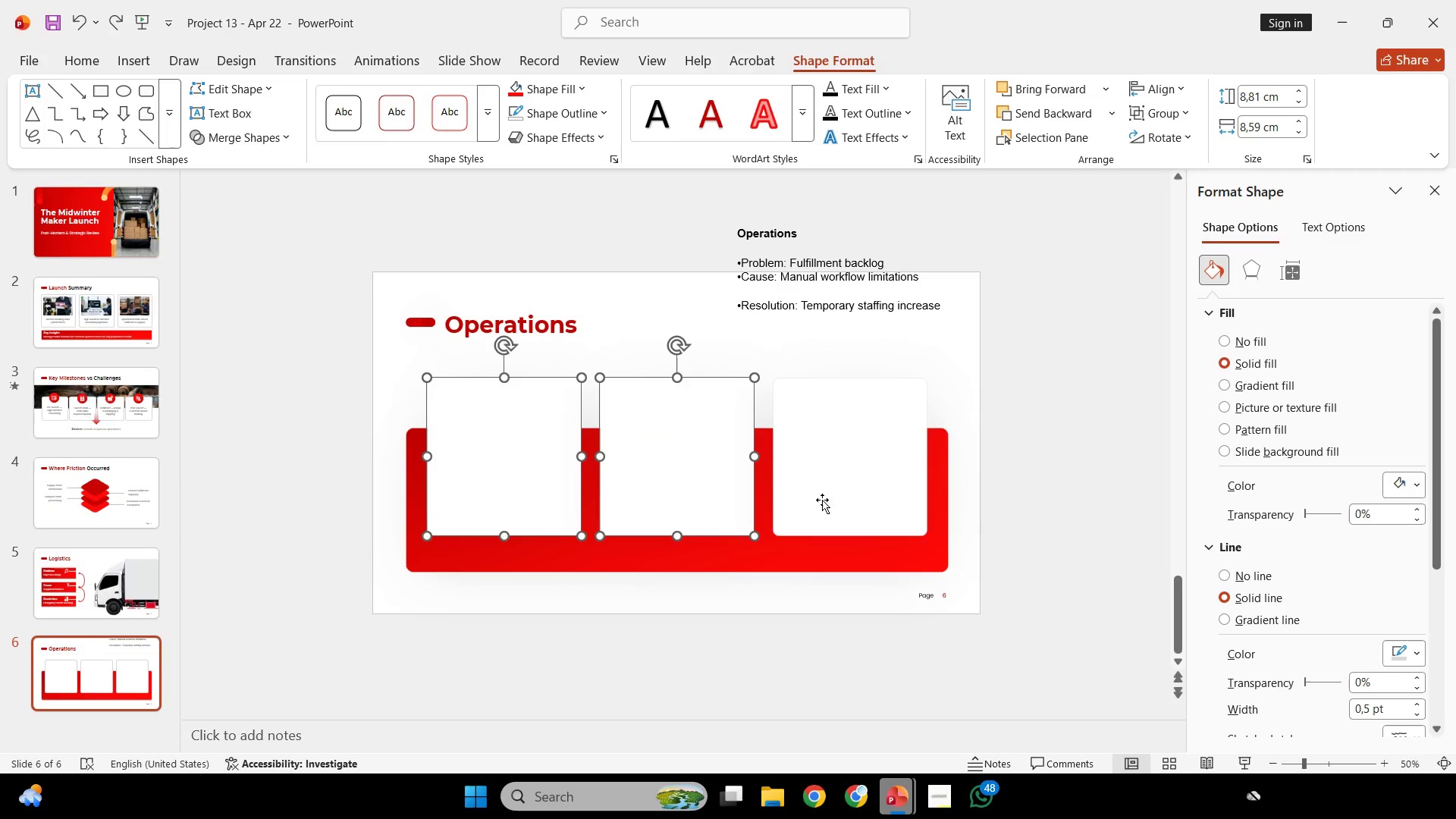 
hold_key(key=ShiftLeft, duration=3.25)
left_click([822, 500])
 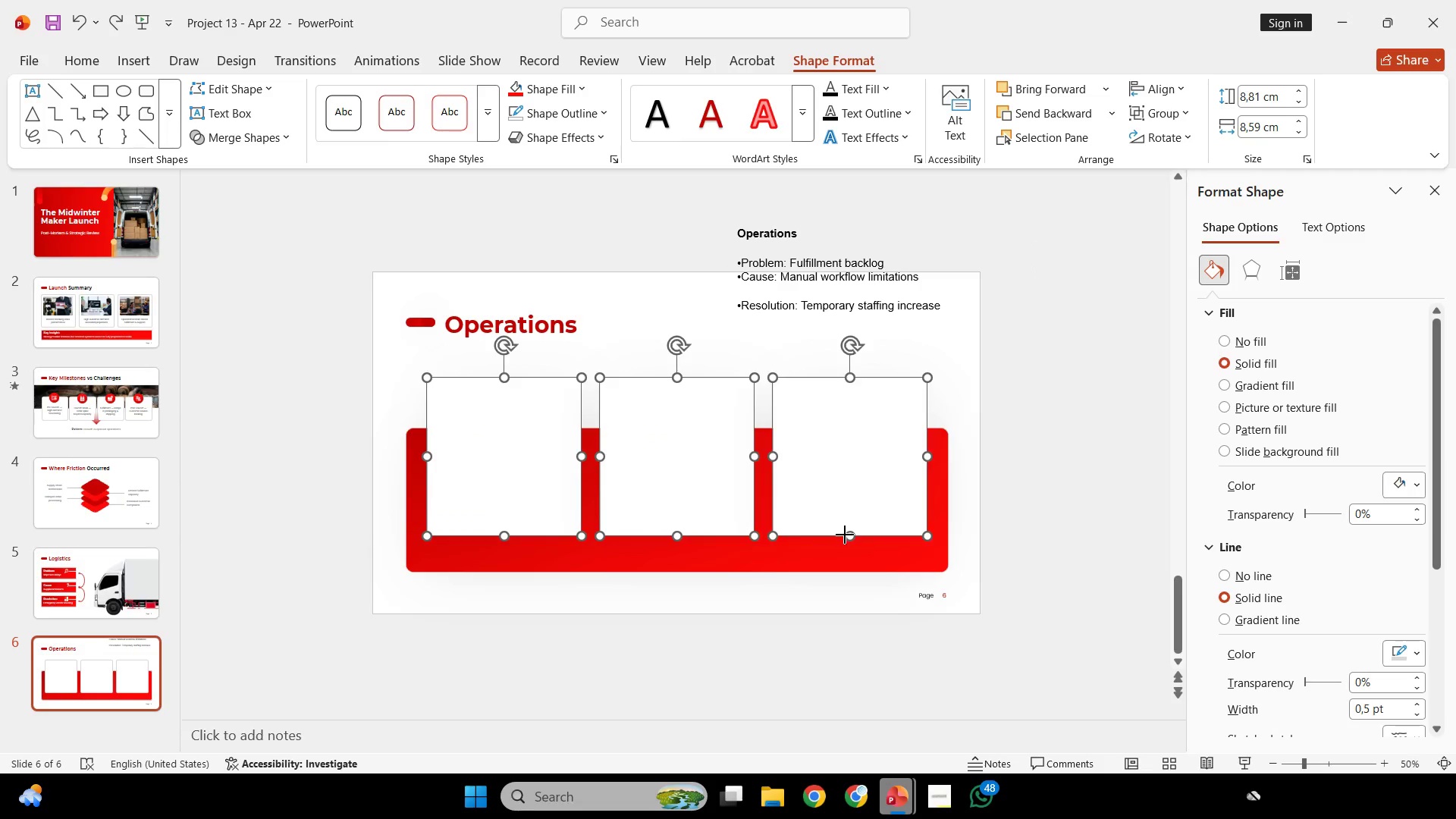 
left_click_drag(start_coordinate=[846, 535], to_coordinate=[844, 522])
 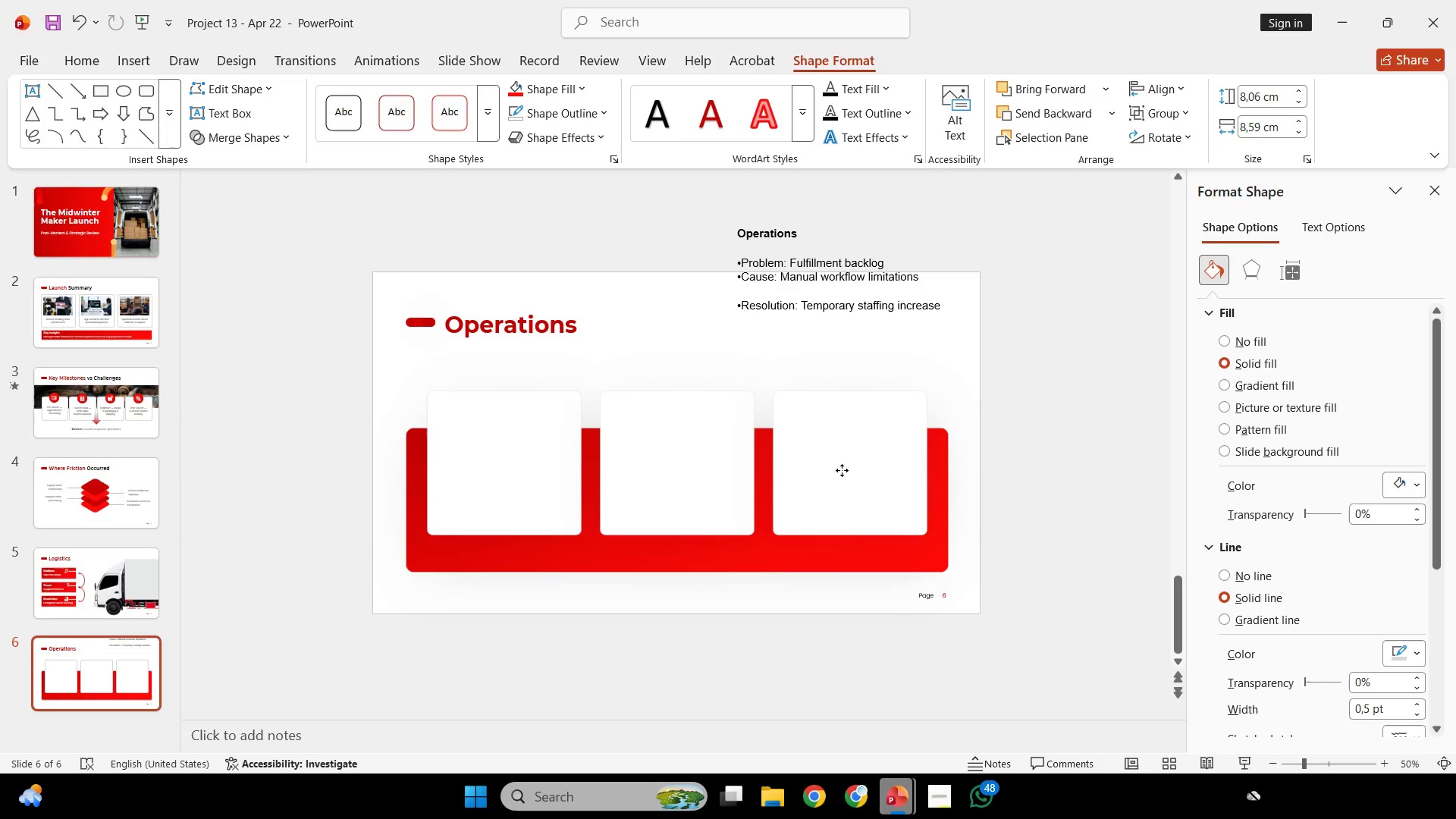 
left_click_drag(start_coordinate=[845, 457], to_coordinate=[840, 481])
 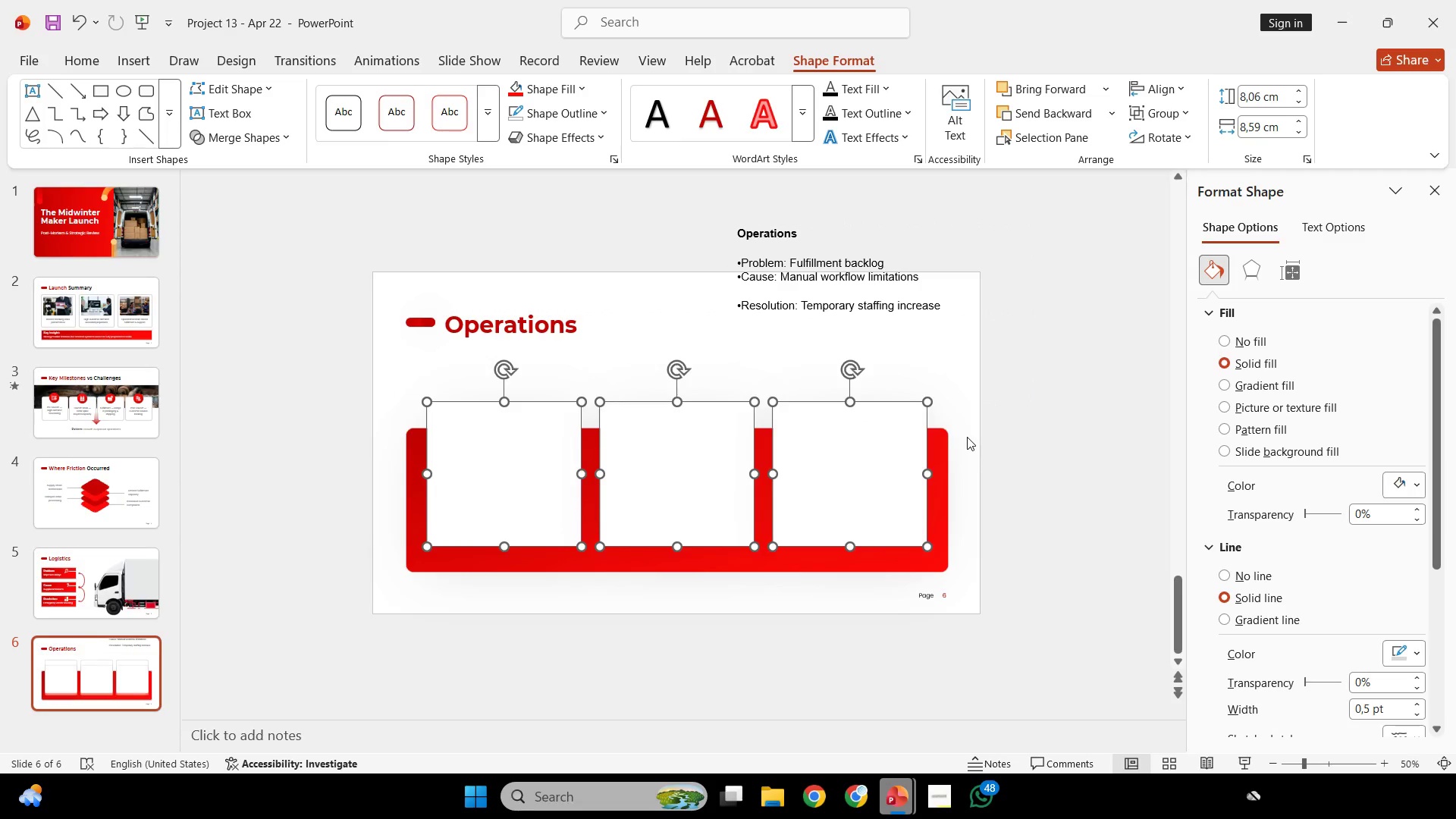 
left_click([967, 437])
 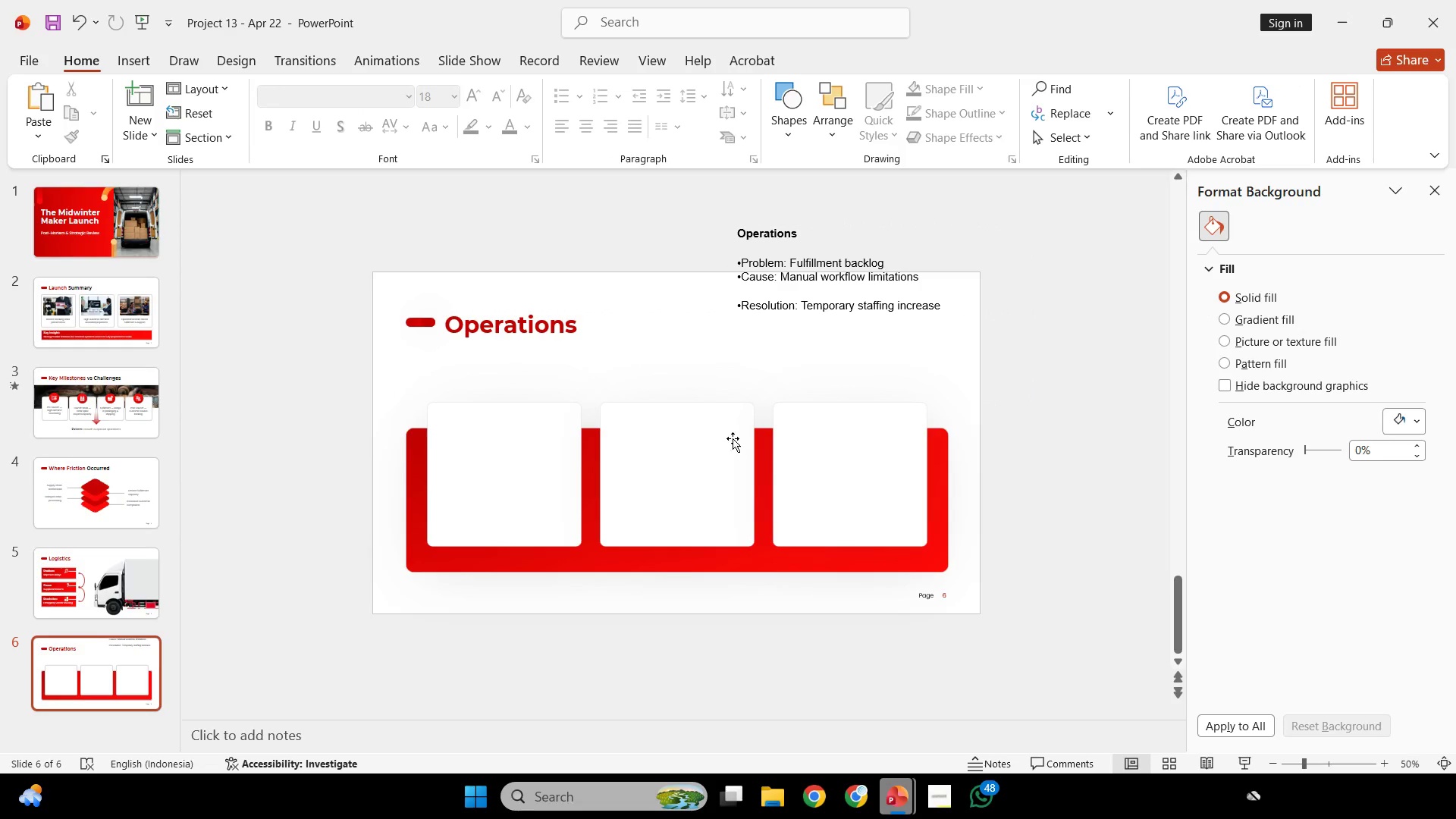 
scroll: coordinate [733, 439], scroll_direction: up, amount: 1.0
 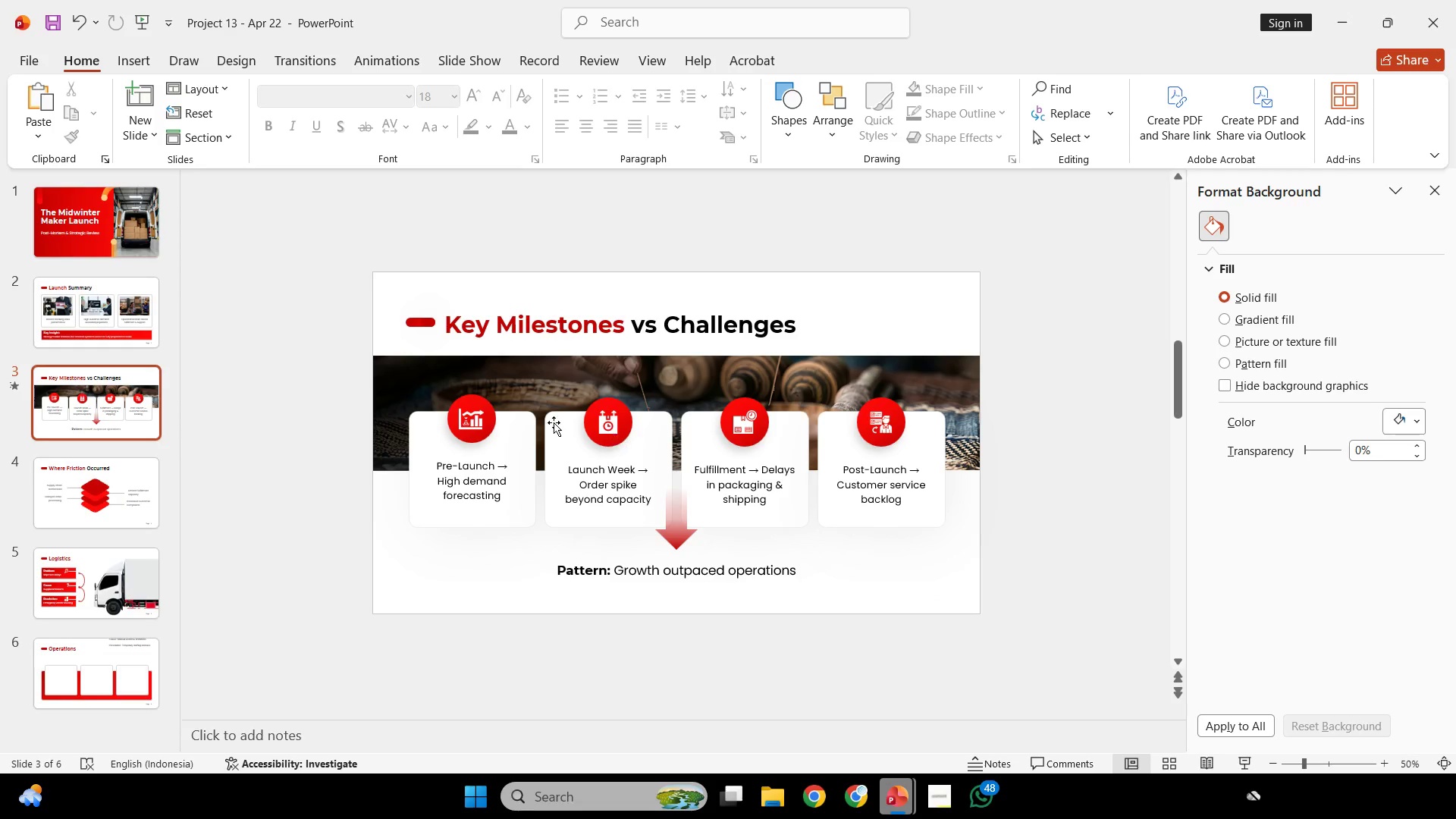 
left_click([472, 413])
 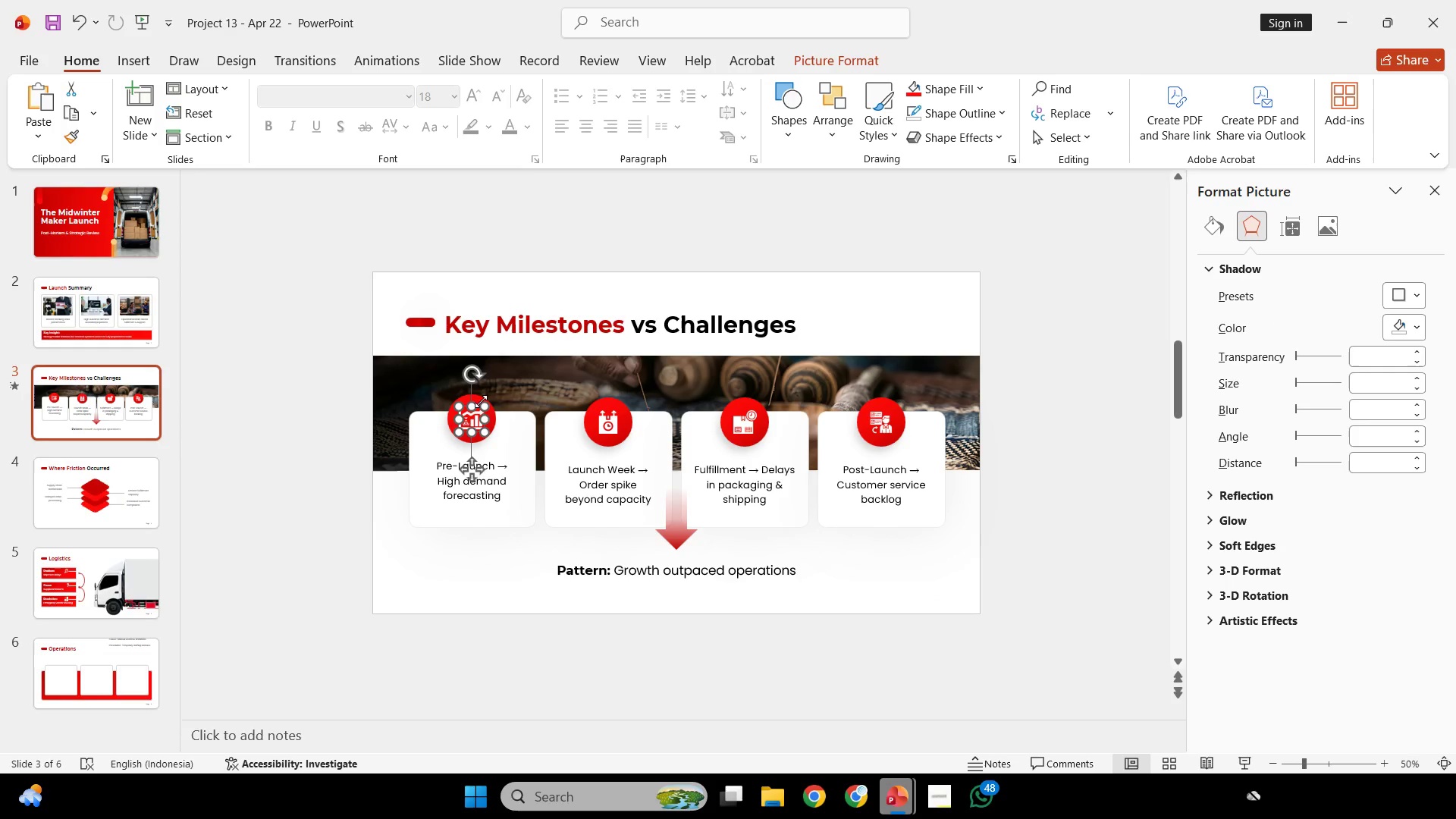 
double_click([482, 401])
 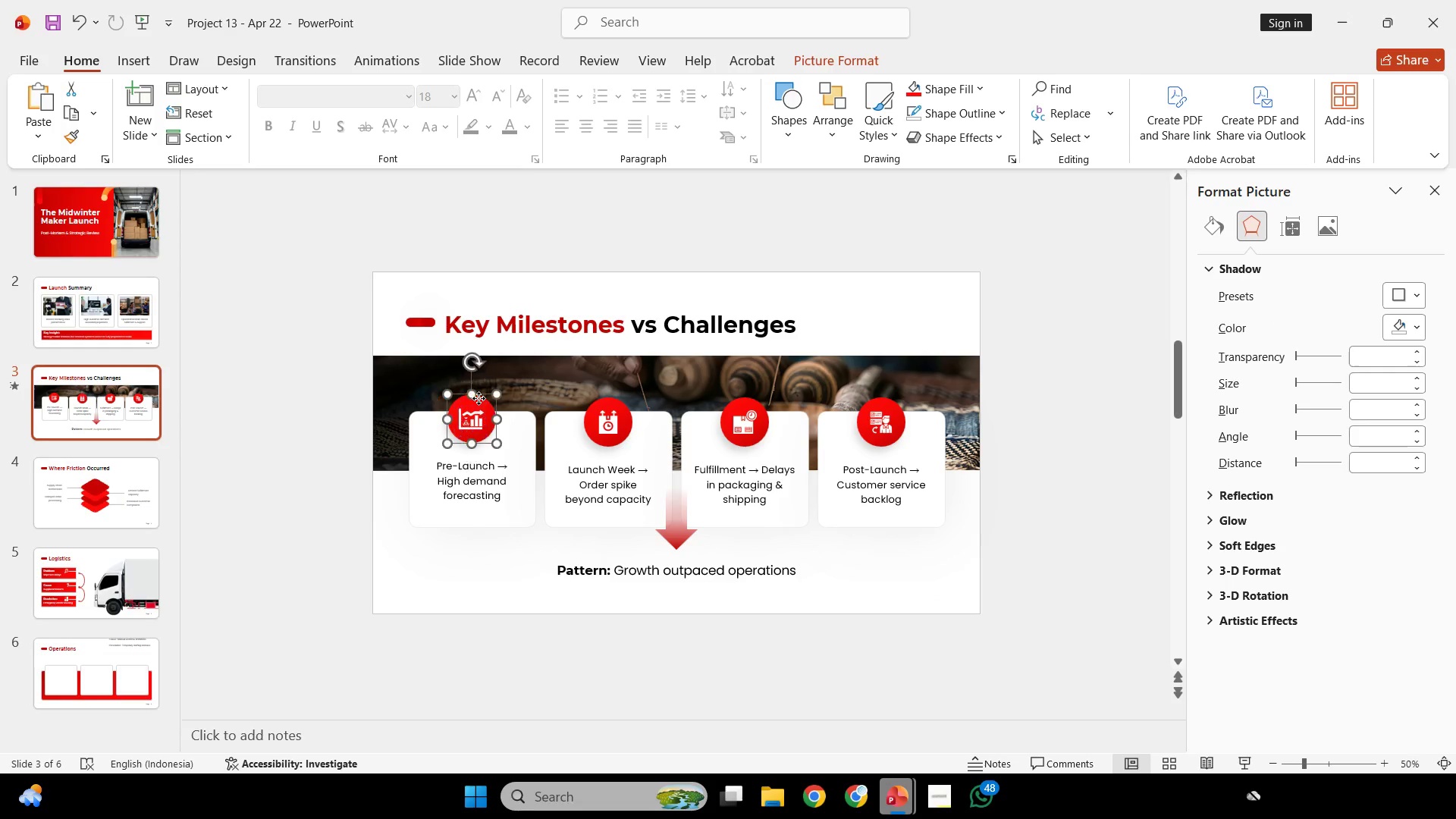 
triple_click([479, 398])
 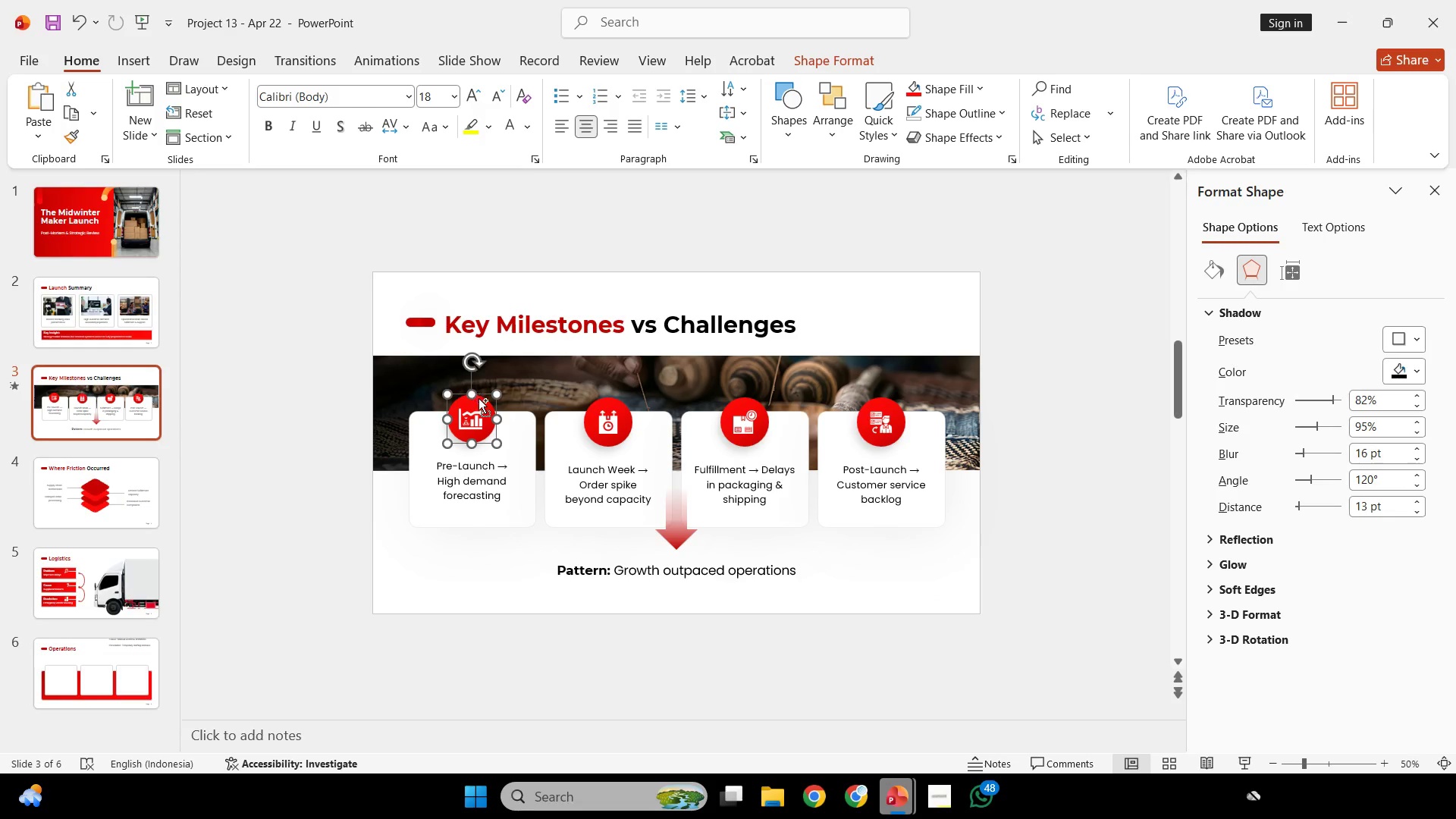 
key(Control+C)
 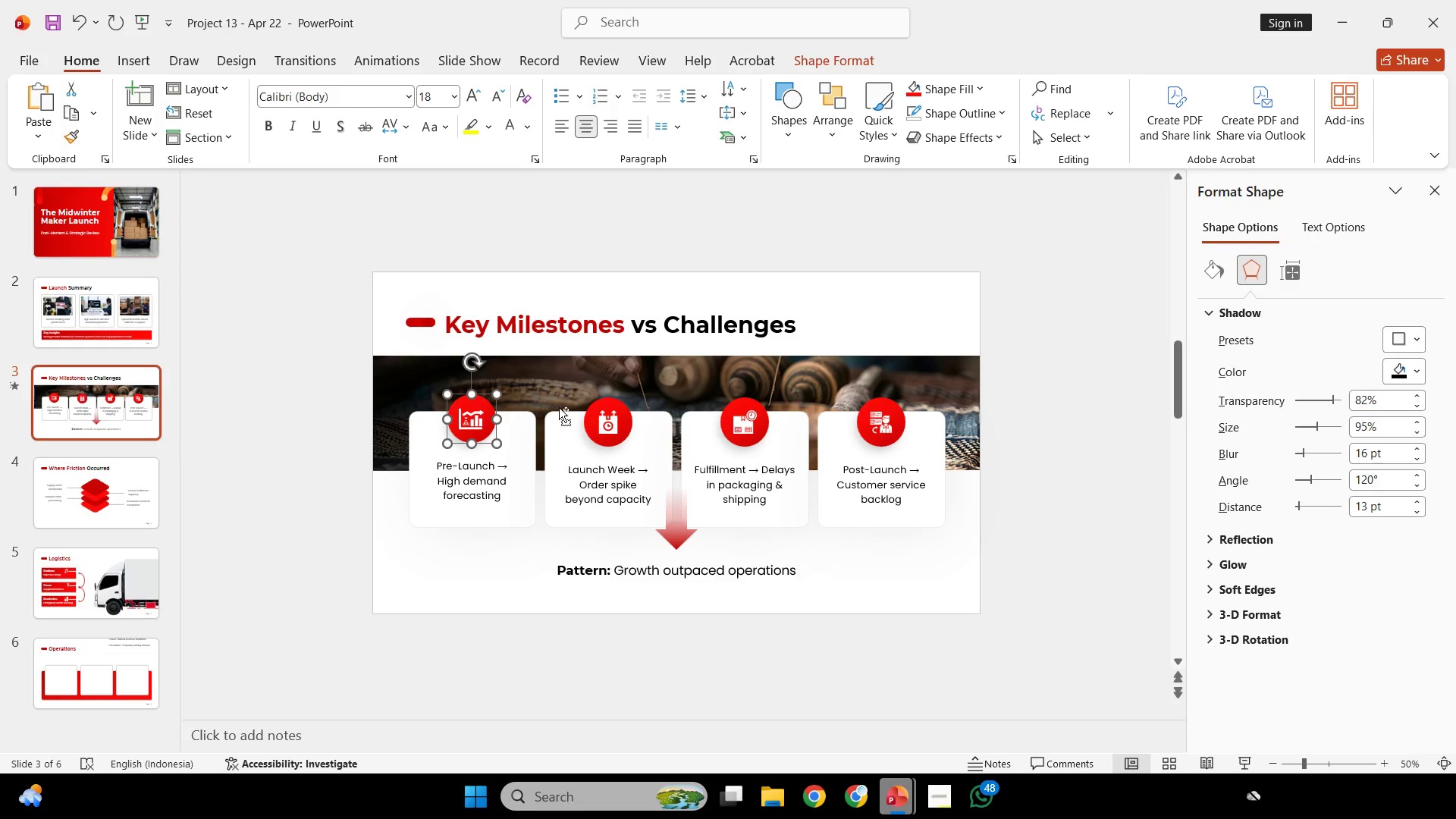 
key(Control+C)
 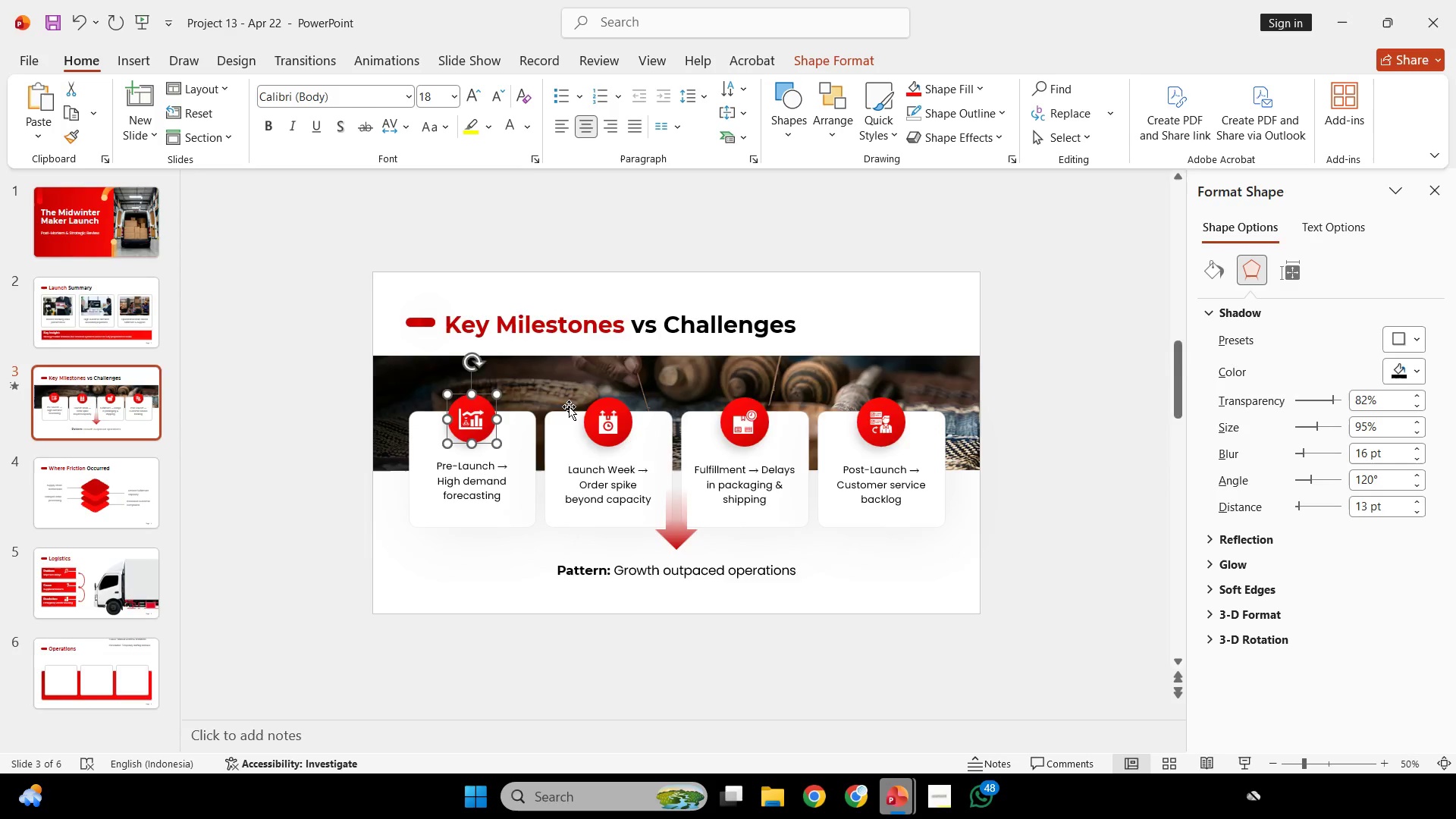 
key(Control+V)
 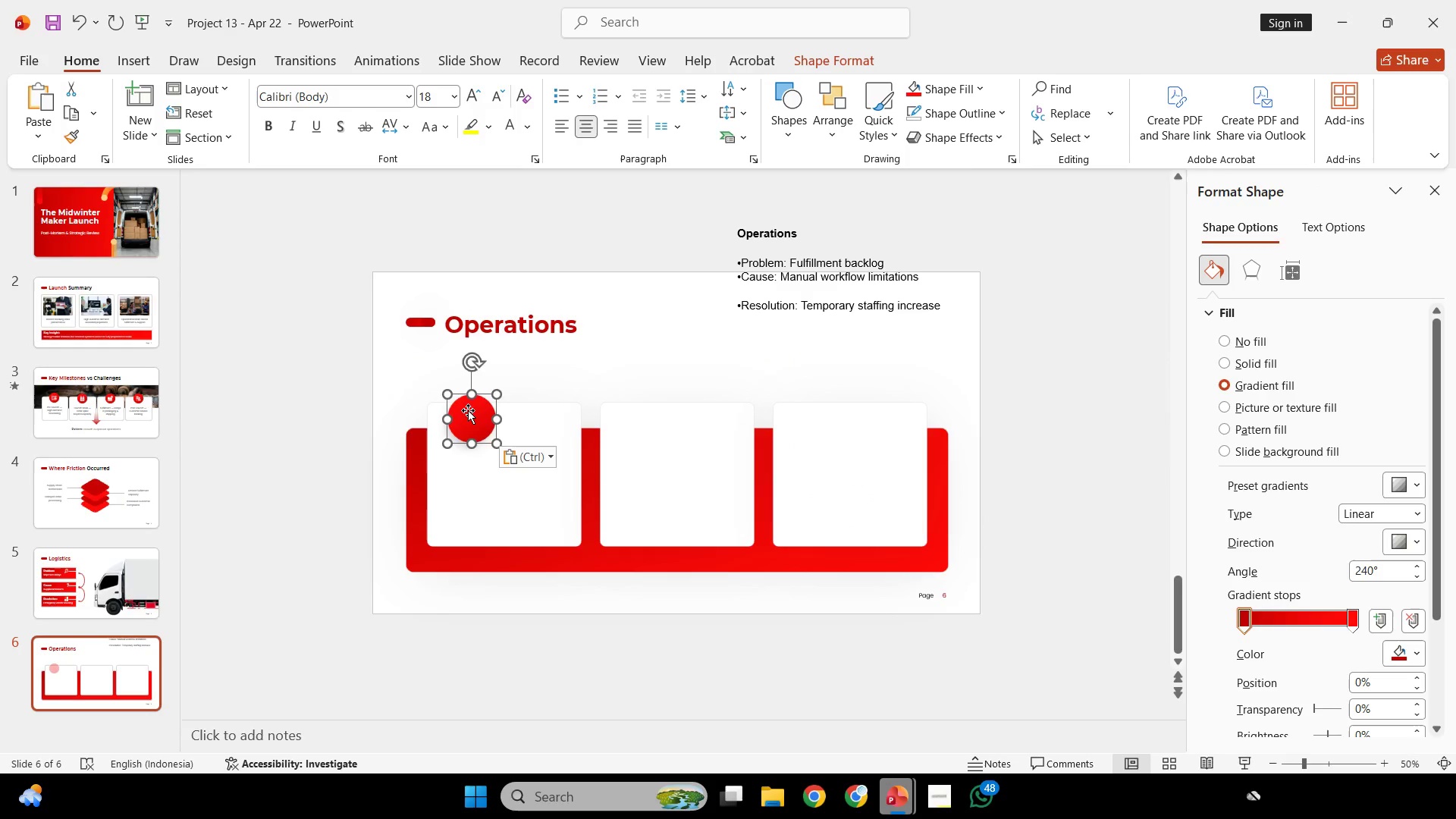 
scroll: coordinate [569, 406], scroll_direction: down, amount: 6.0
 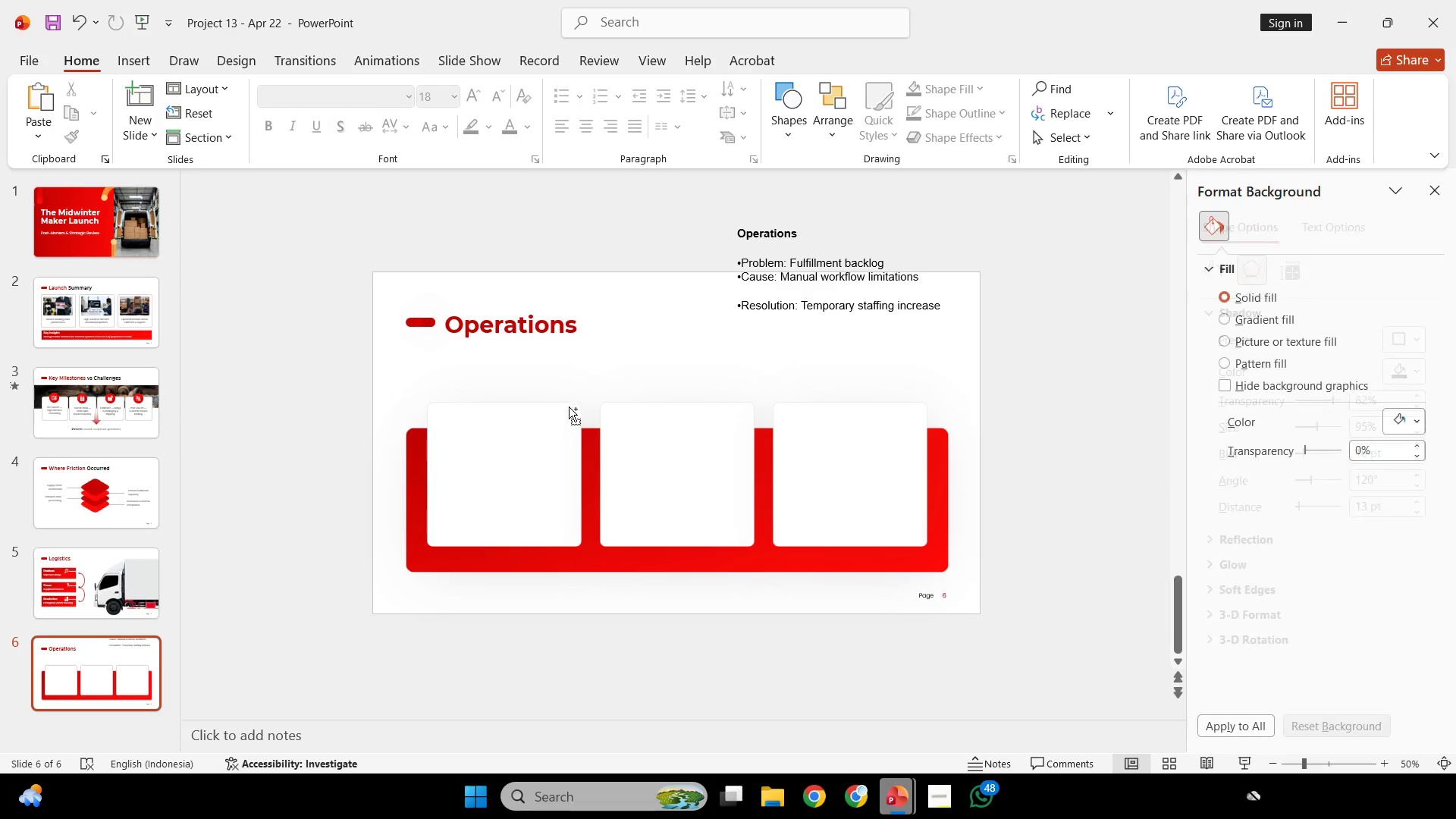 
left_click_drag(start_coordinate=[467, 409], to_coordinate=[493, 394])
 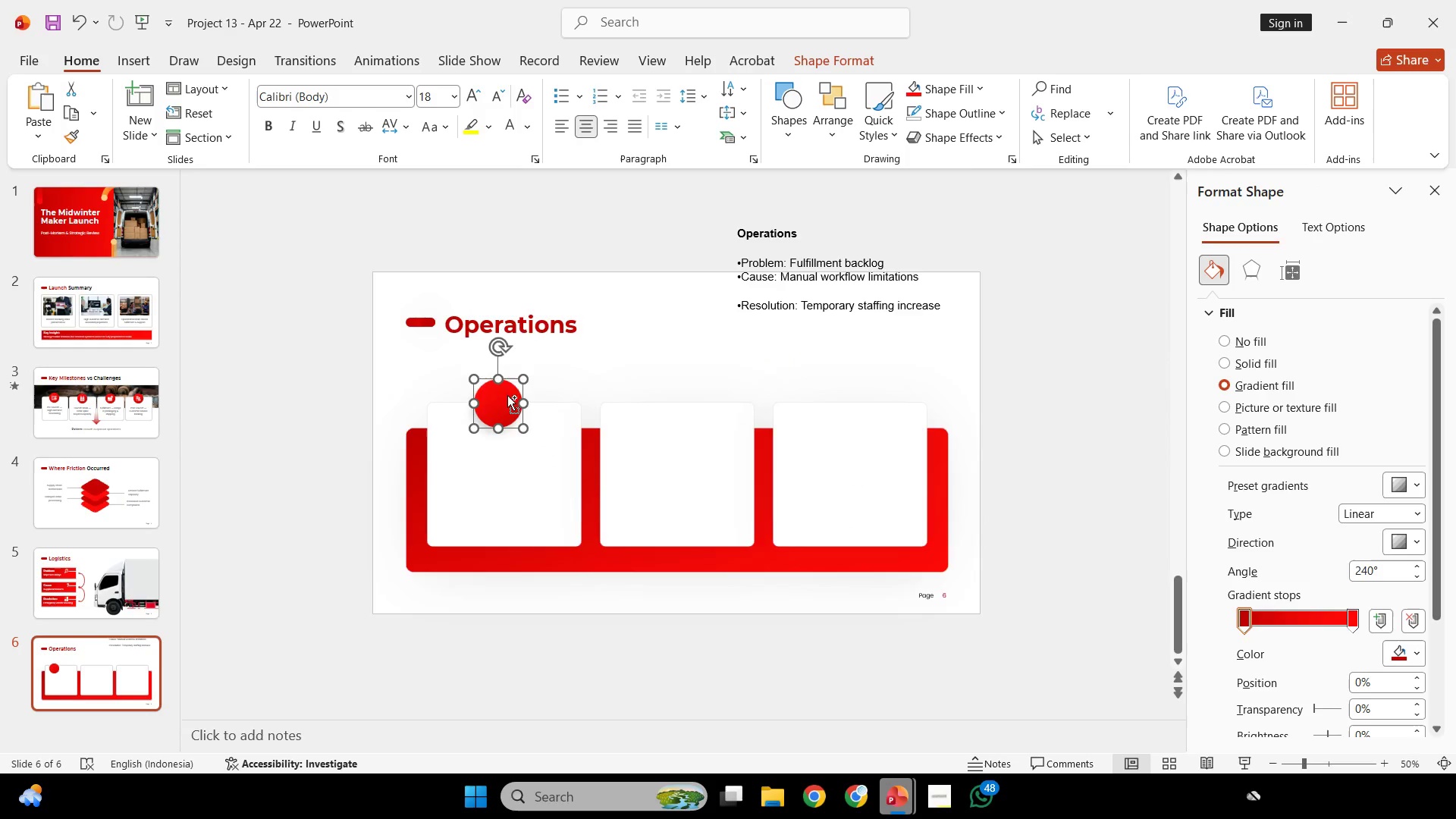 
hold_key(key=ControlLeft, duration=0.33)
 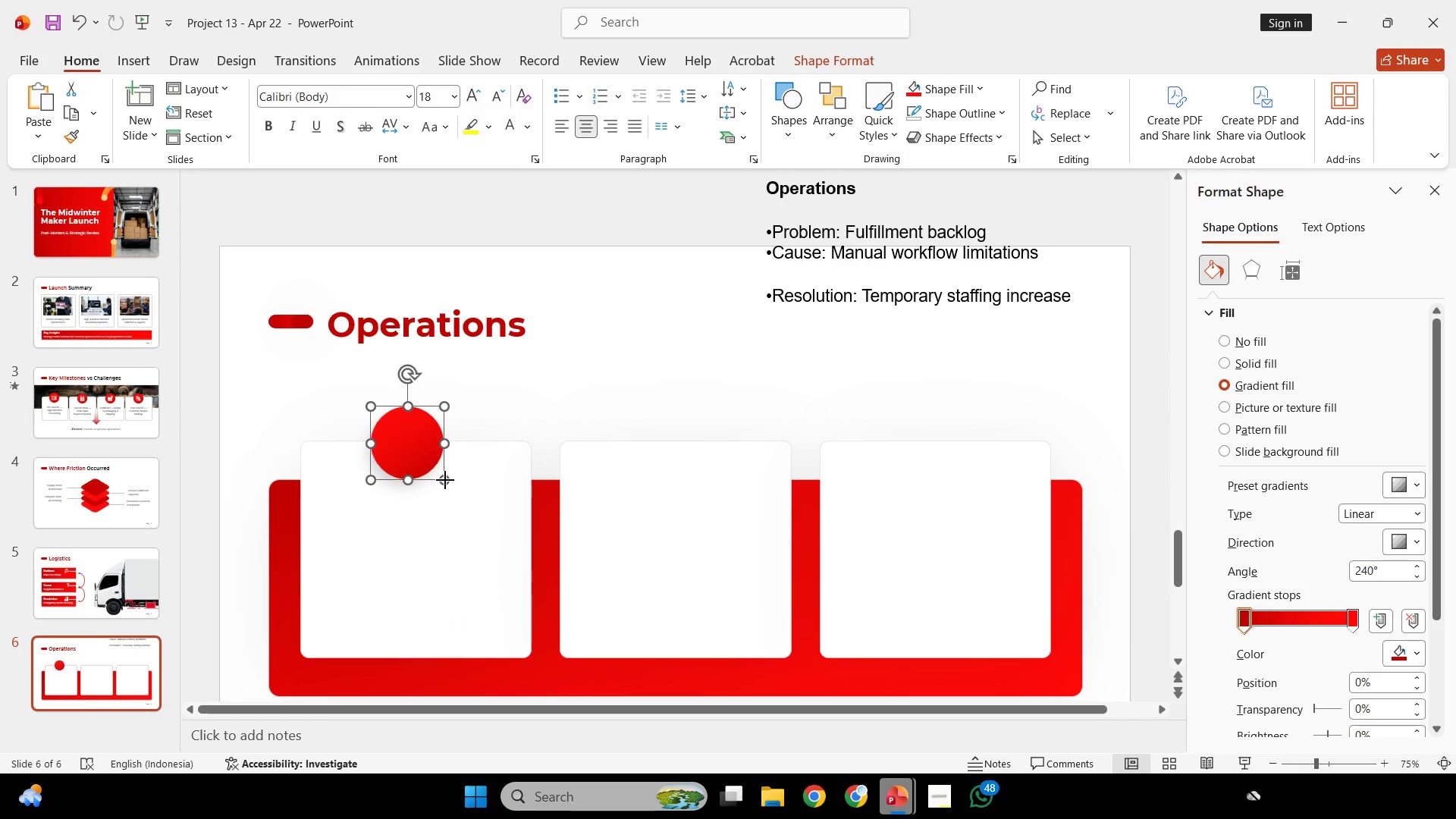 
hold_key(key=ShiftLeft, duration=1.92)
 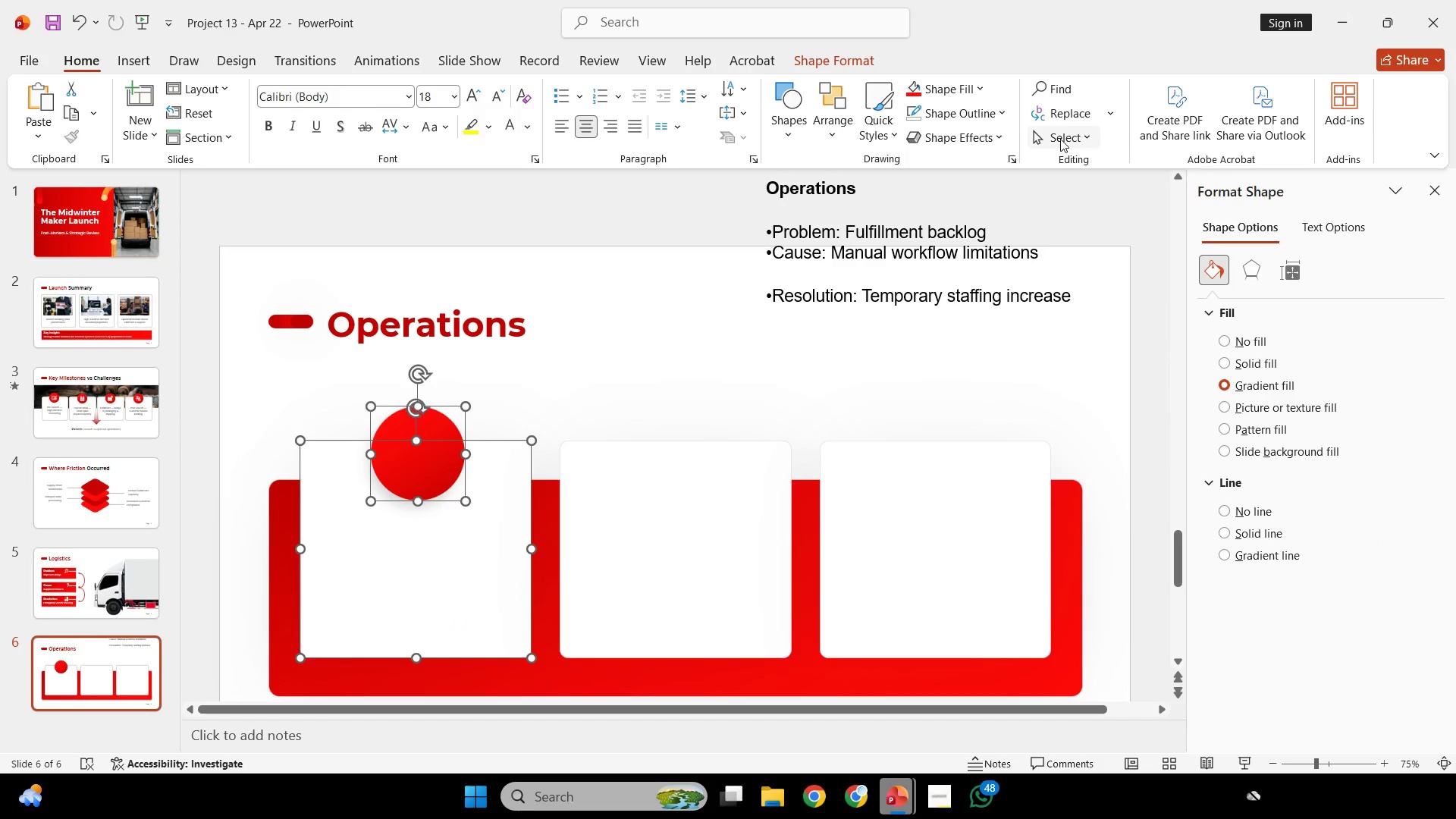 
scroll: coordinate [519, 396], scroll_direction: up, amount: 2.0
 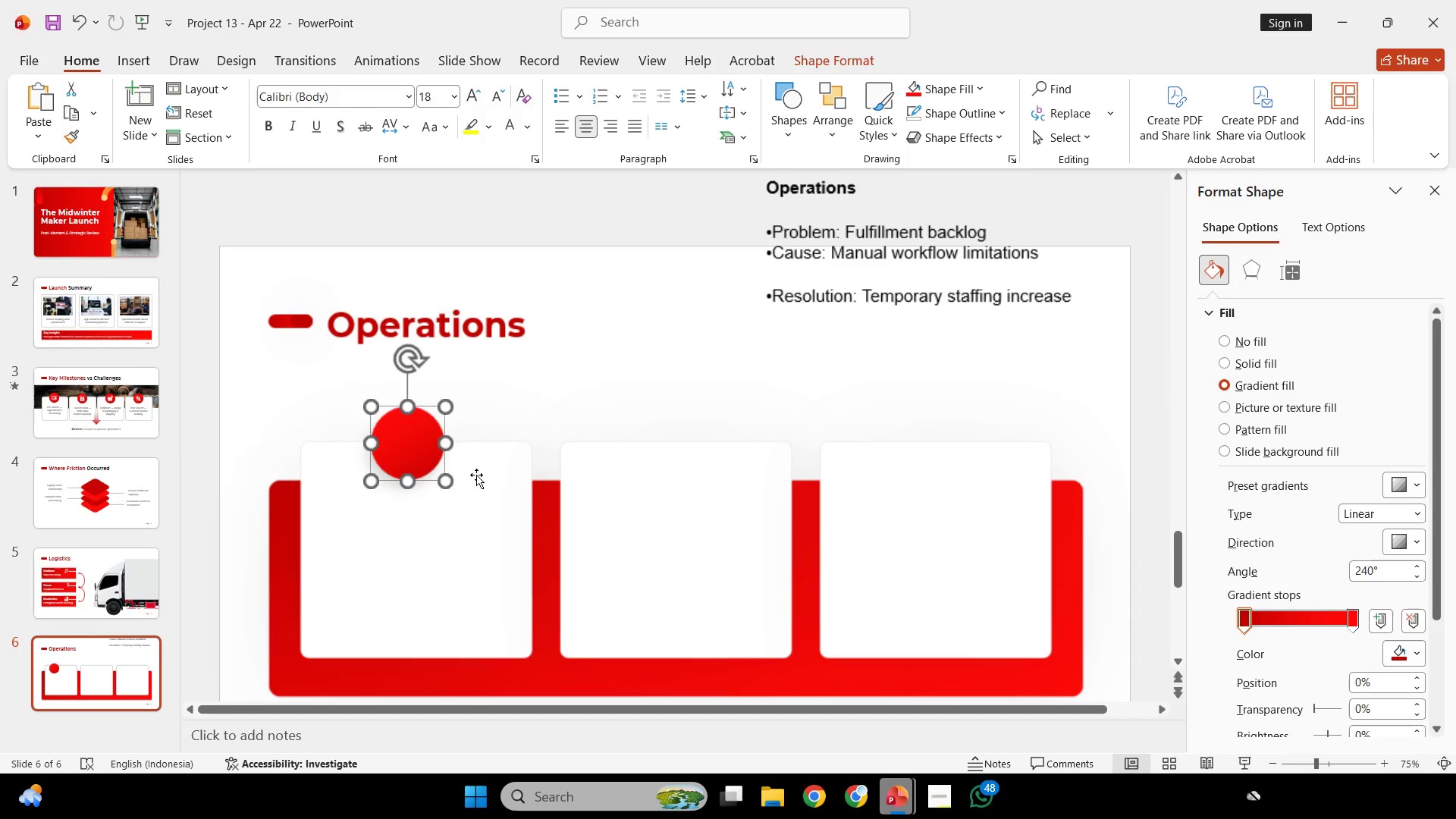 
left_click_drag(start_coordinate=[444, 479], to_coordinate=[463, 500])
 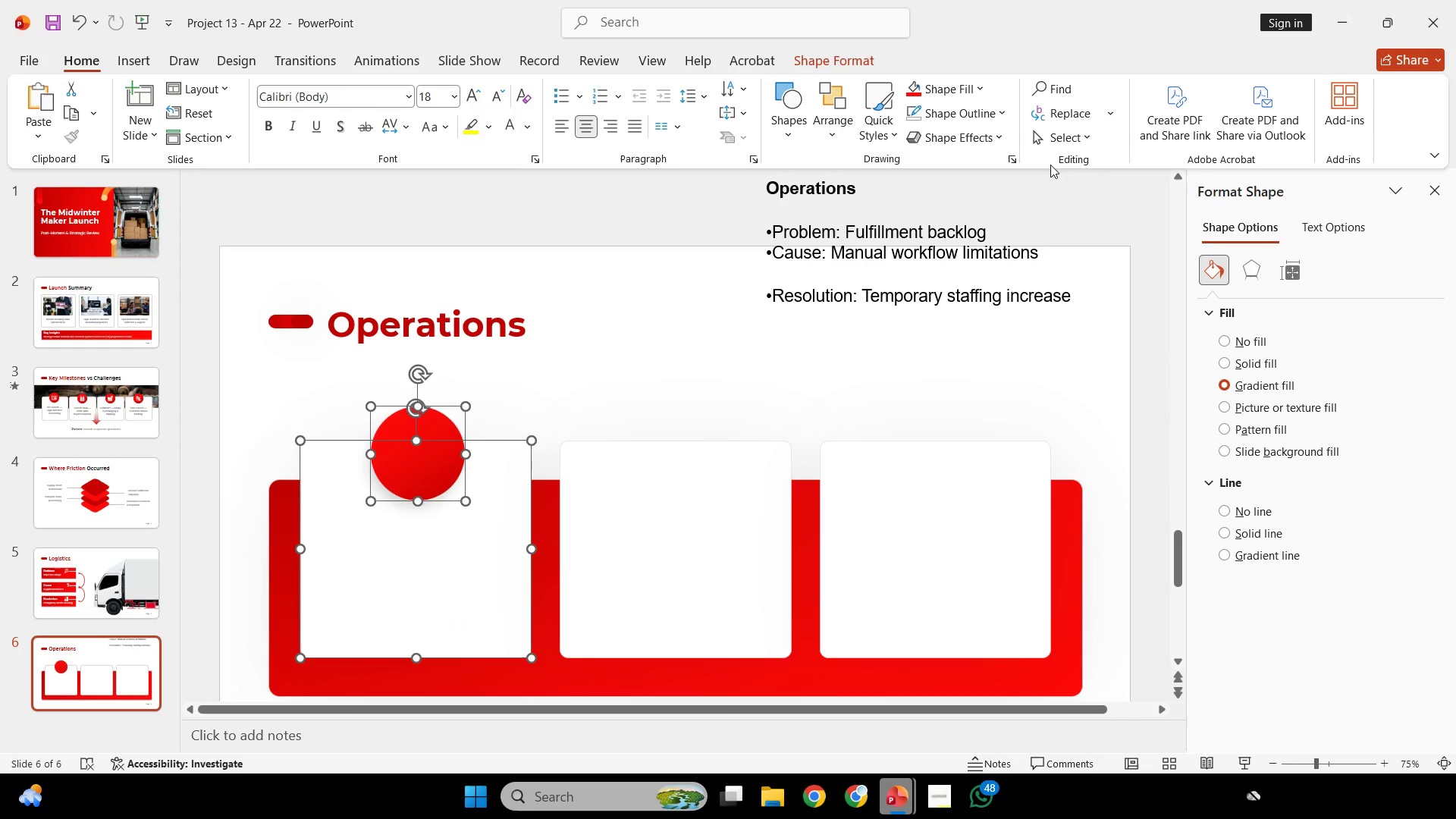 
mouse_move([1037, 151])
 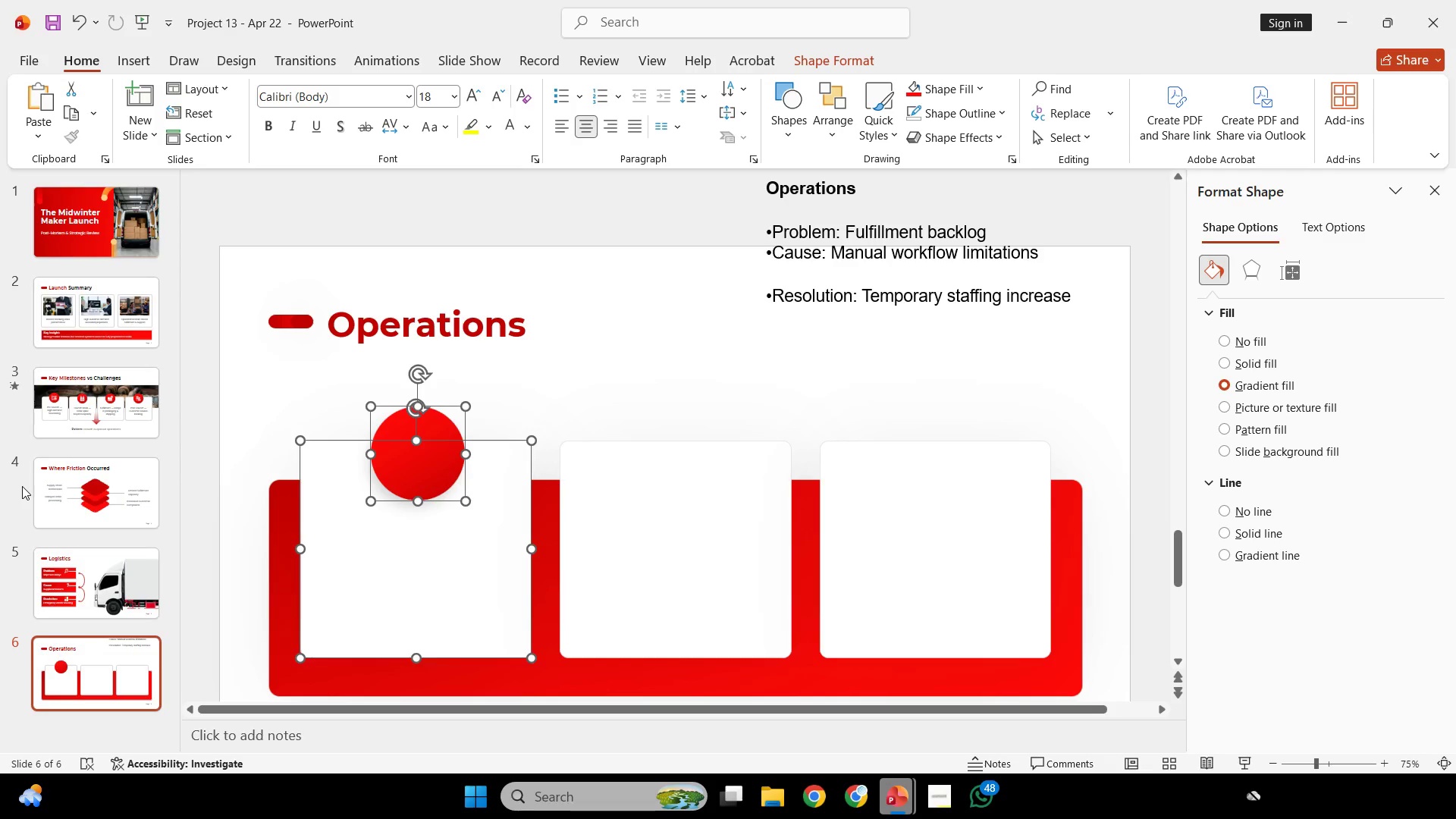 
wait(67.97)
 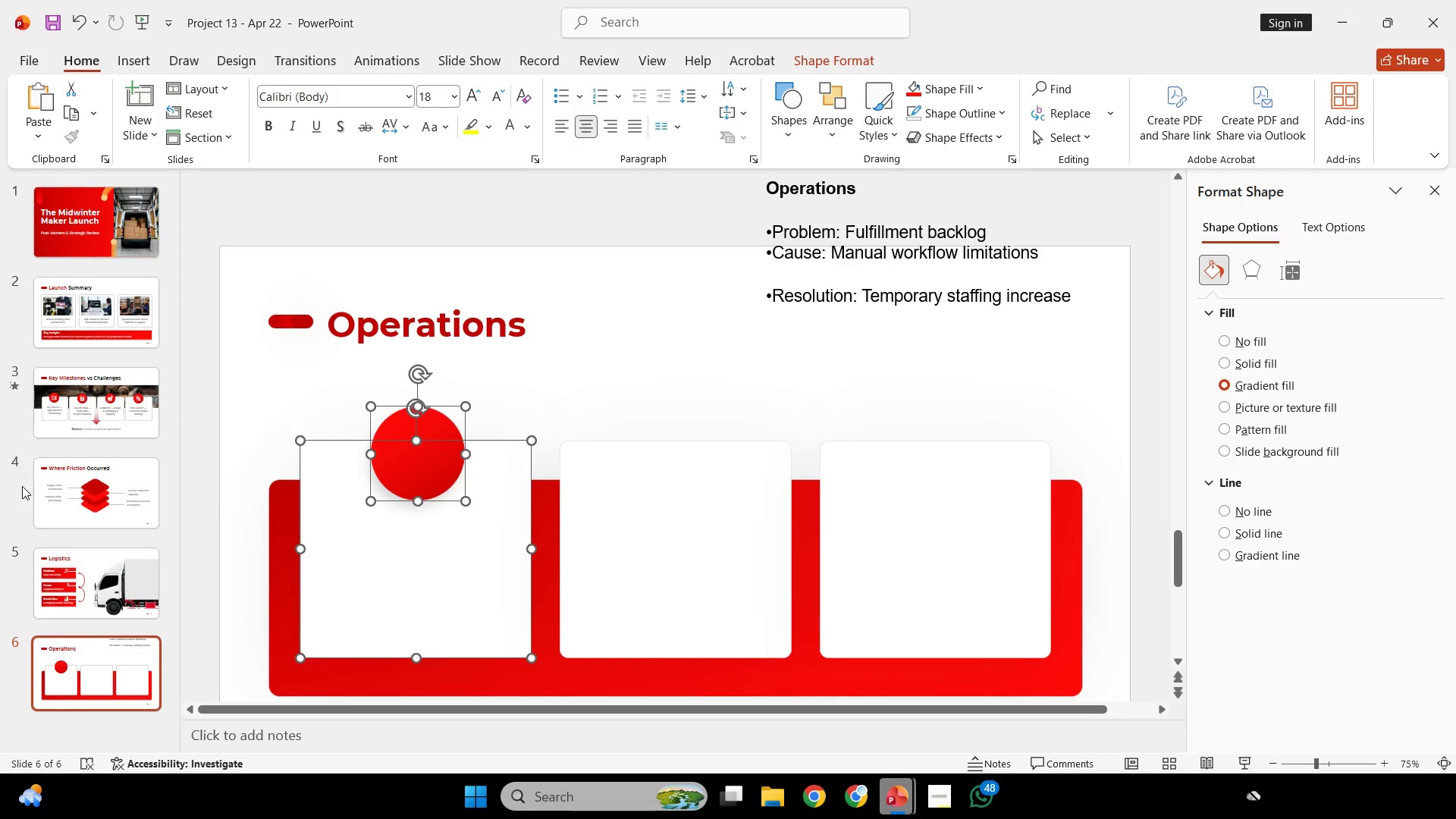 
hold_key(key=ControlLeft, duration=0.33)
scroll: coordinate [598, 407], scroll_direction: down, amount: 1.0
 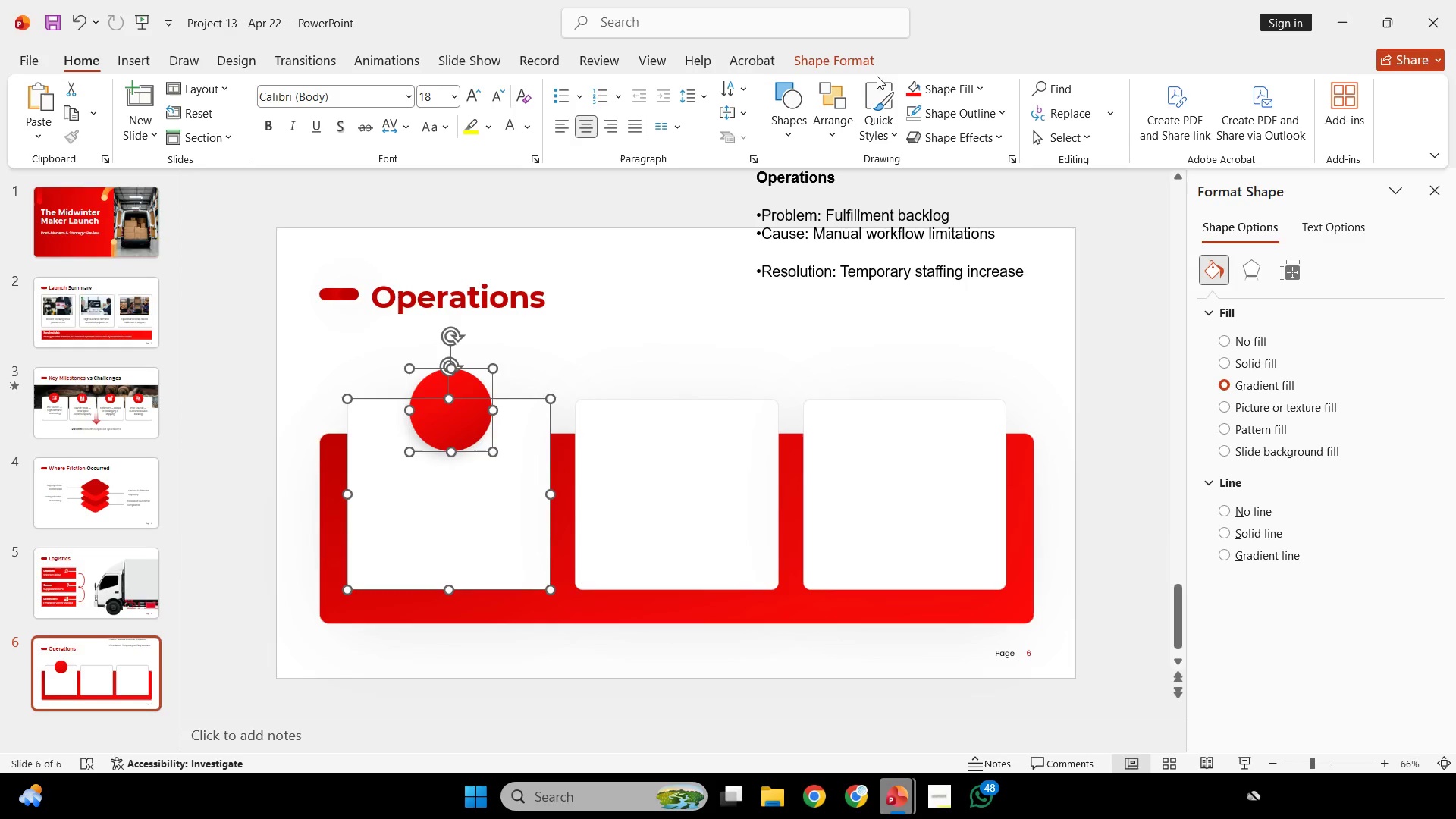 
left_click([860, 63])
 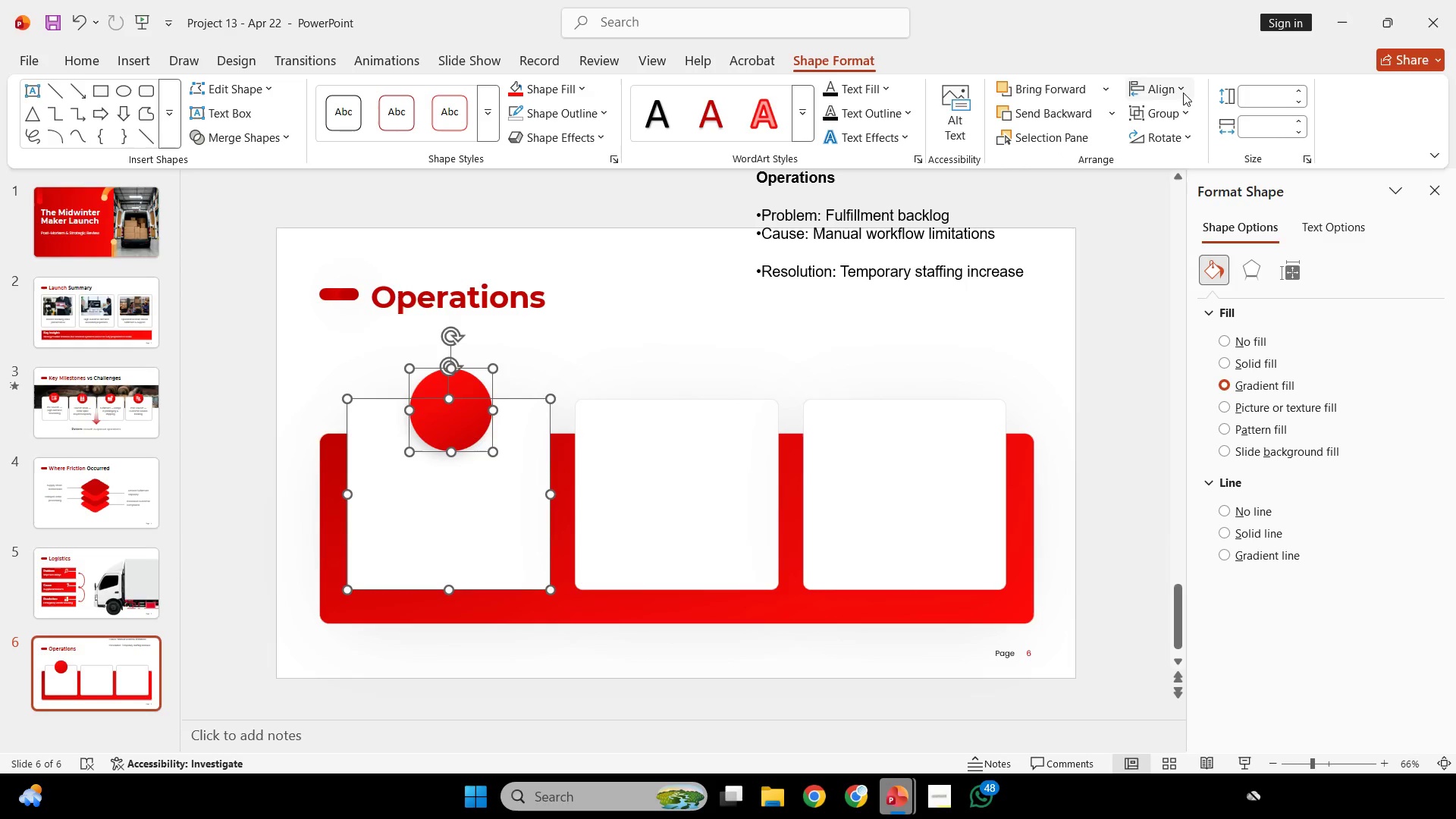 
left_click([1182, 93])
 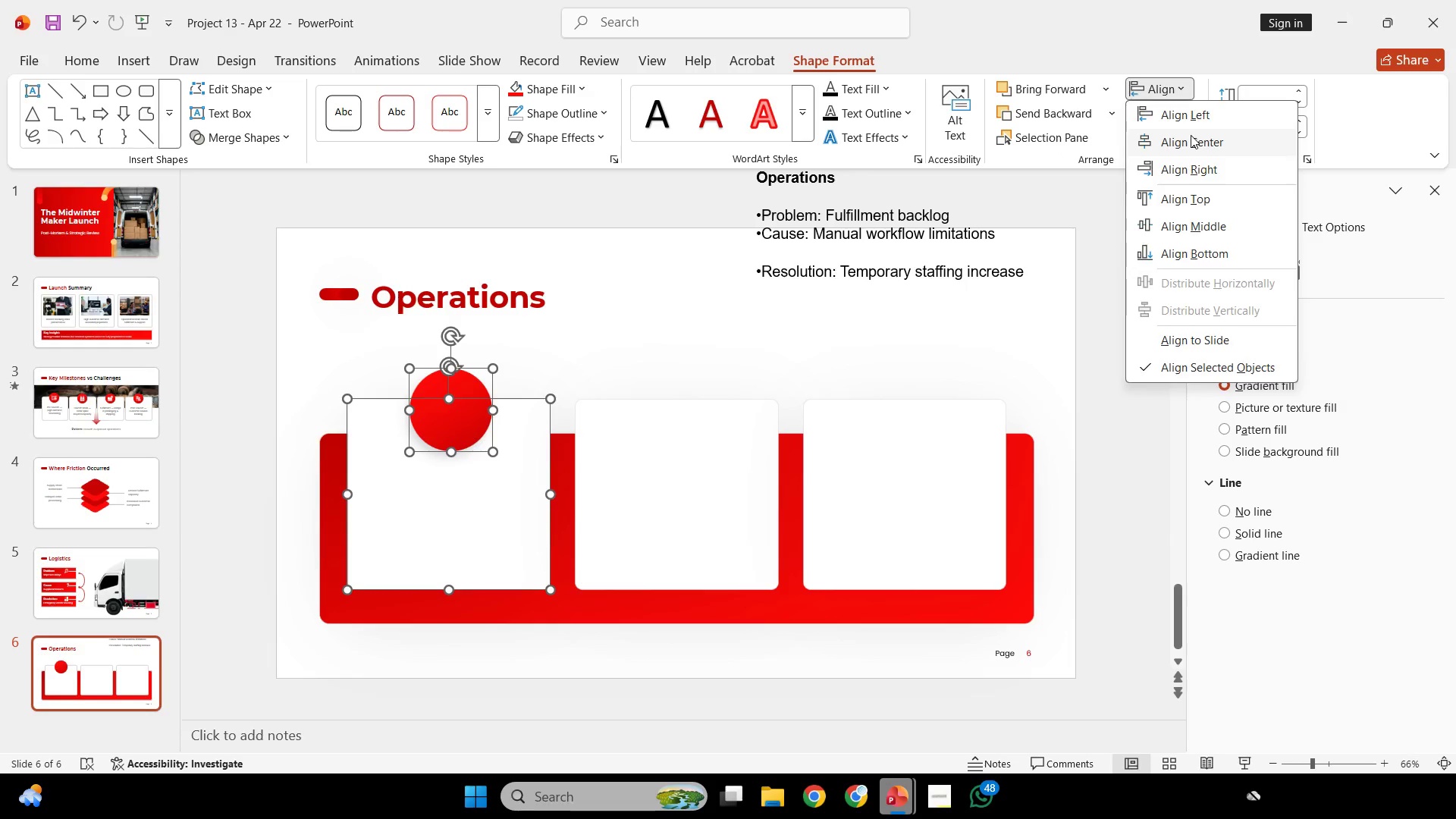 
left_click([1191, 135])
 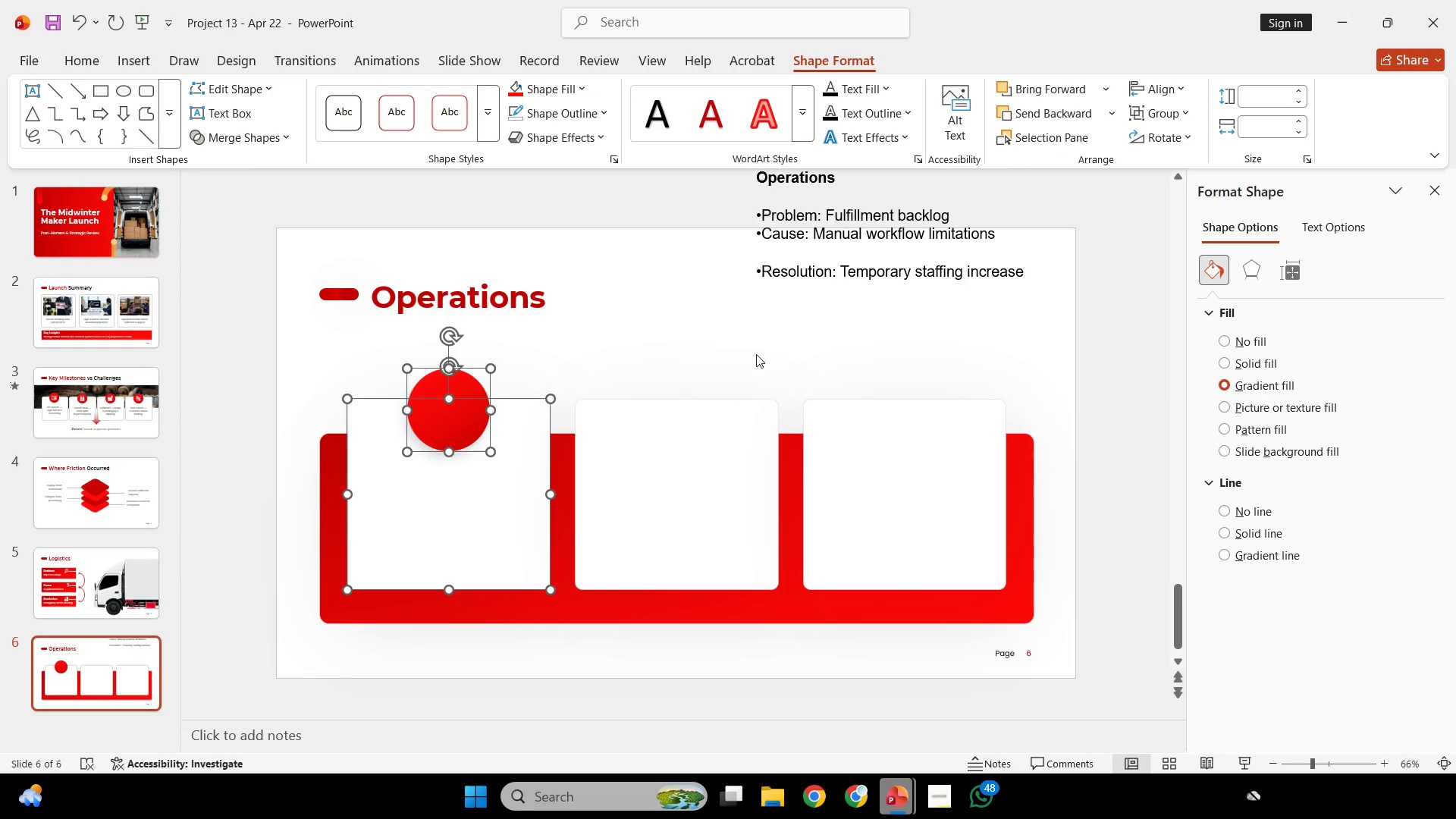 
left_click([757, 354])
 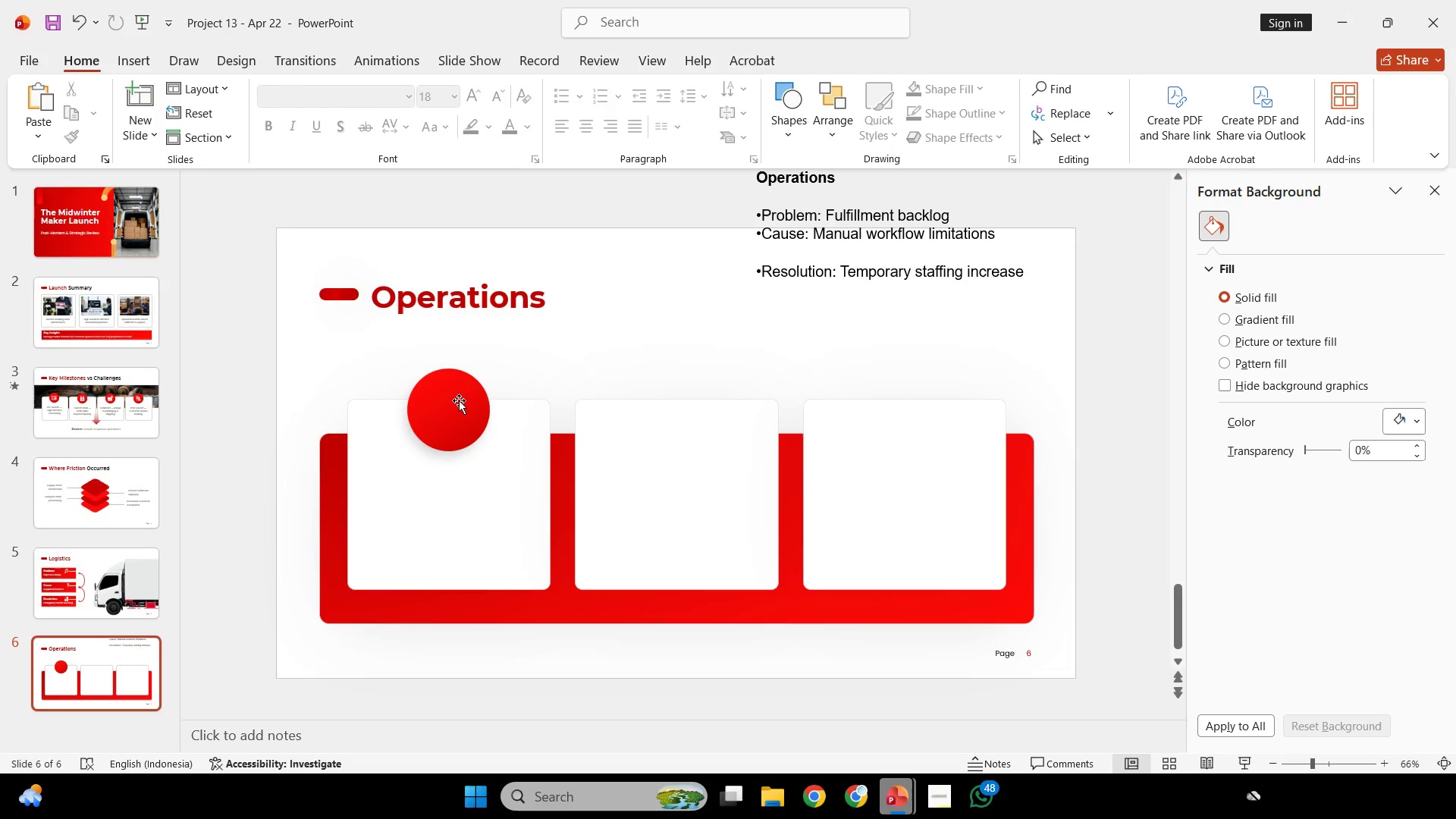 
left_click([461, 401])
 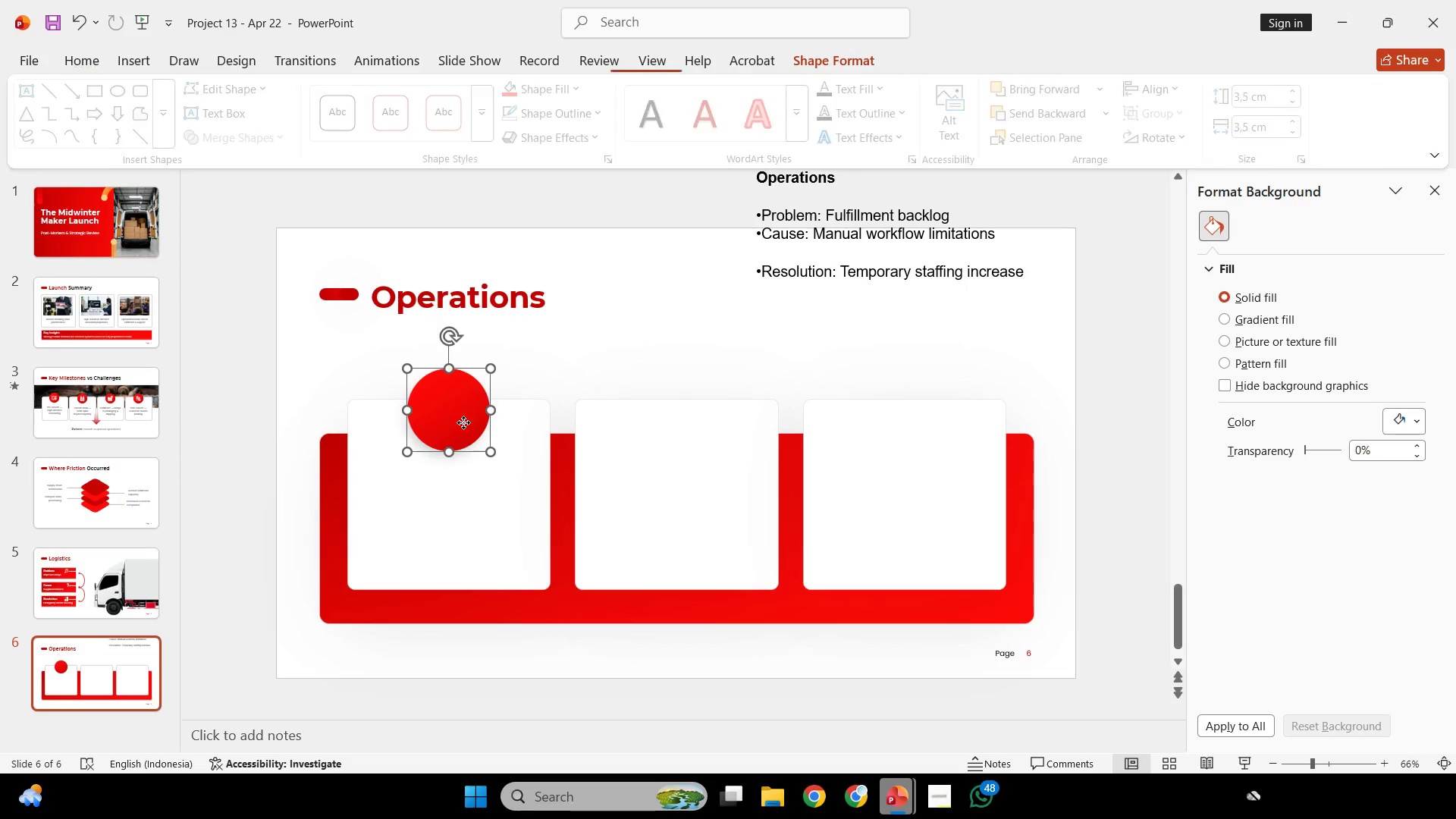 
hold_key(key=ShiftLeft, duration=2.03)
left_click_drag(start_coordinate=[463, 425], to_coordinate=[462, 419])
 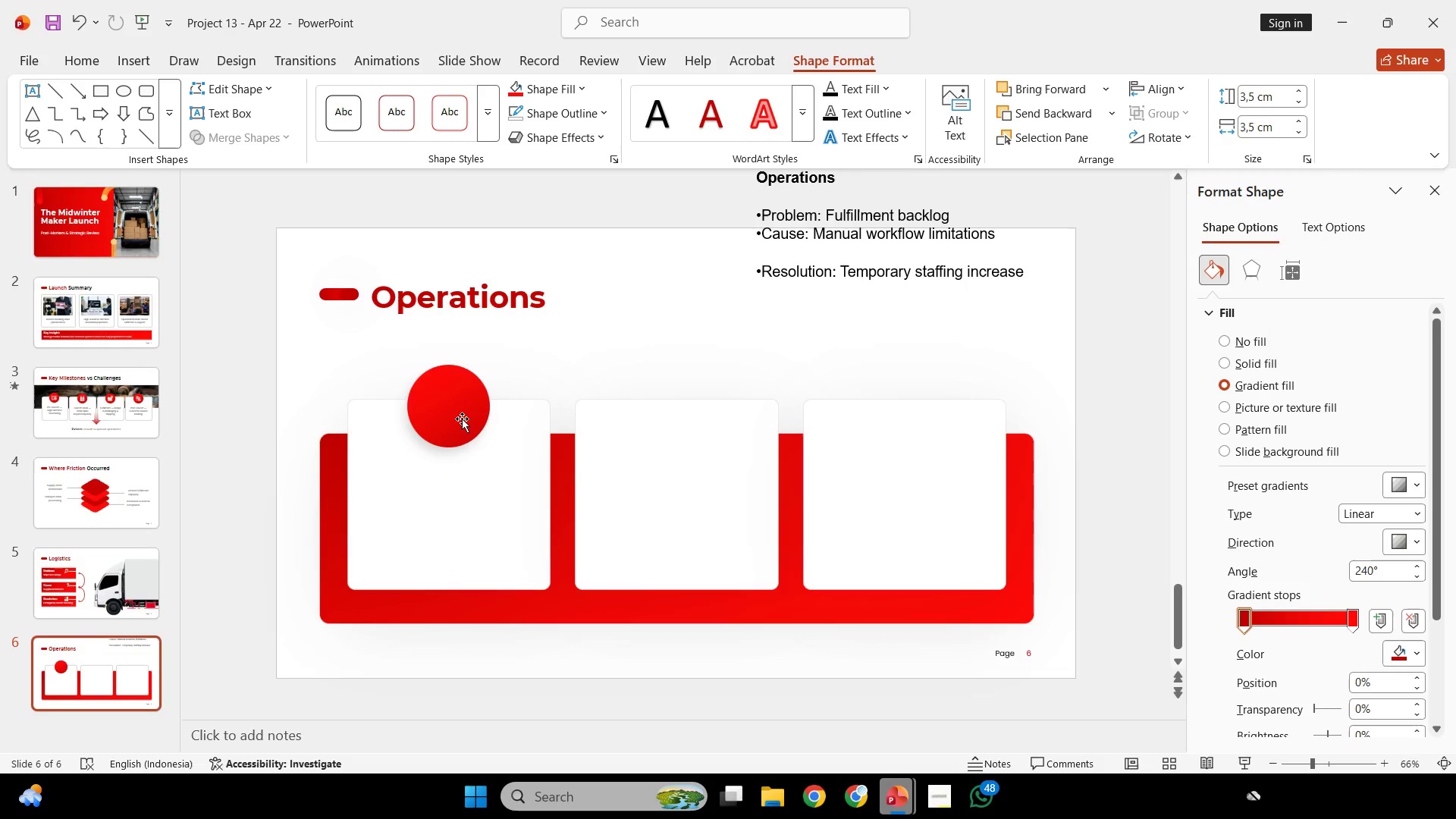 
left_click([462, 419])
 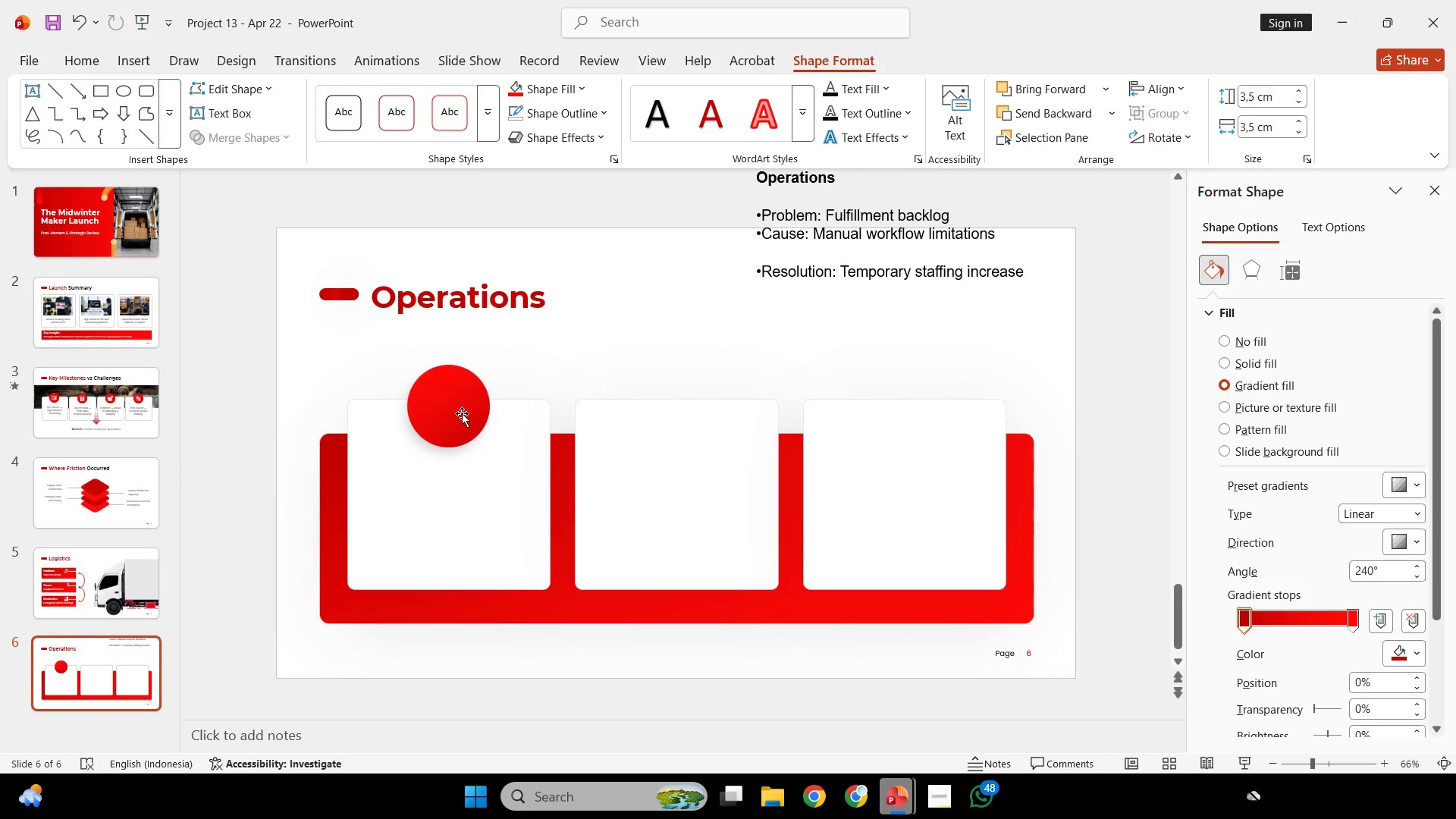 
hold_key(key=ControlLeft, duration=2.81)
hold_key(key=ShiftLeft, duration=2.77)
left_click_drag(start_coordinate=[462, 413], to_coordinate=[692, 439])
 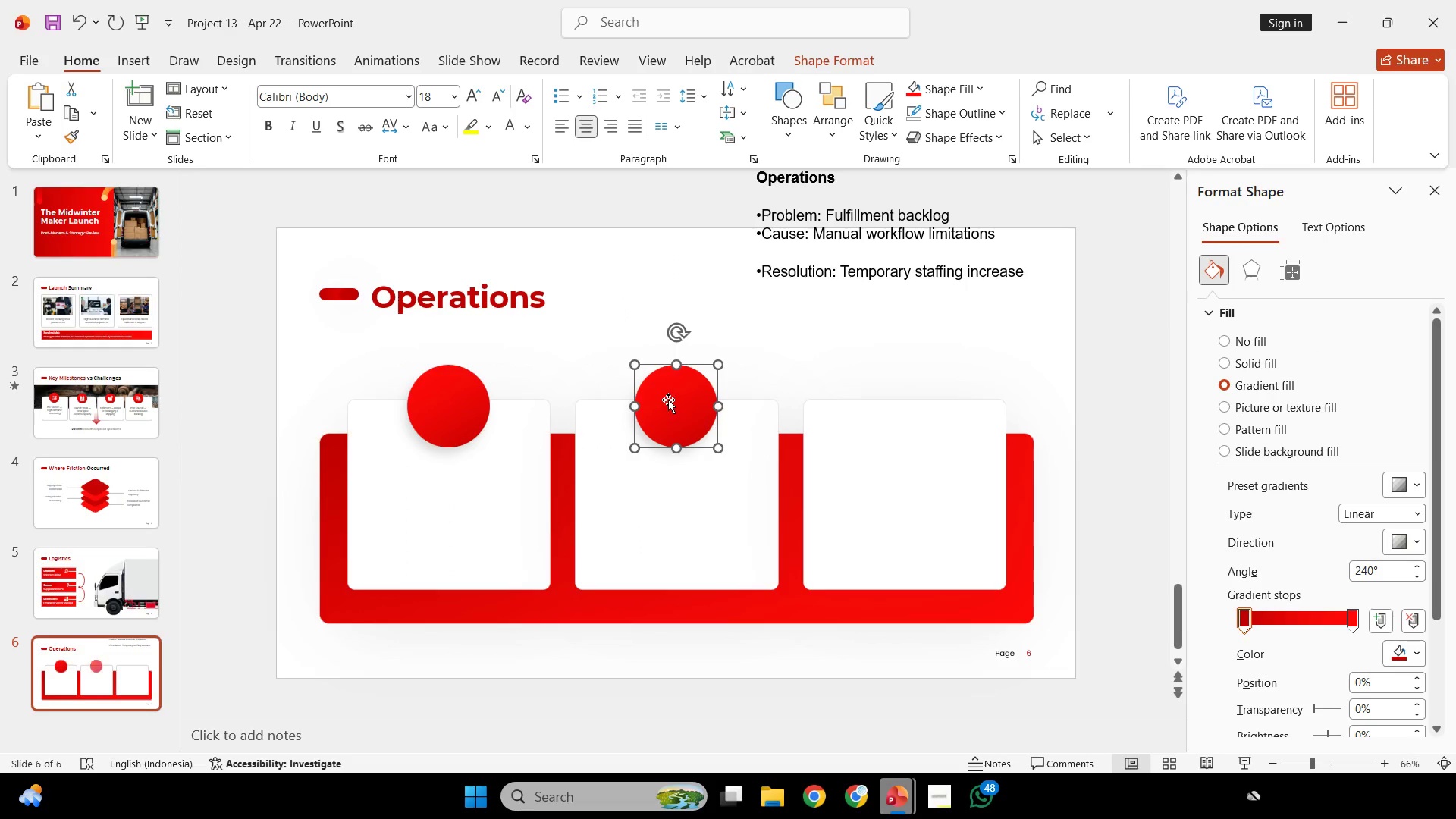 
hold_key(key=ControlLeft, duration=3.72)
hold_key(key=ShiftLeft, duration=3.73)
left_click_drag(start_coordinate=[667, 397], to_coordinate=[895, 391])
 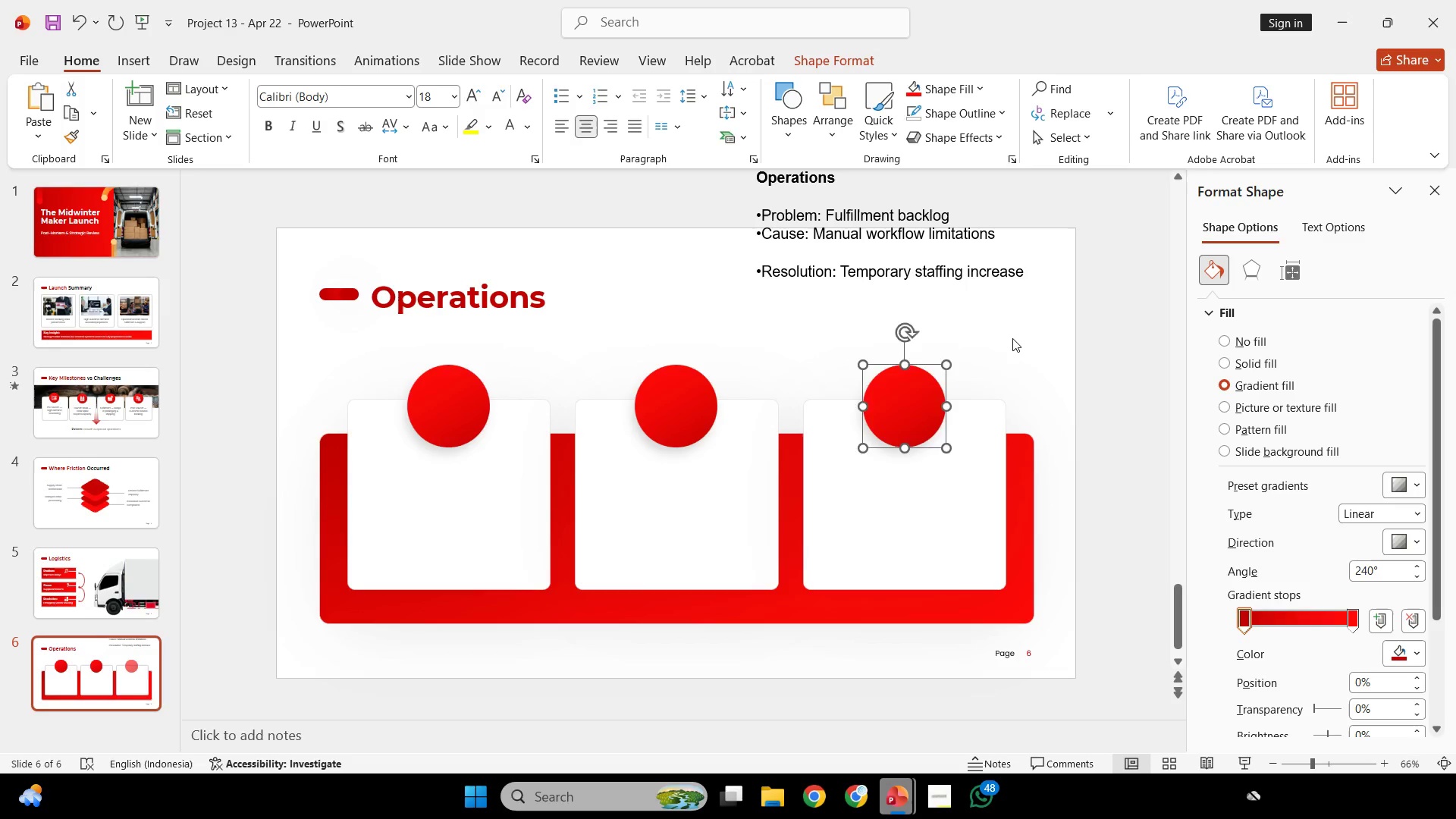 
left_click([1012, 338])
 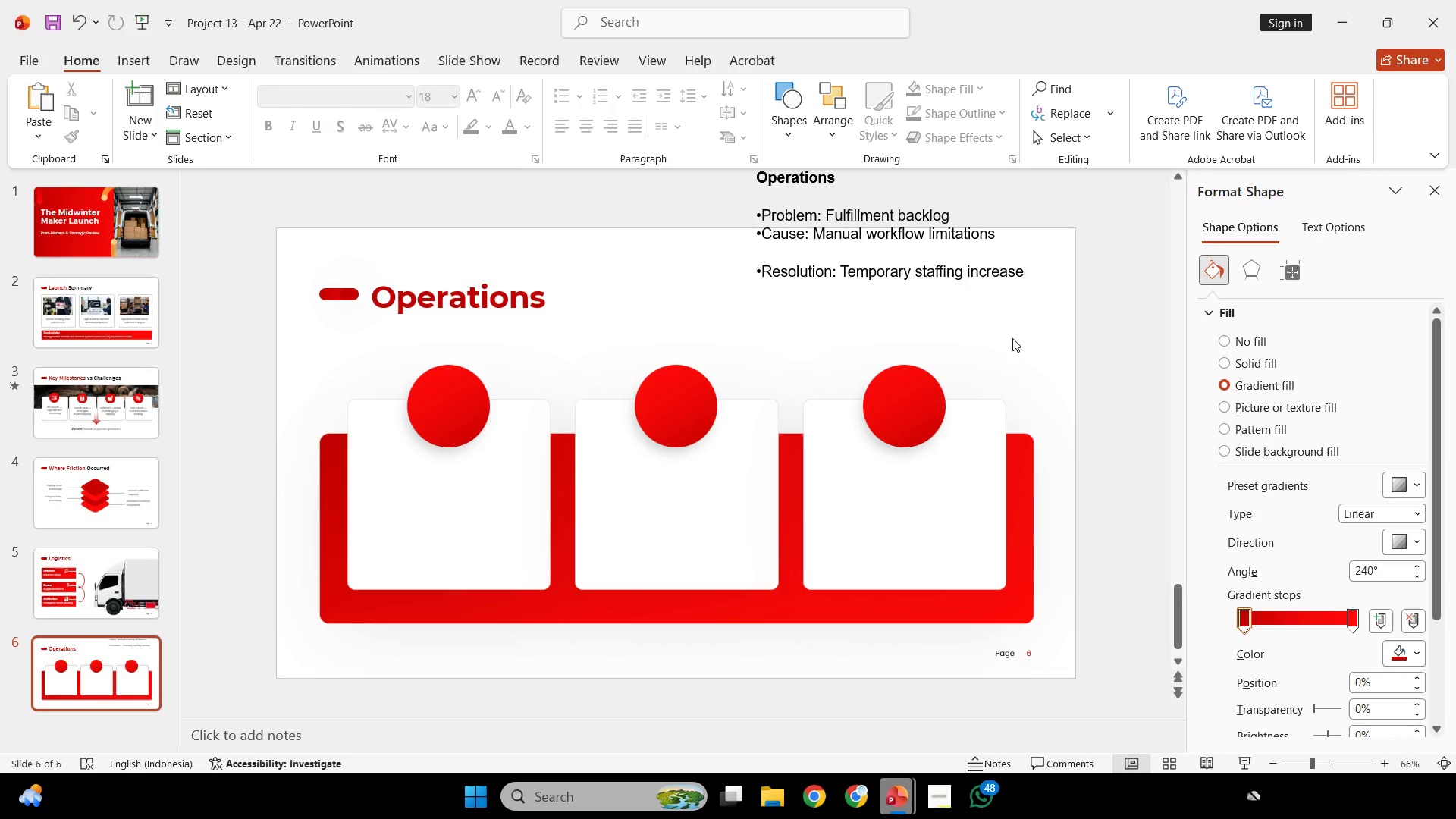 
left_click_drag(start_coordinate=[1012, 338], to_coordinate=[799, 351])
 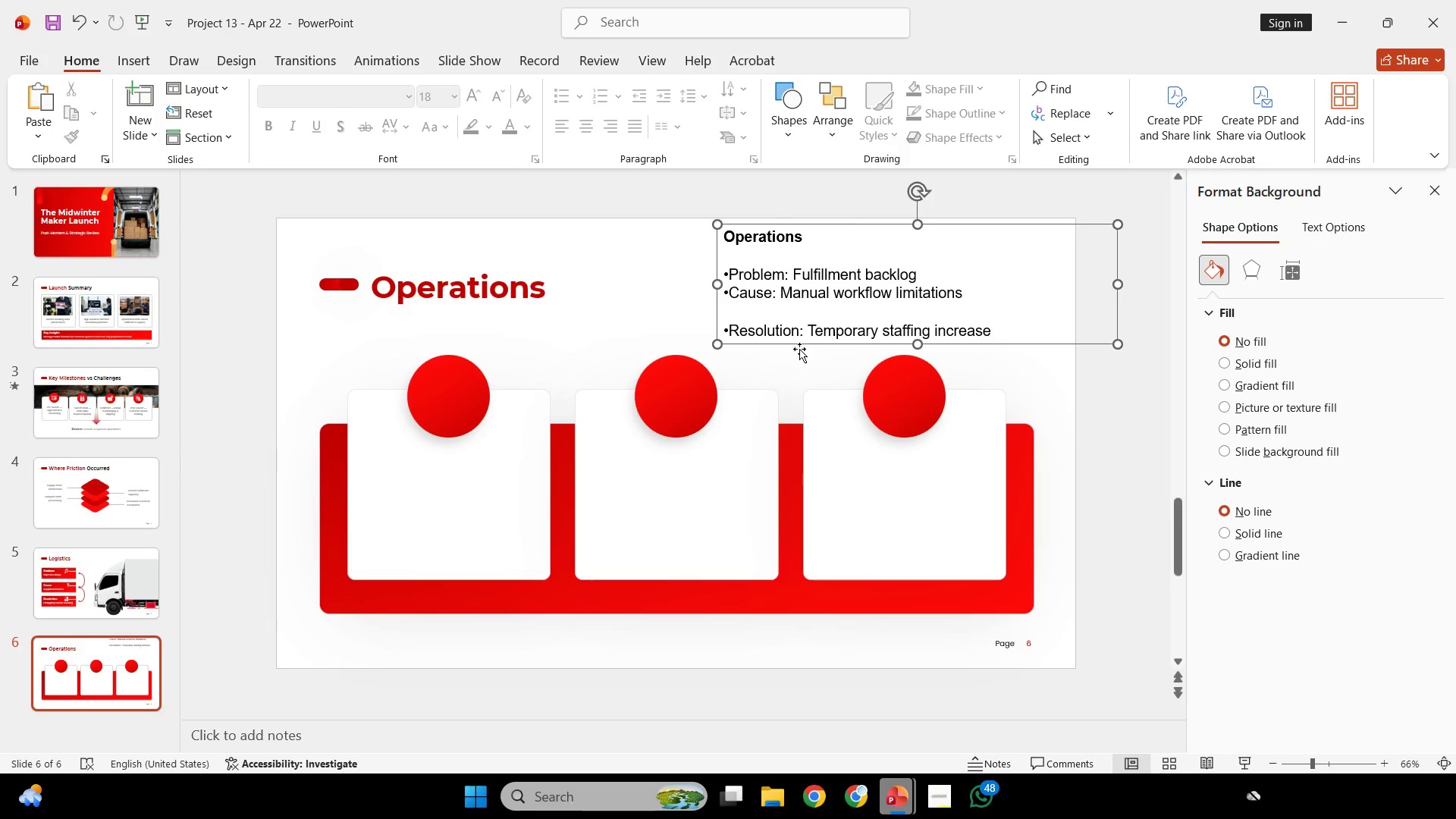 
key(Control+ControlLeft)
 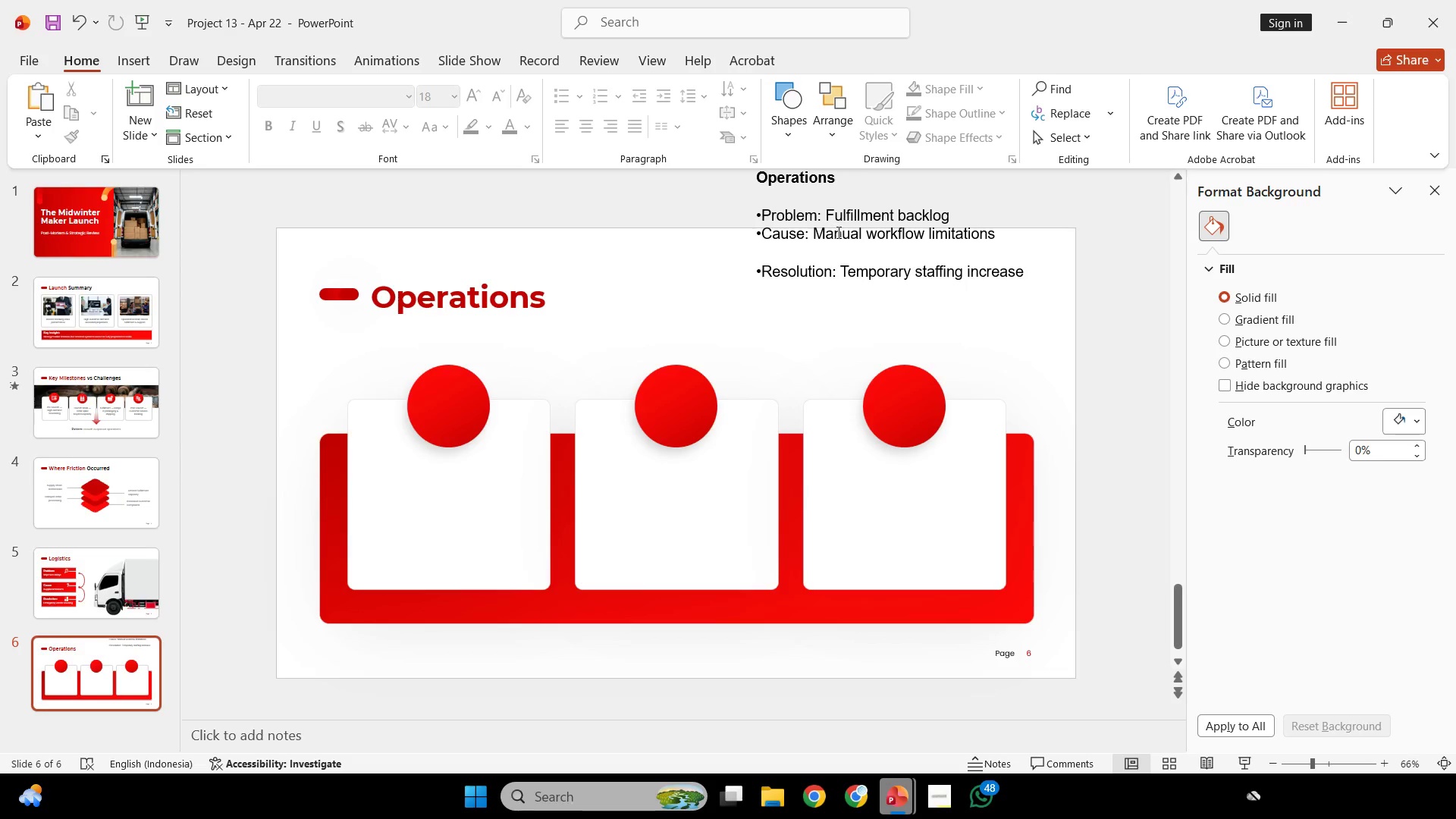 
hold_key(key=ControlLeft, duration=1.16)
scroll: coordinate [837, 232], scroll_direction: down, amount: 1.0
 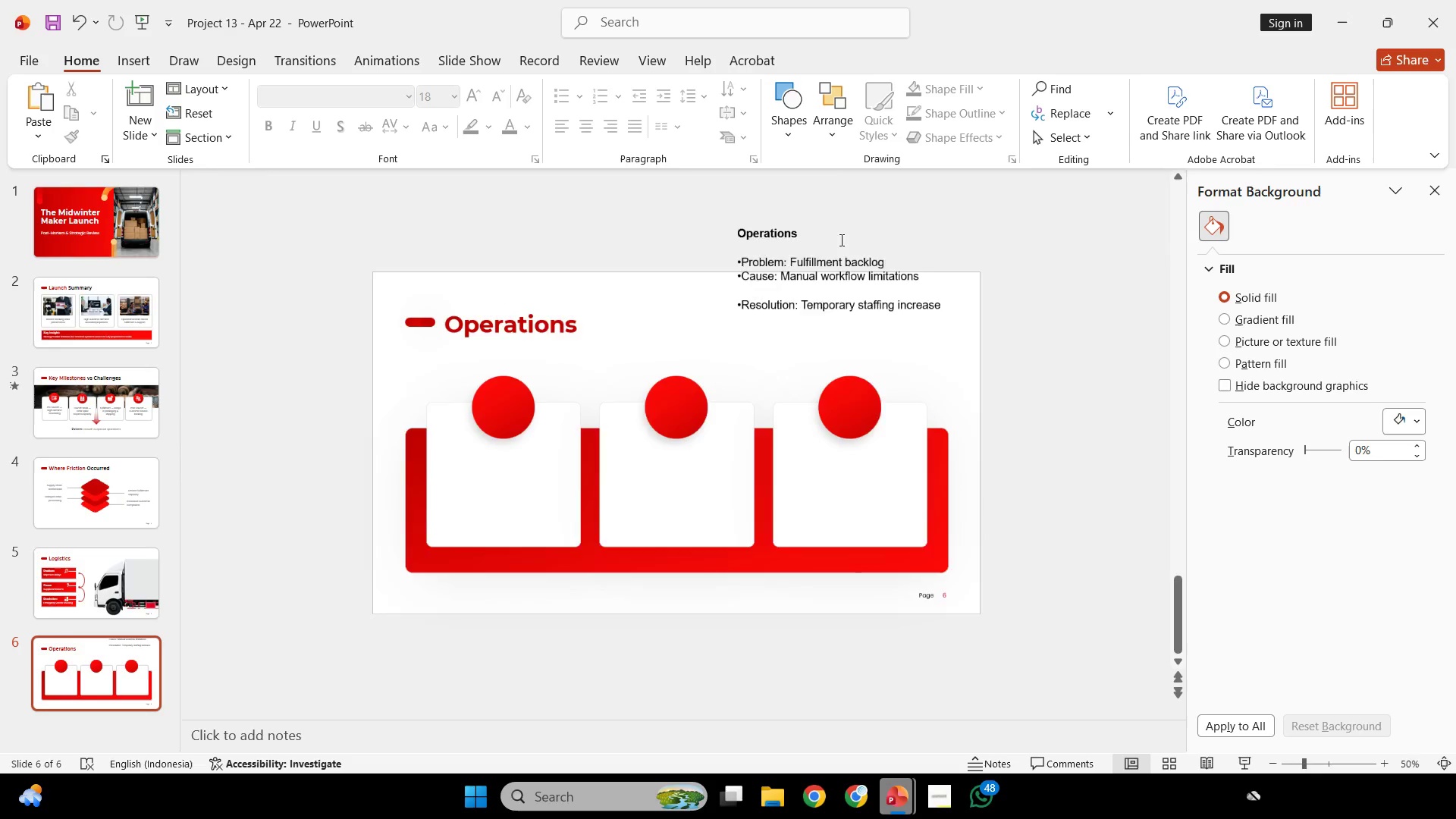 
scroll: coordinate [799, 349], scroll_direction: up, amount: 2.0
 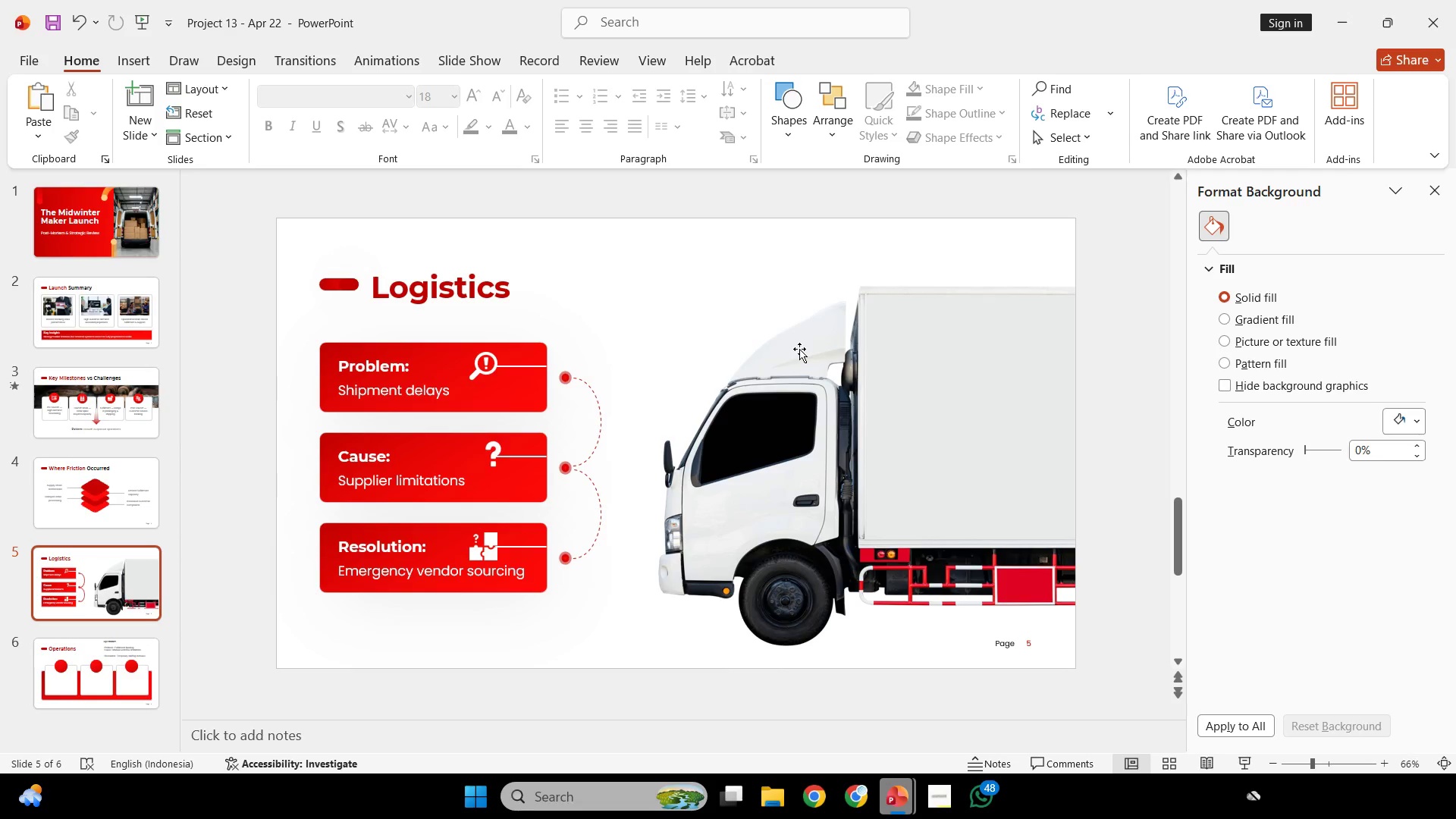 
scroll: coordinate [799, 349], scroll_direction: down, amount: 1.0
 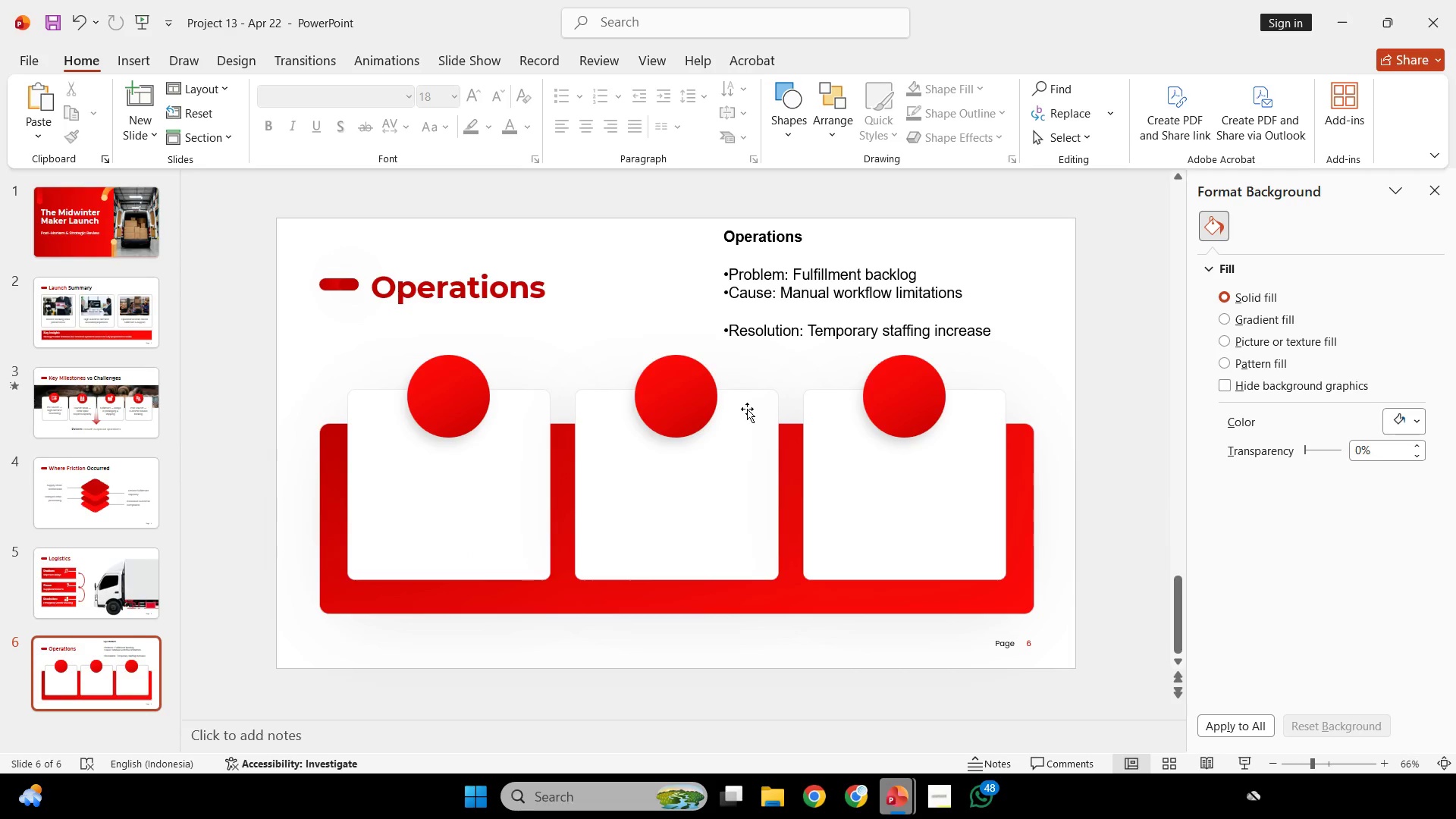 
wait(9.6)
 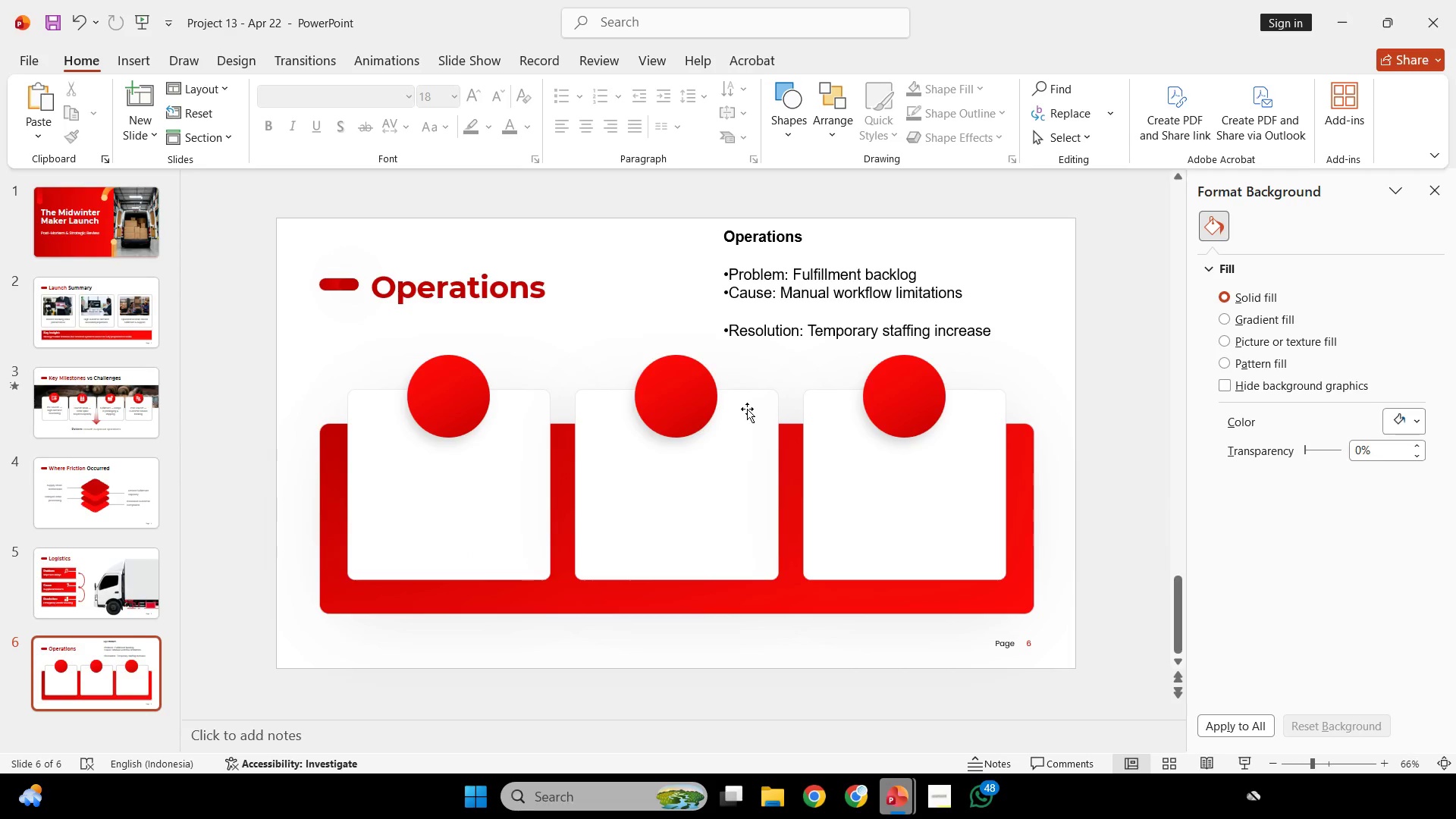 
left_click([1106, 714])
 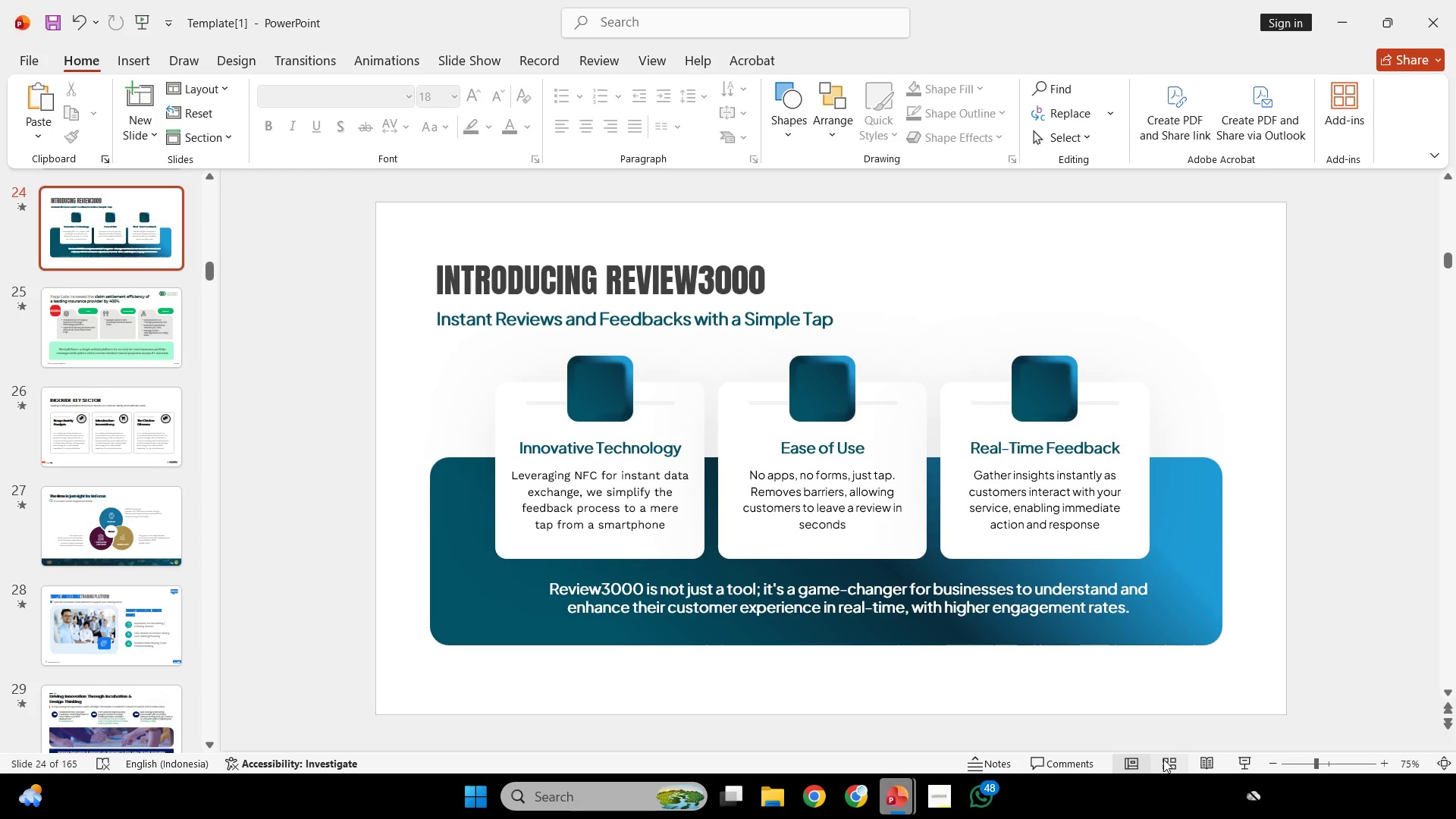 
double_click([1163, 759])
 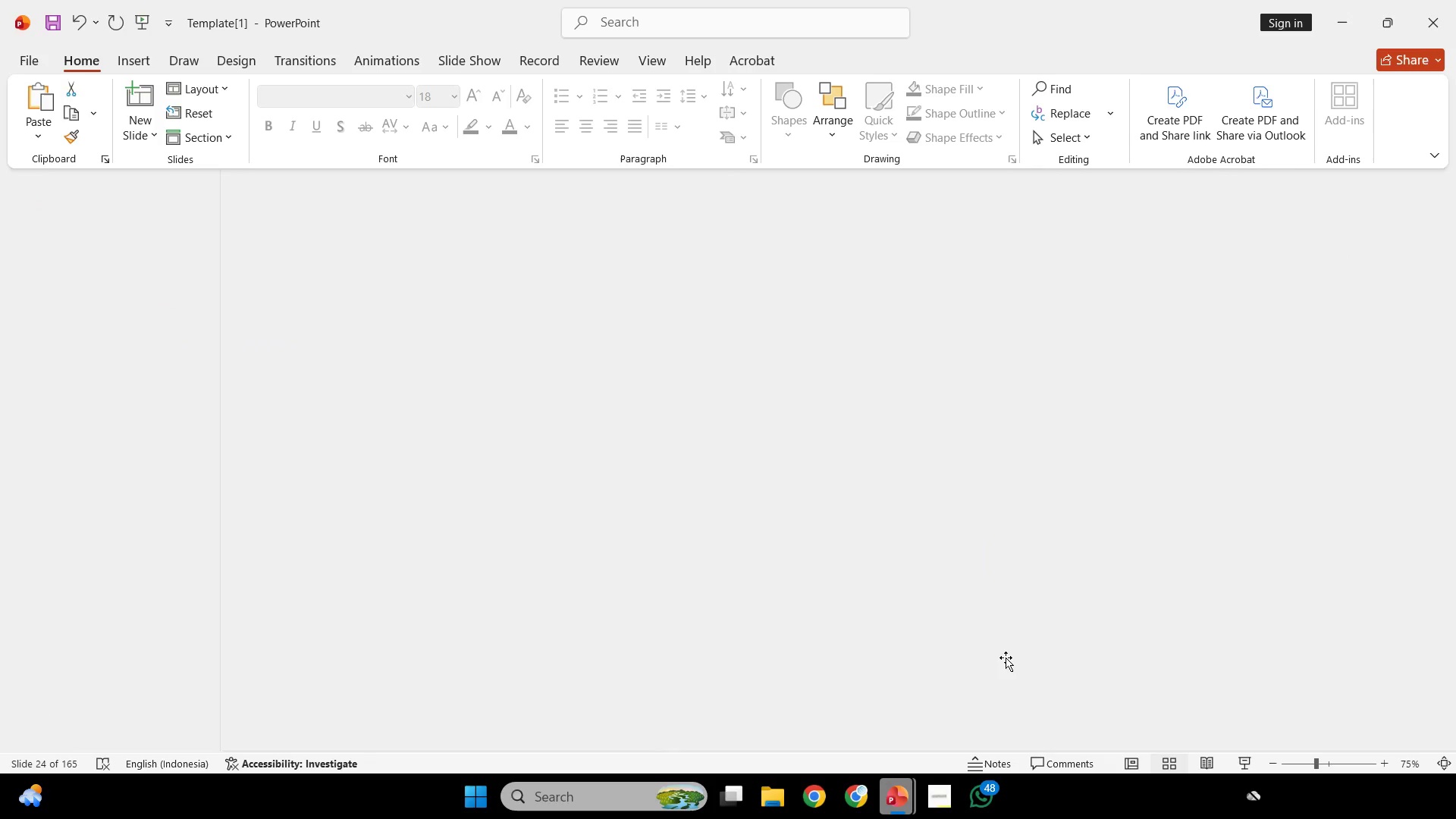 
scroll: coordinate [1008, 655], scroll_direction: up, amount: 5.0
 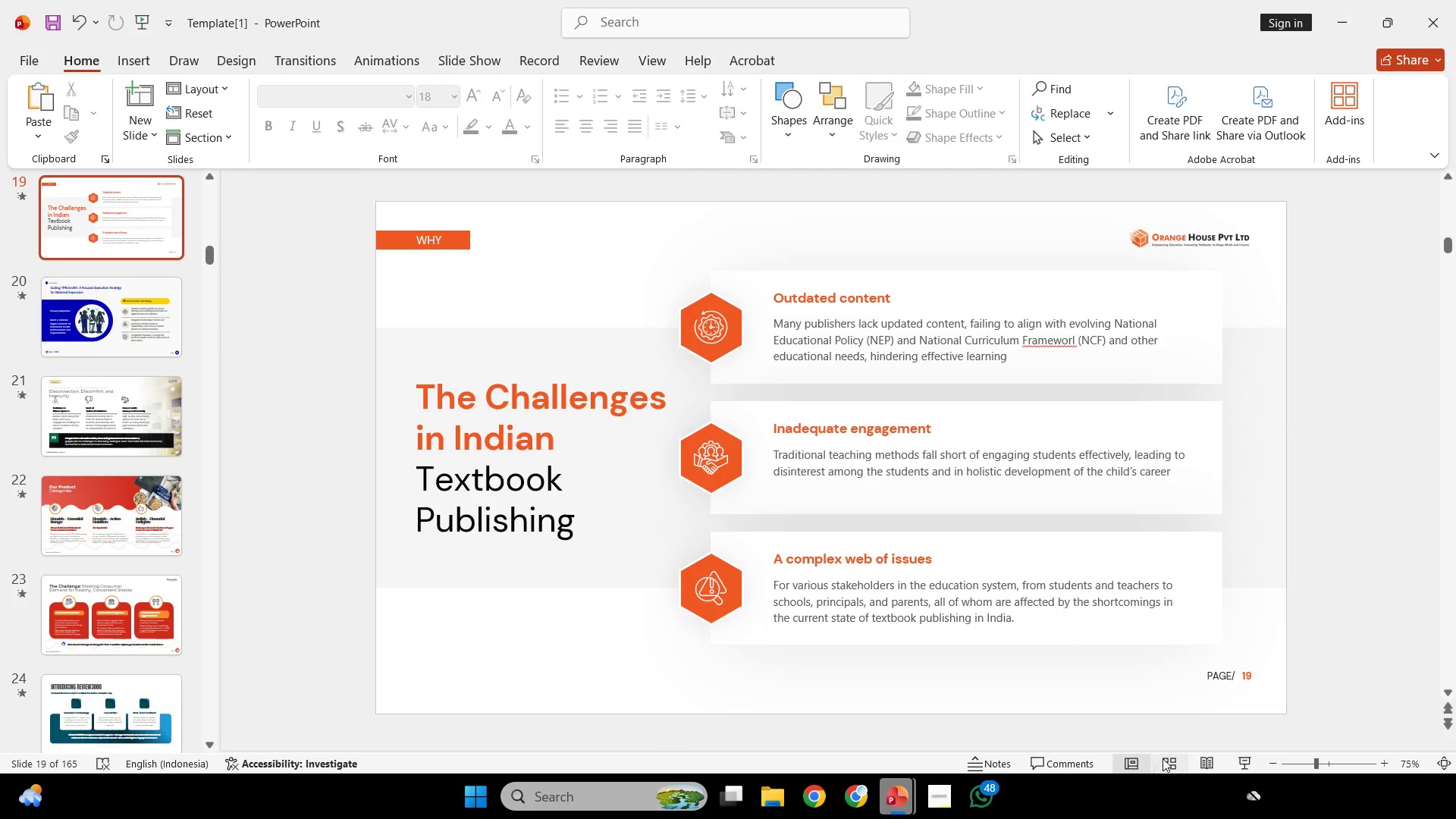 
left_click([1168, 758])
 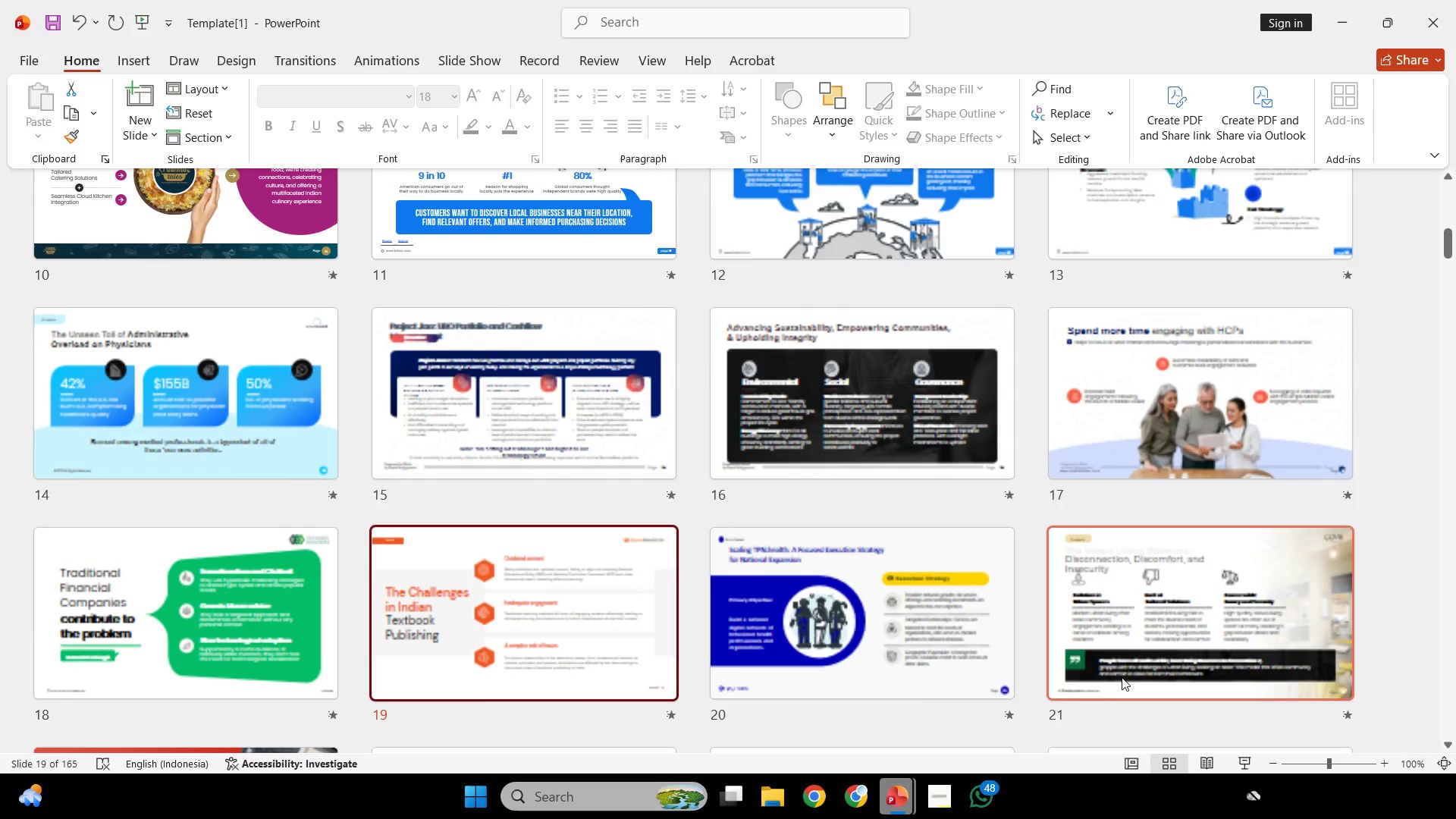 
scroll: coordinate [1070, 585], scroll_direction: down, amount: 5.0
 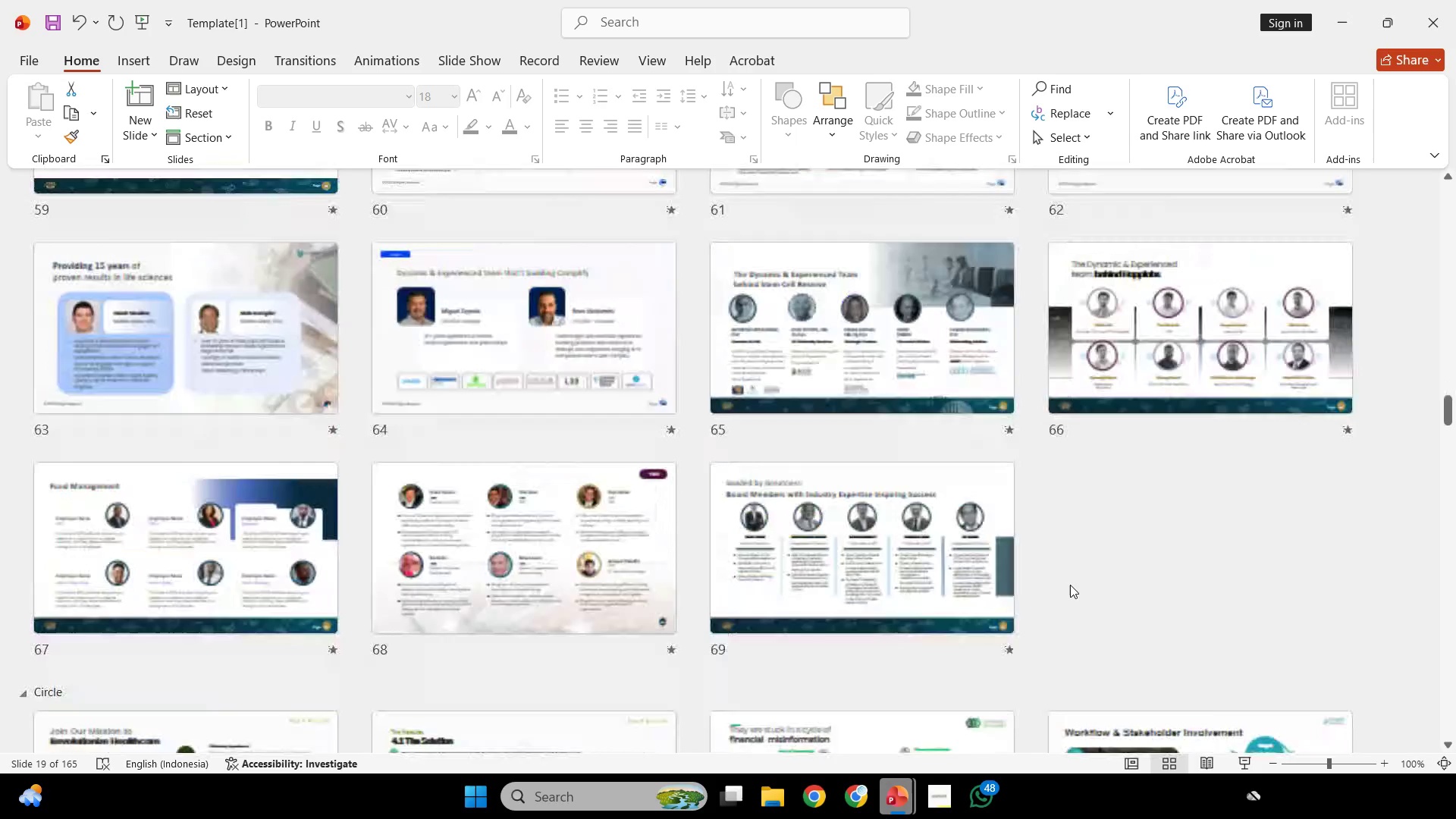 
scroll: coordinate [1068, 588], scroll_direction: up, amount: 19.0
 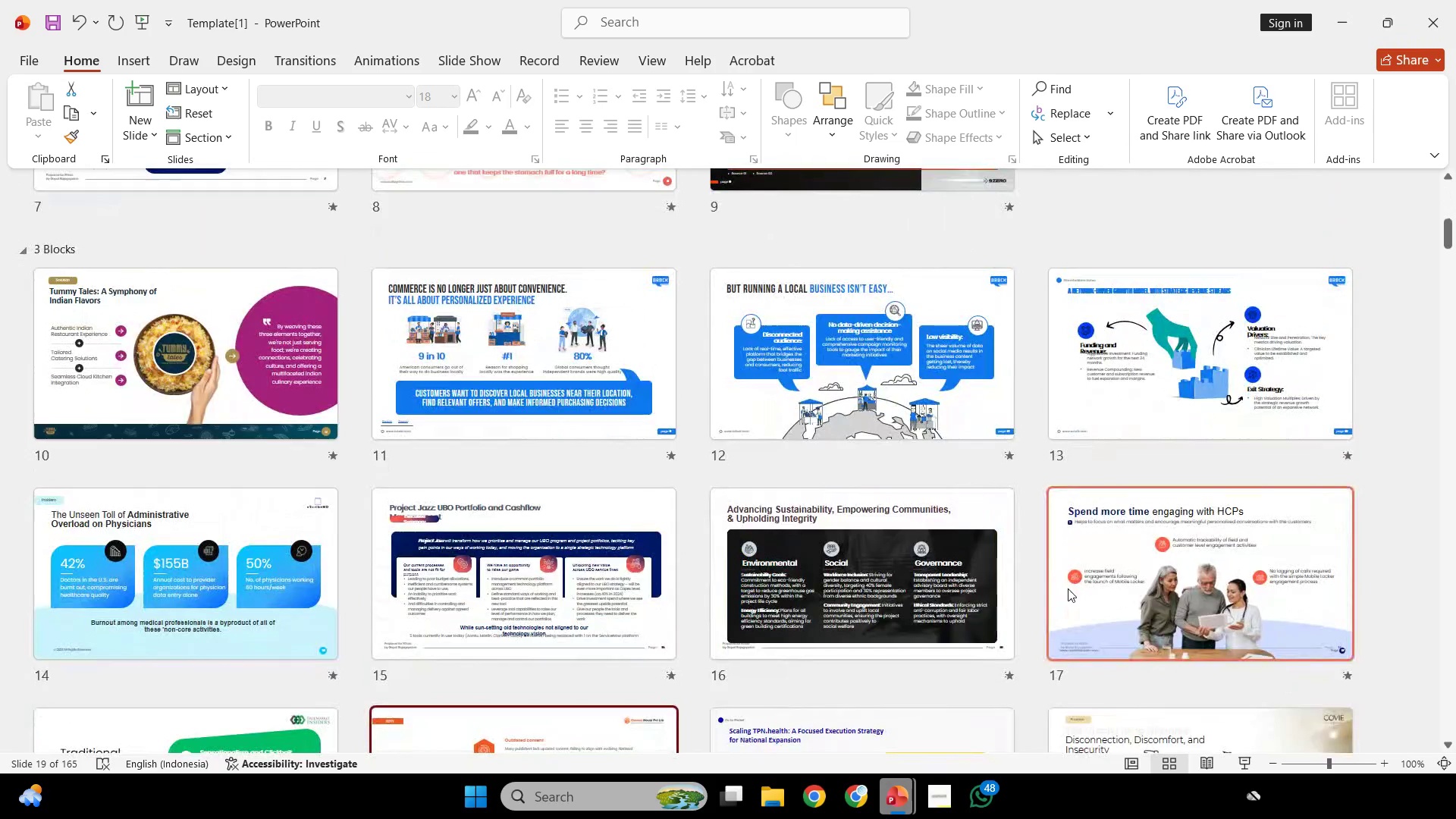 
scroll: coordinate [1068, 588], scroll_direction: down, amount: 2.0
 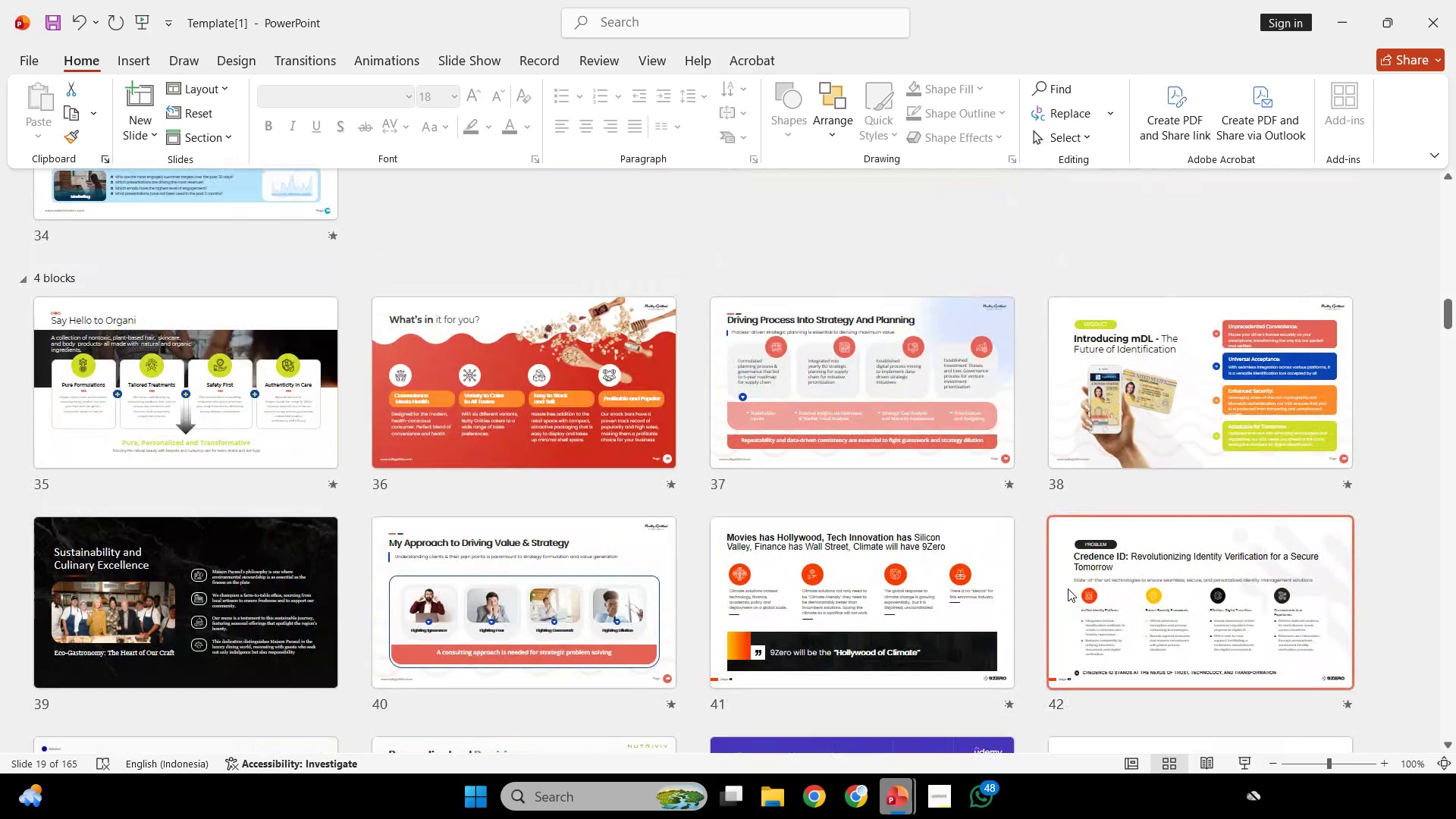 
double_click([195, 388])
 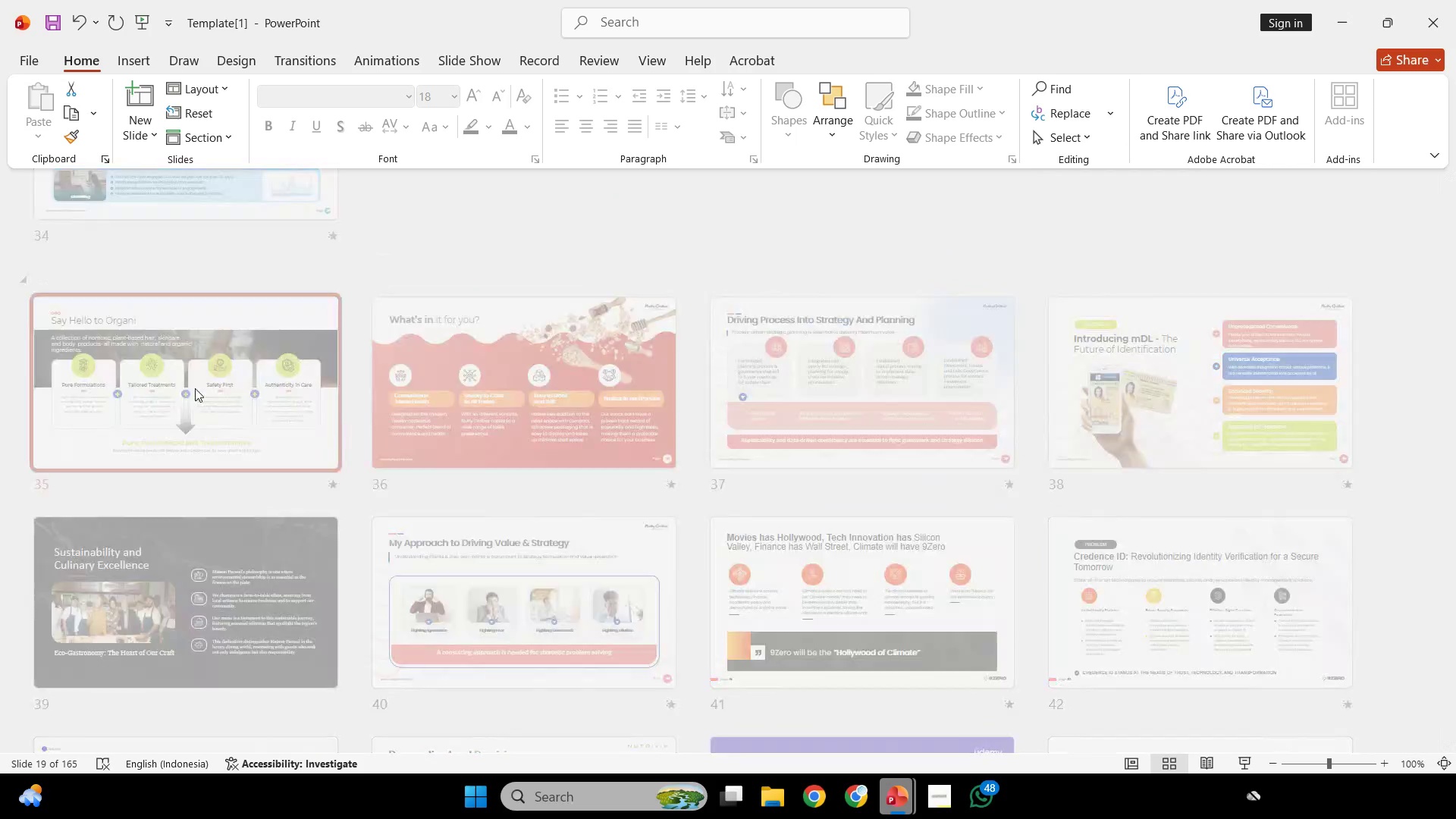 
triple_click([195, 388])
 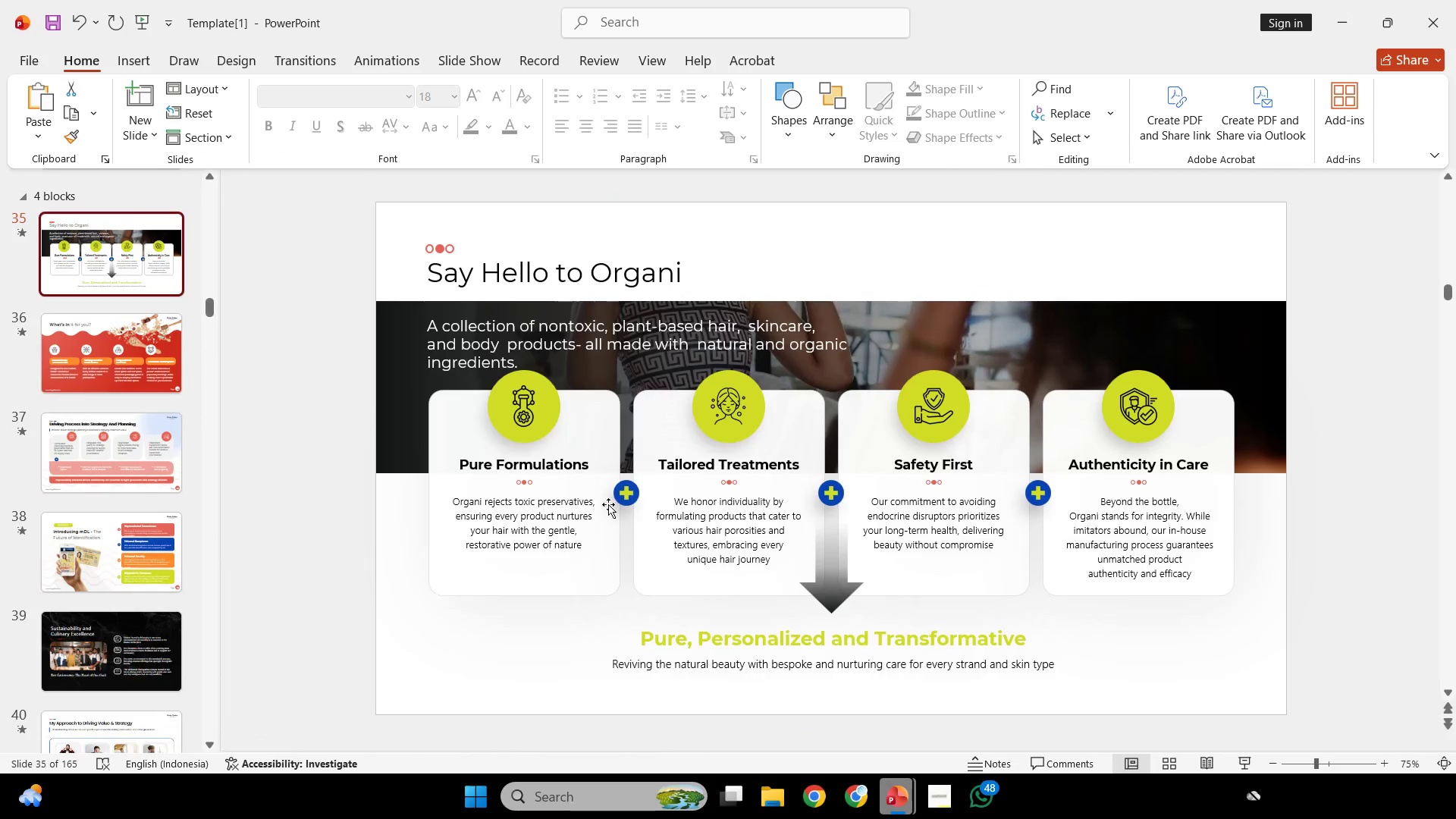 
left_click([614, 493])
 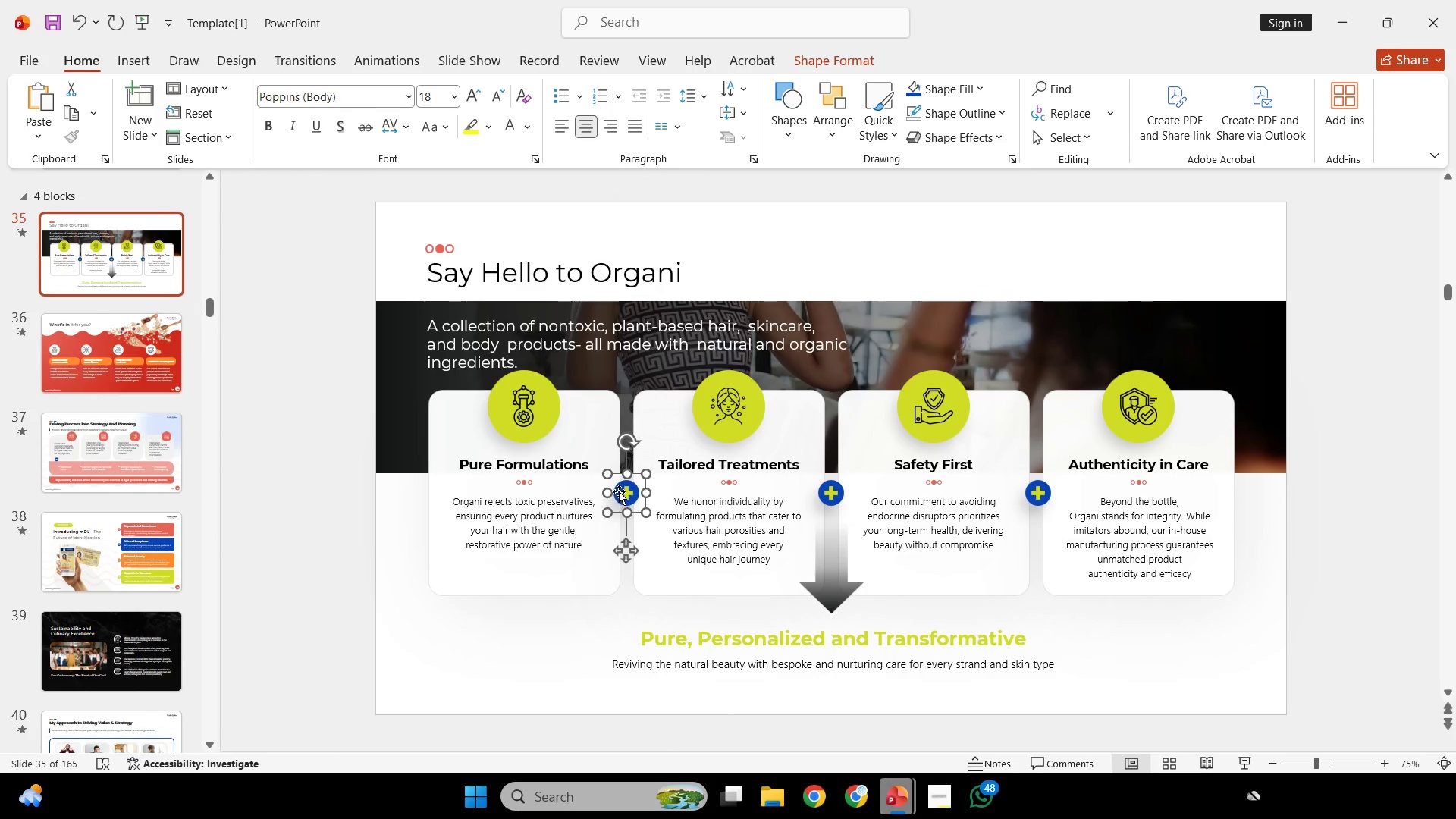 
key(Control+C)
 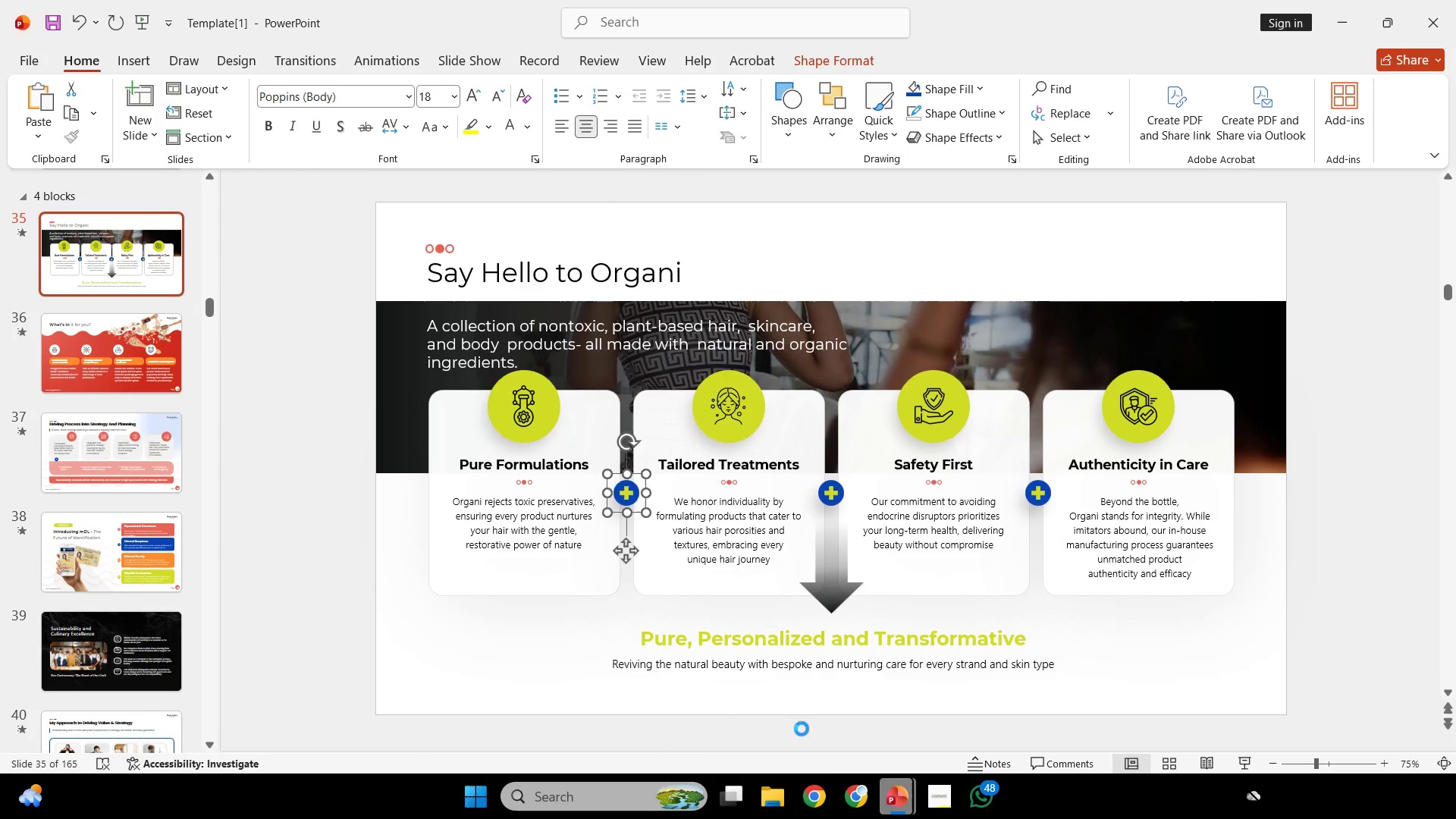 
key(Control+C)
 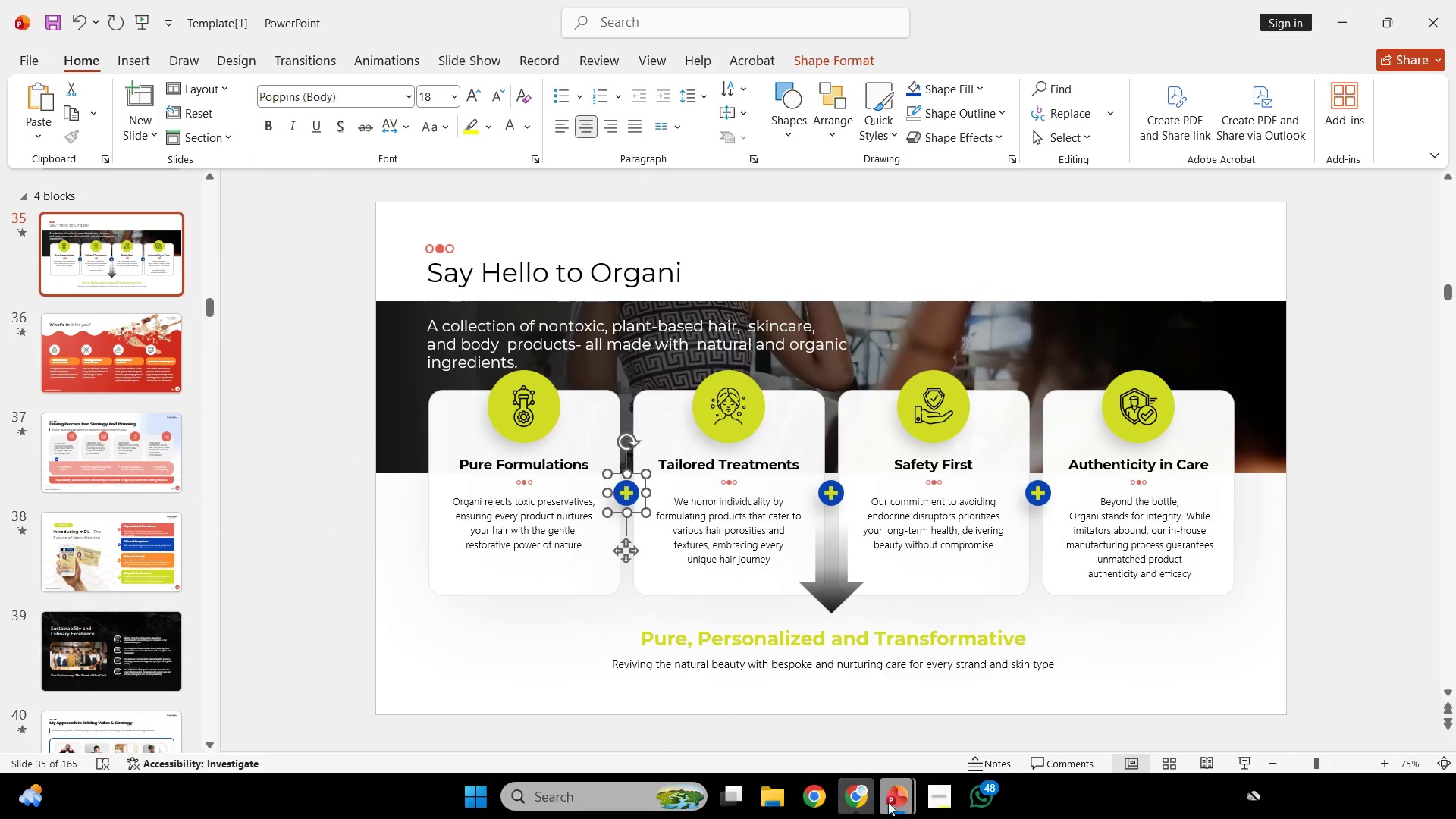 
left_click([902, 802])
 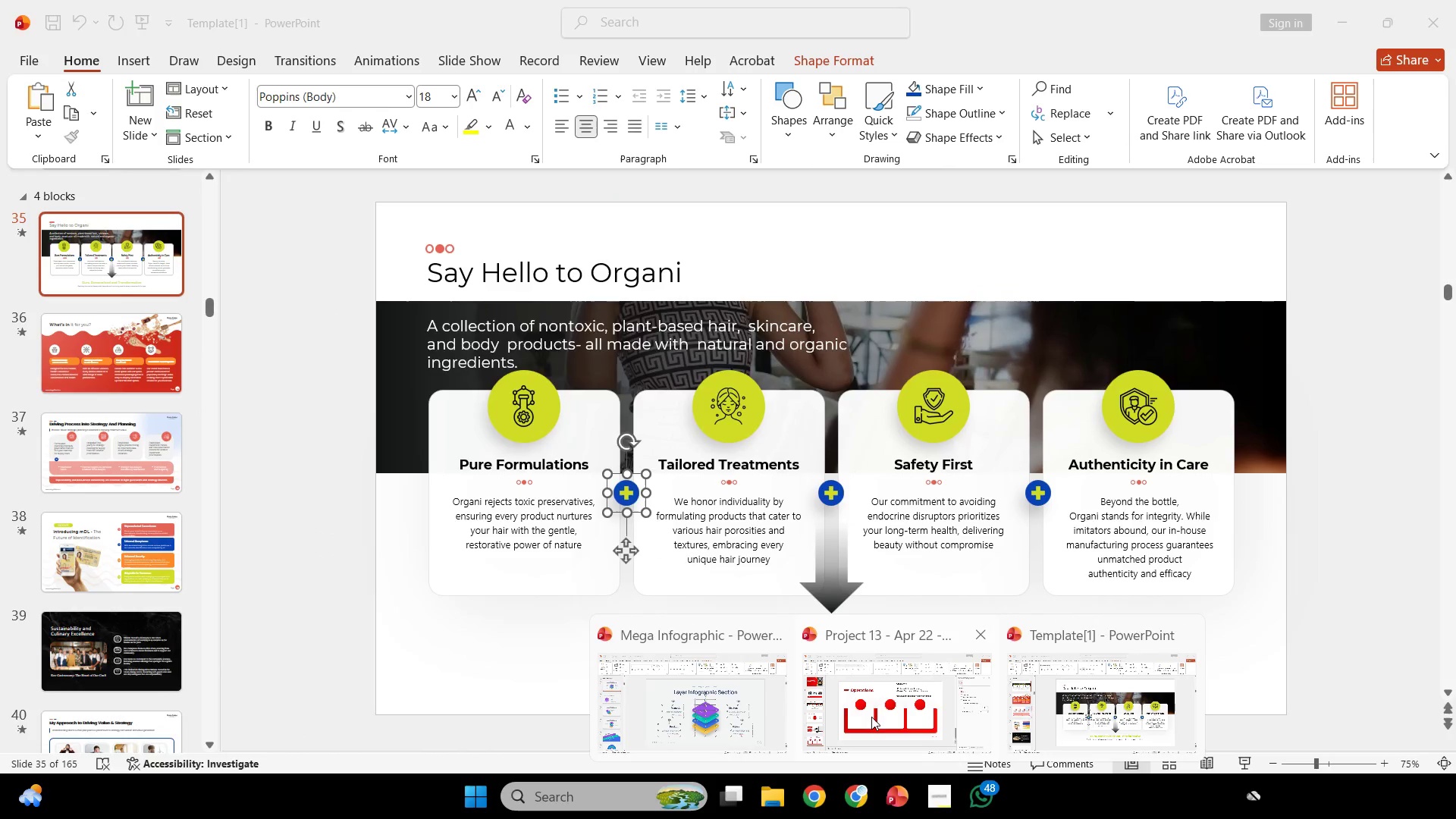 
left_click([871, 717])
 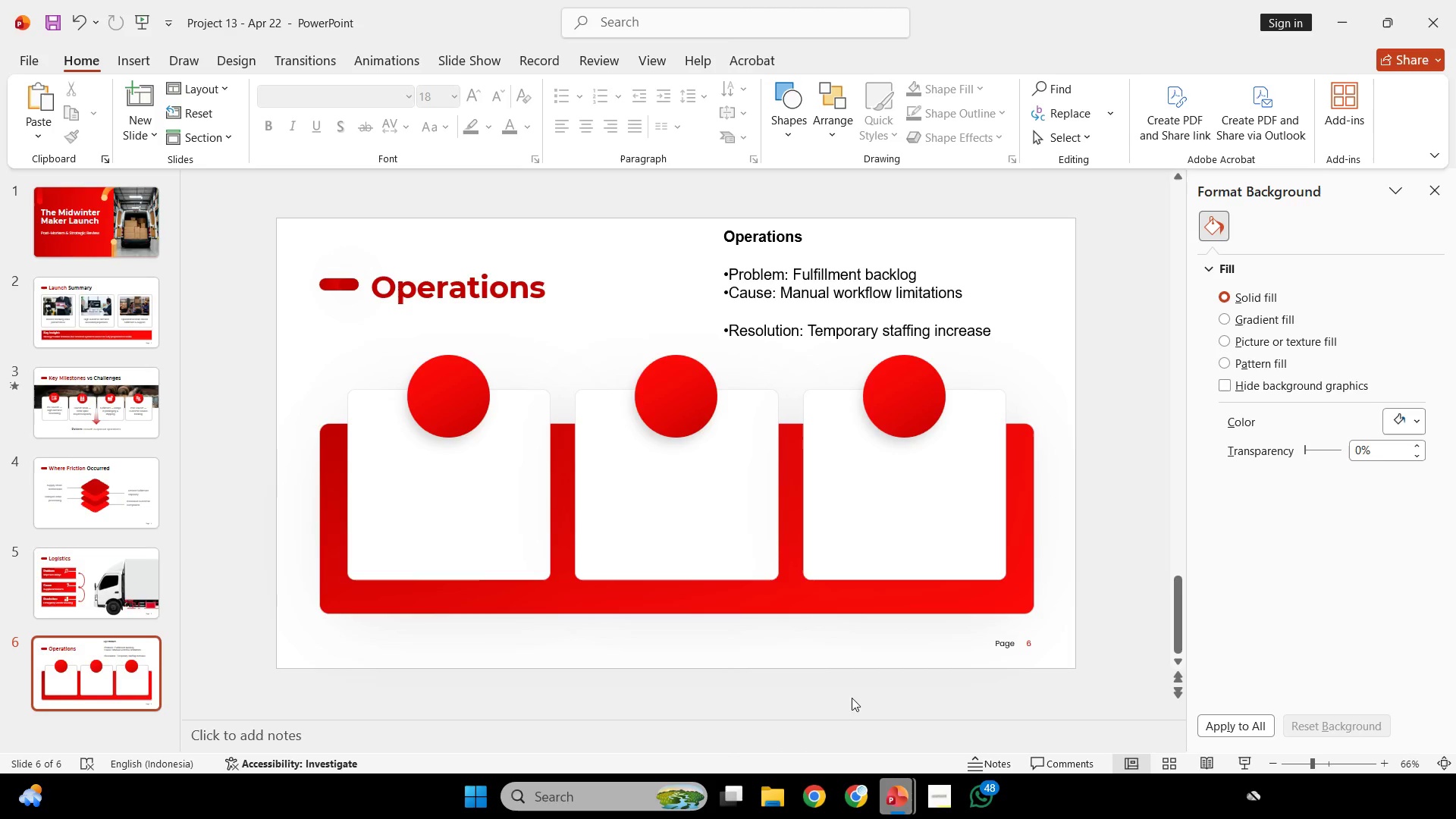 
key(Control+V)
 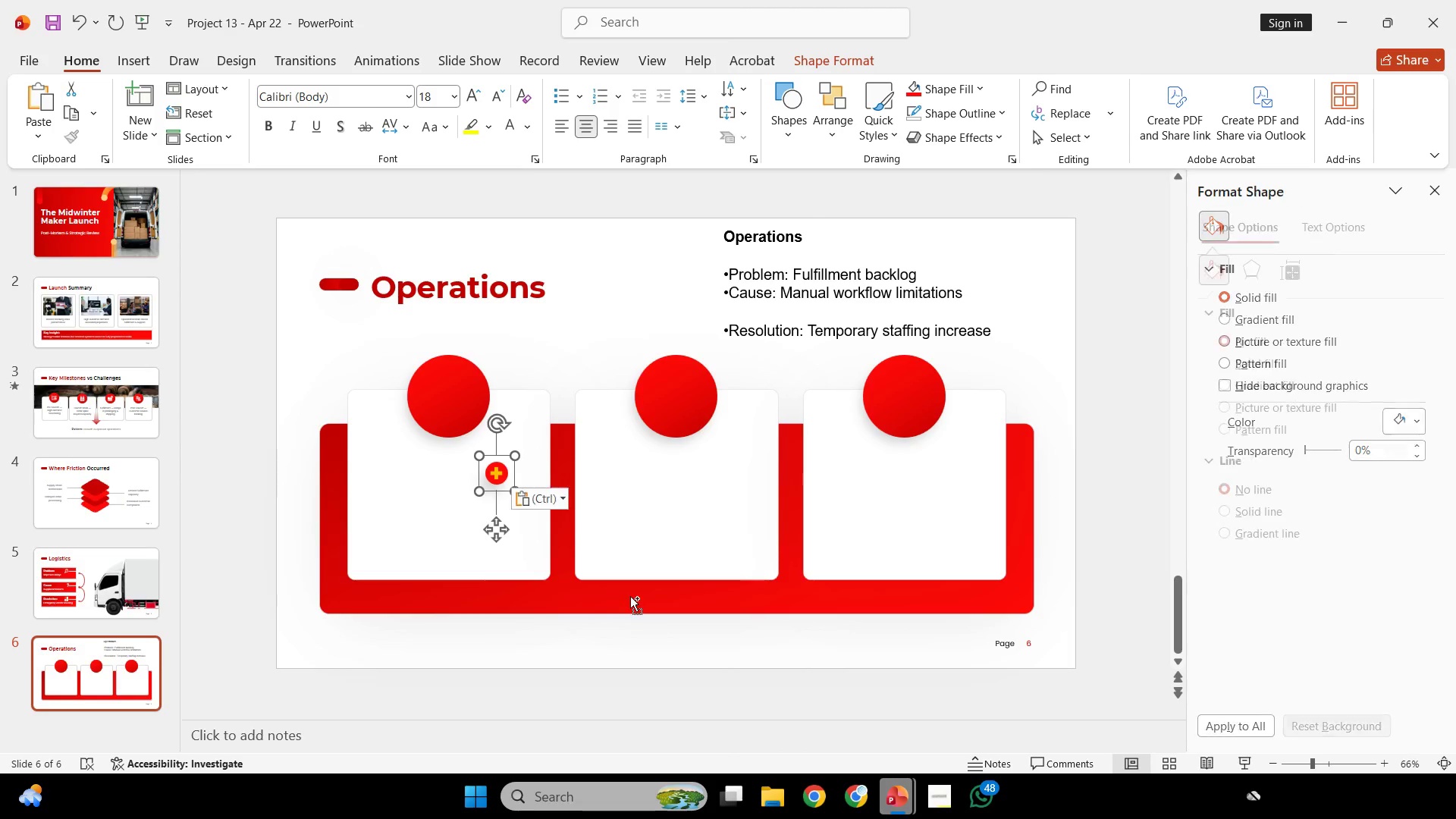 
hold_key(key=ControlLeft, duration=0.36)
 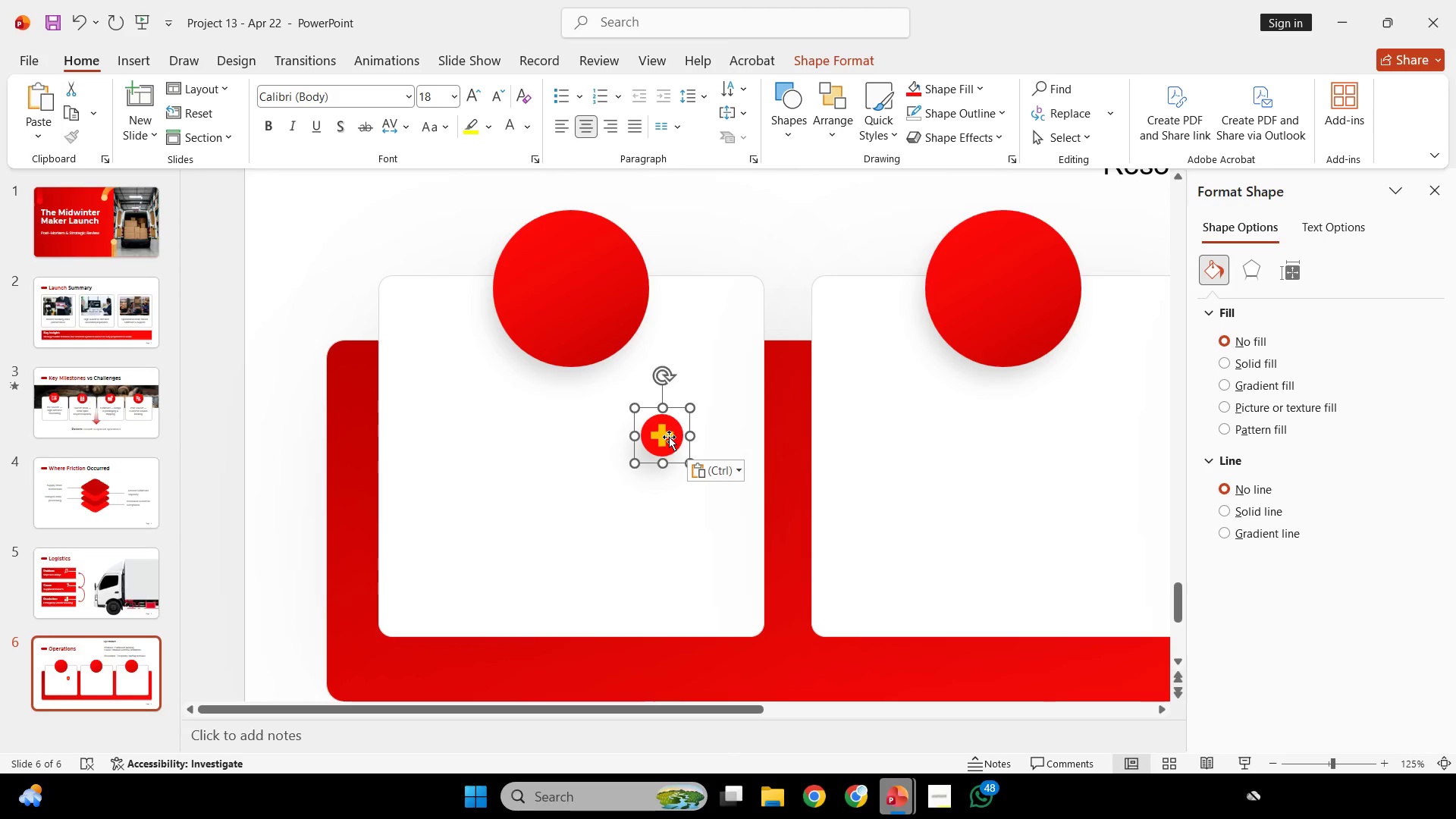 
scroll: coordinate [626, 531], scroll_direction: up, amount: 4.0
 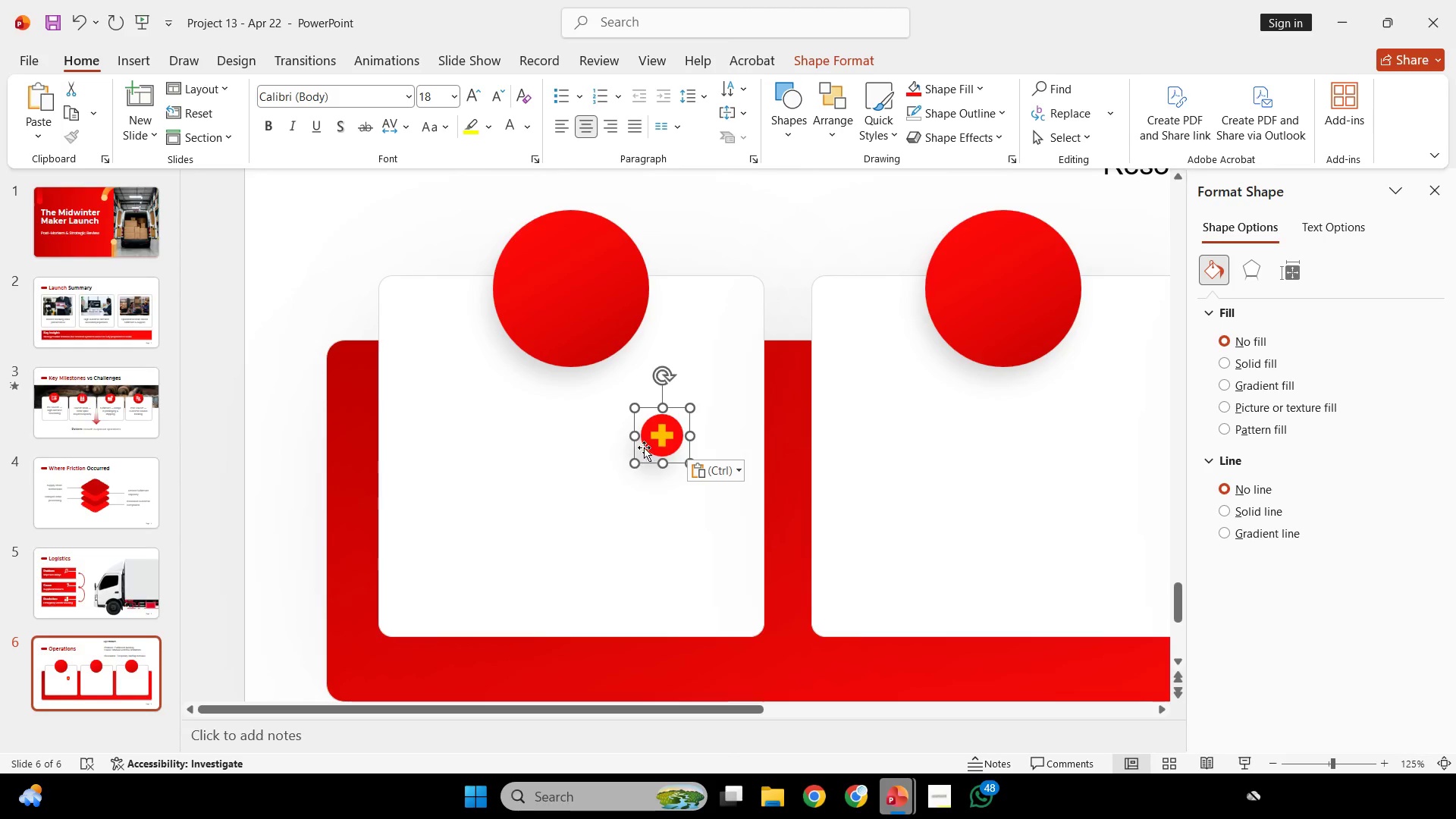 
hold_key(key=ShiftLeft, duration=1.36)
left_click_drag(start_coordinate=[669, 436], to_coordinate=[794, 453])
 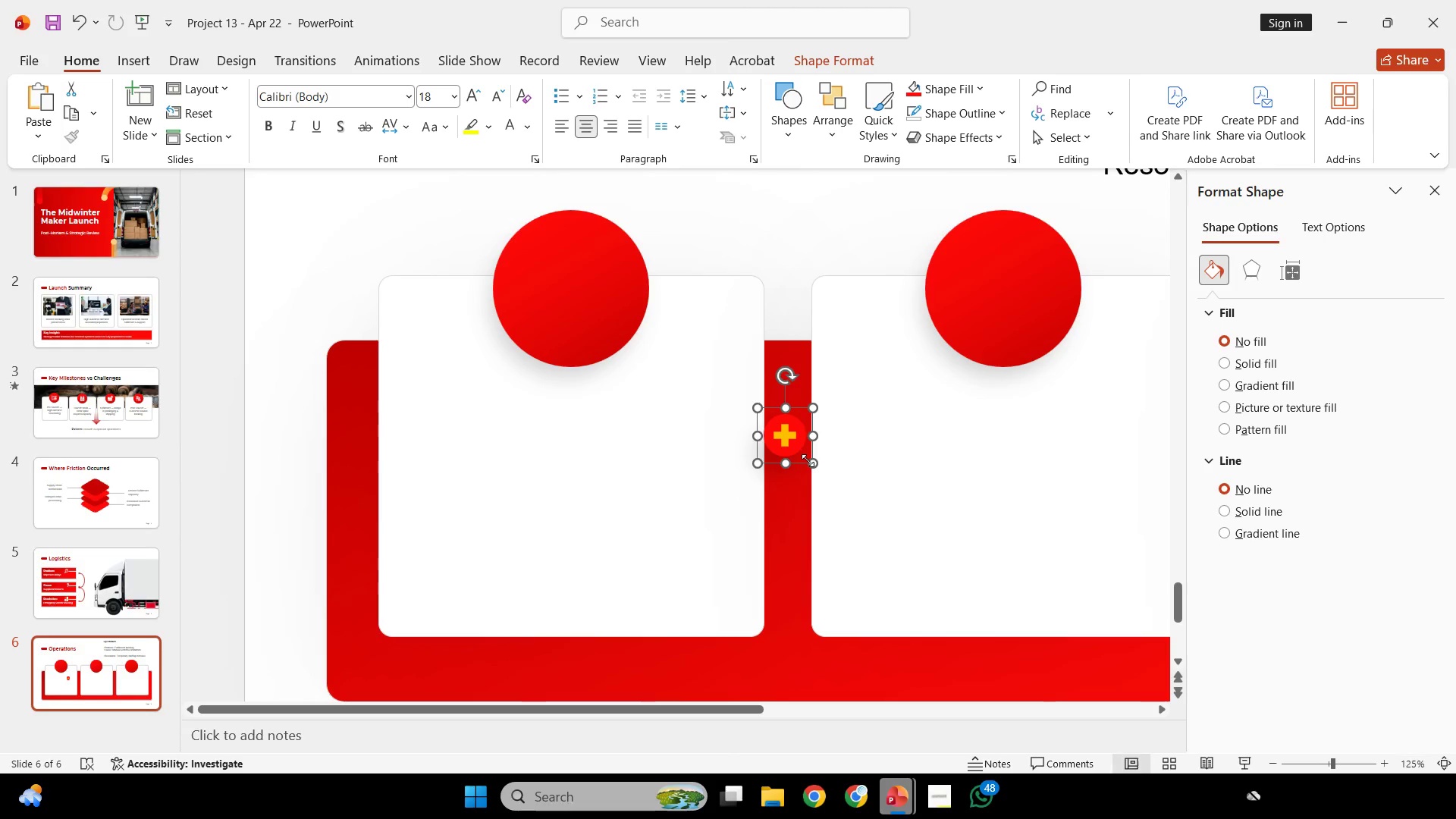 
hold_key(key=ShiftLeft, duration=1.39)
left_click_drag(start_coordinate=[808, 460], to_coordinate=[833, 494])
 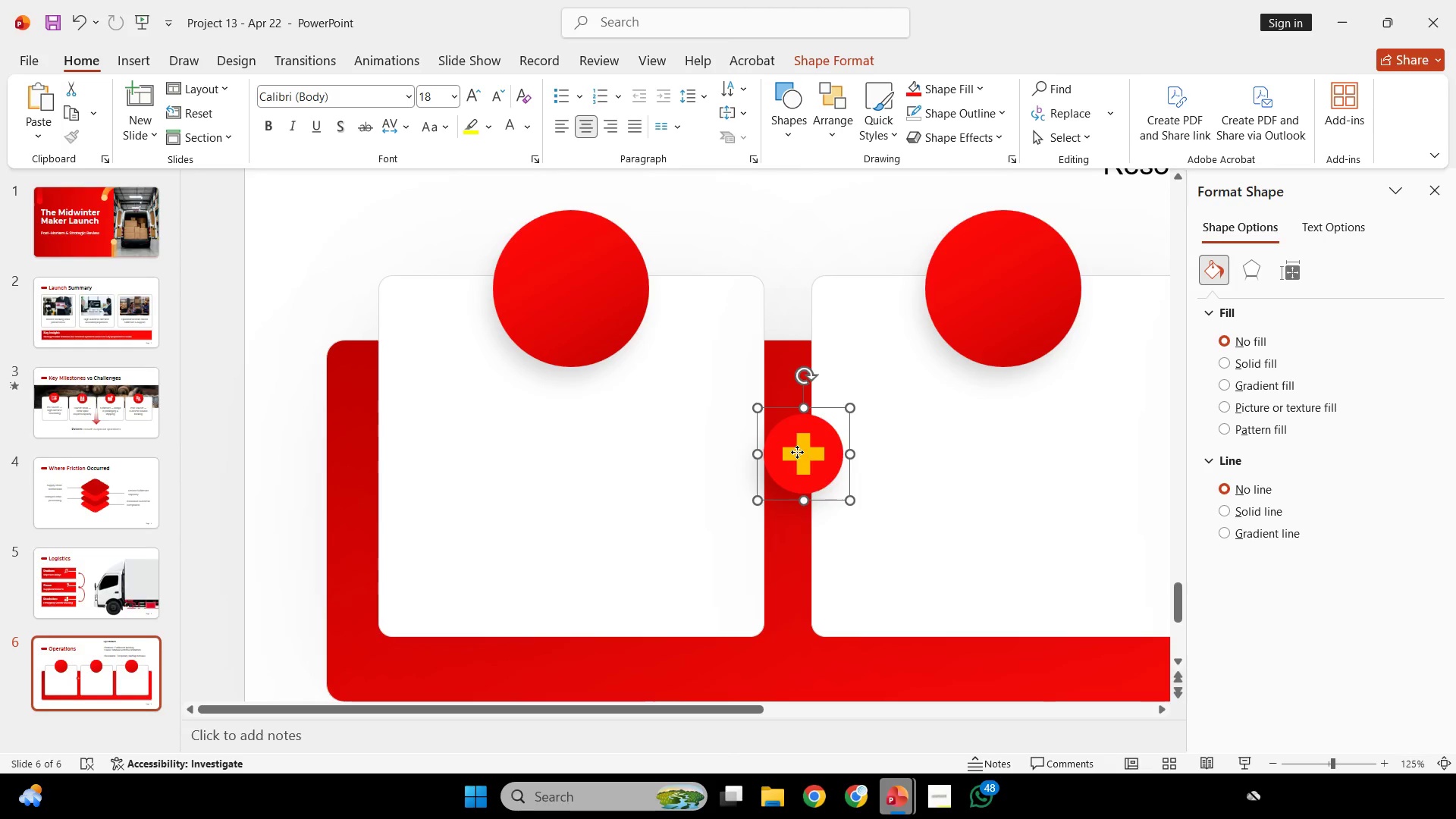 
hold_key(key=ShiftLeft, duration=2.59)
left_click_drag(start_coordinate=[797, 452], to_coordinate=[777, 453])
 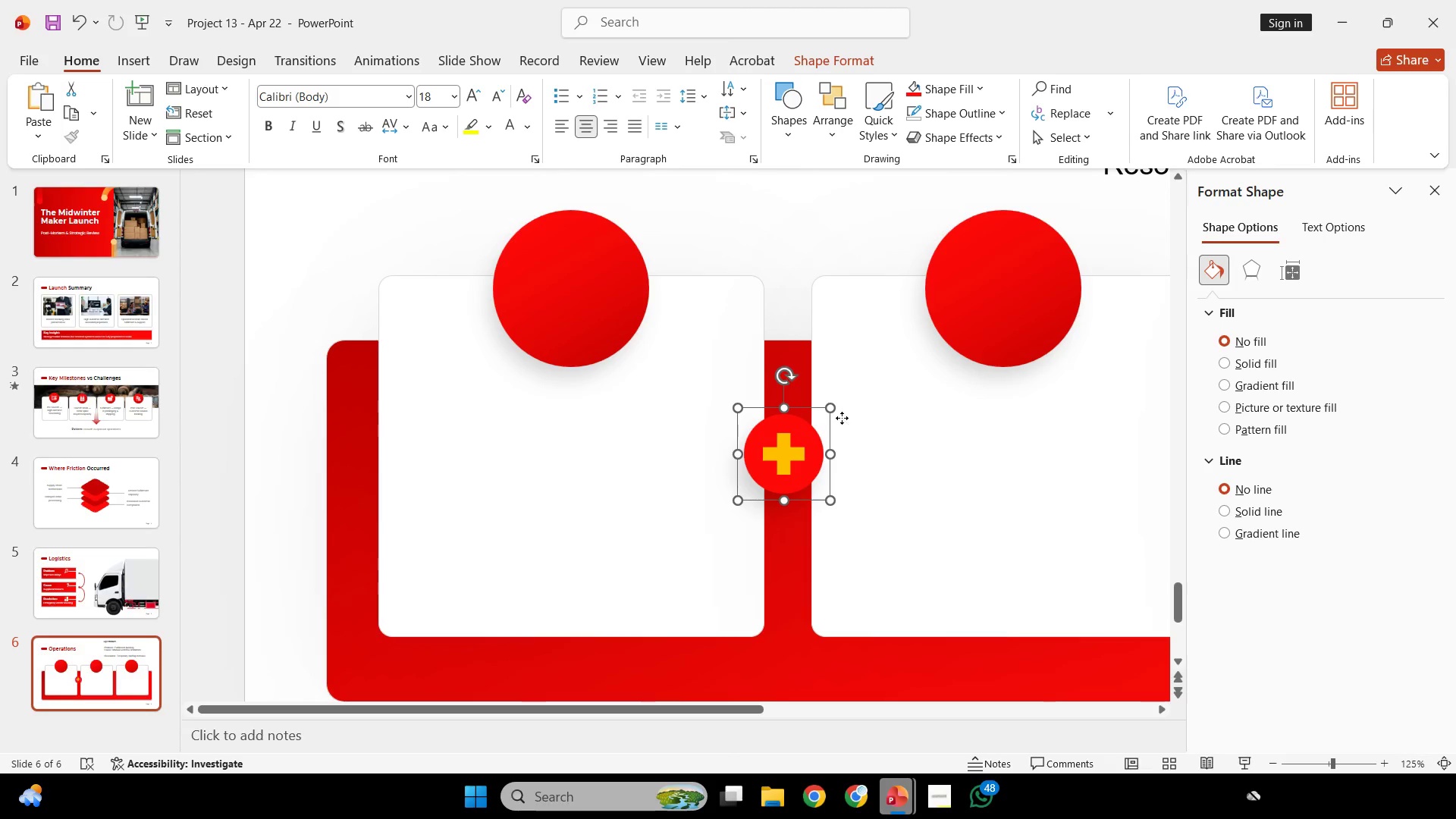 
left_click([842, 418])
 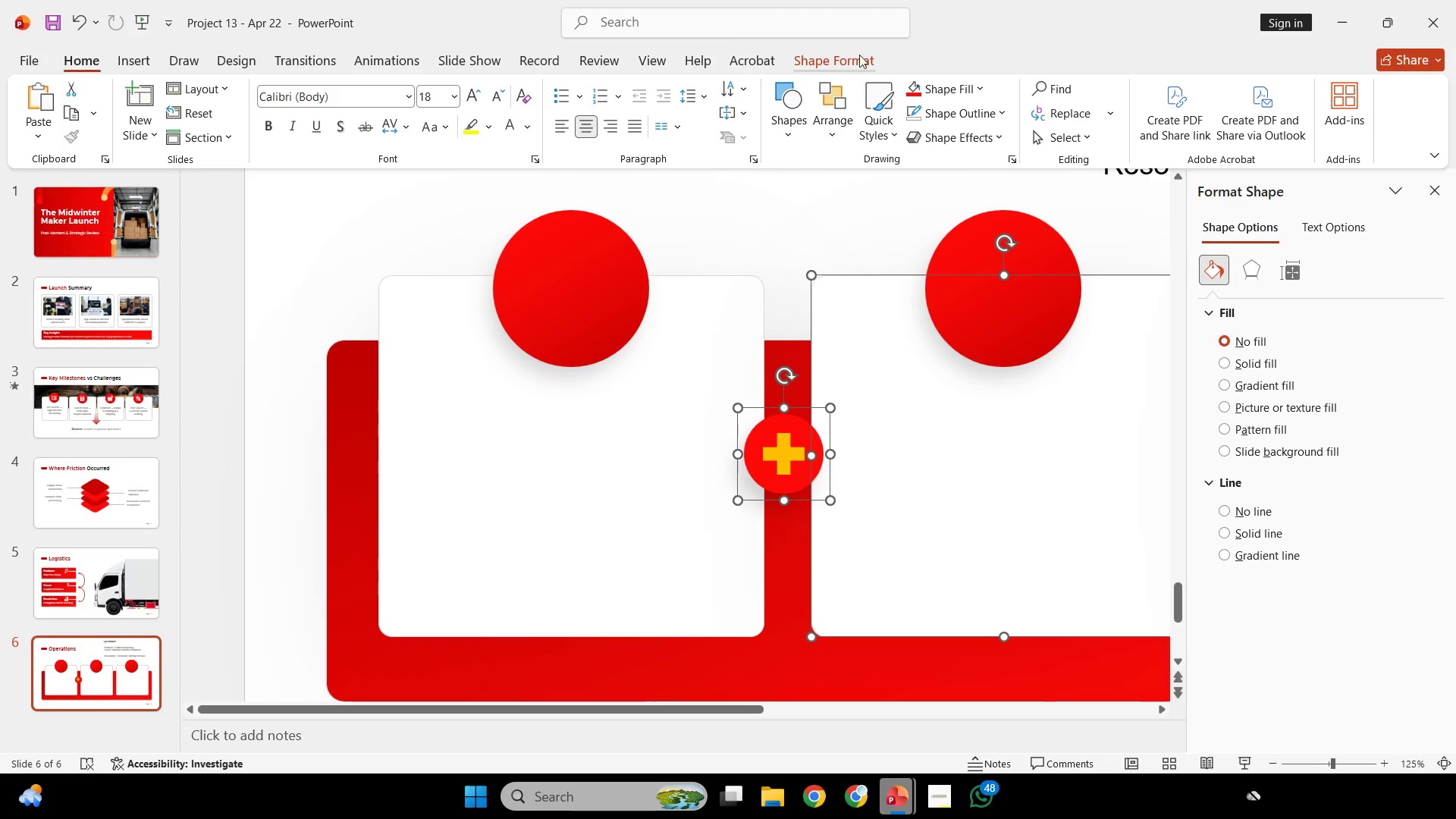 
left_click([839, 69])
 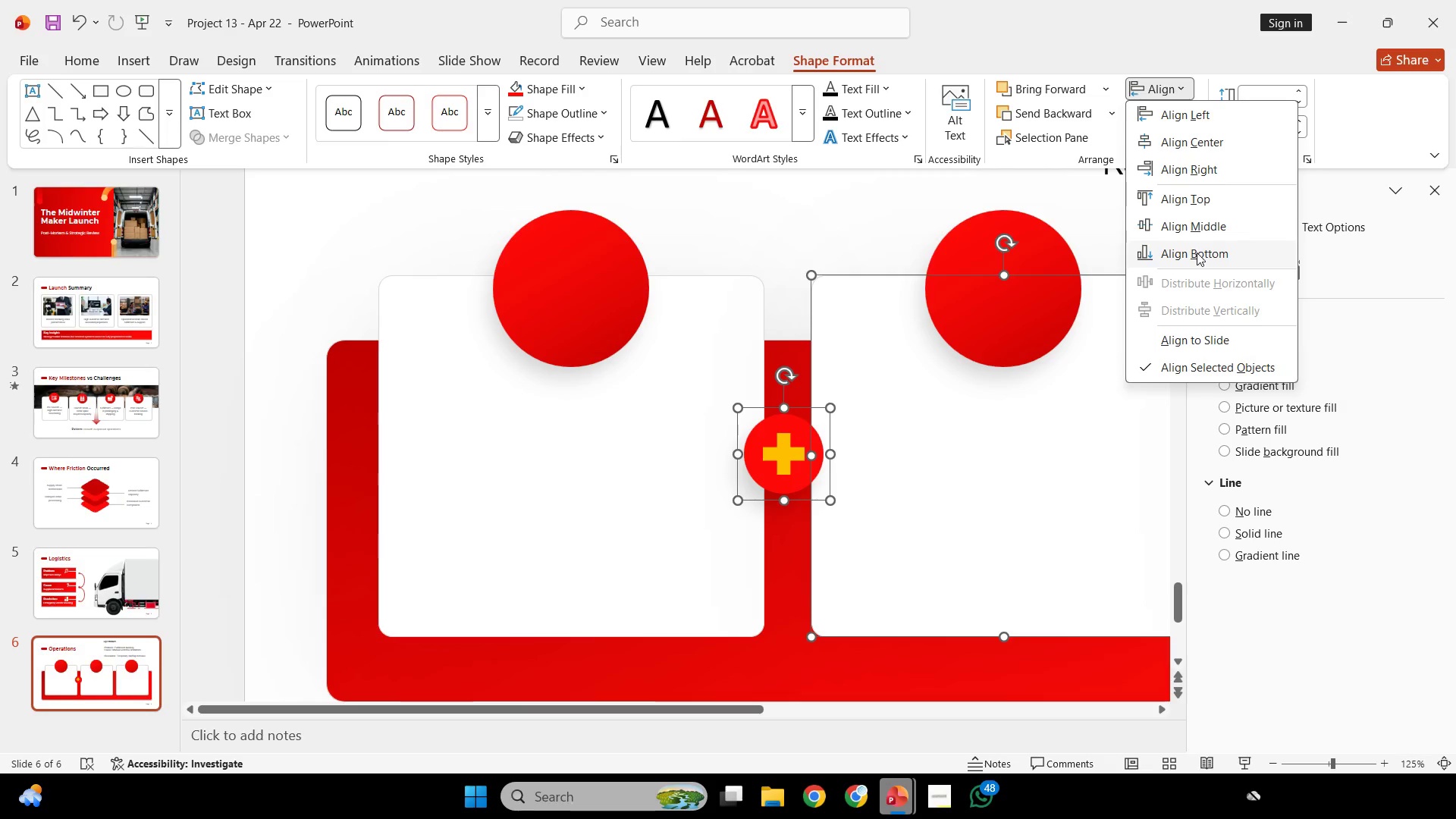 
left_click([1200, 223])
 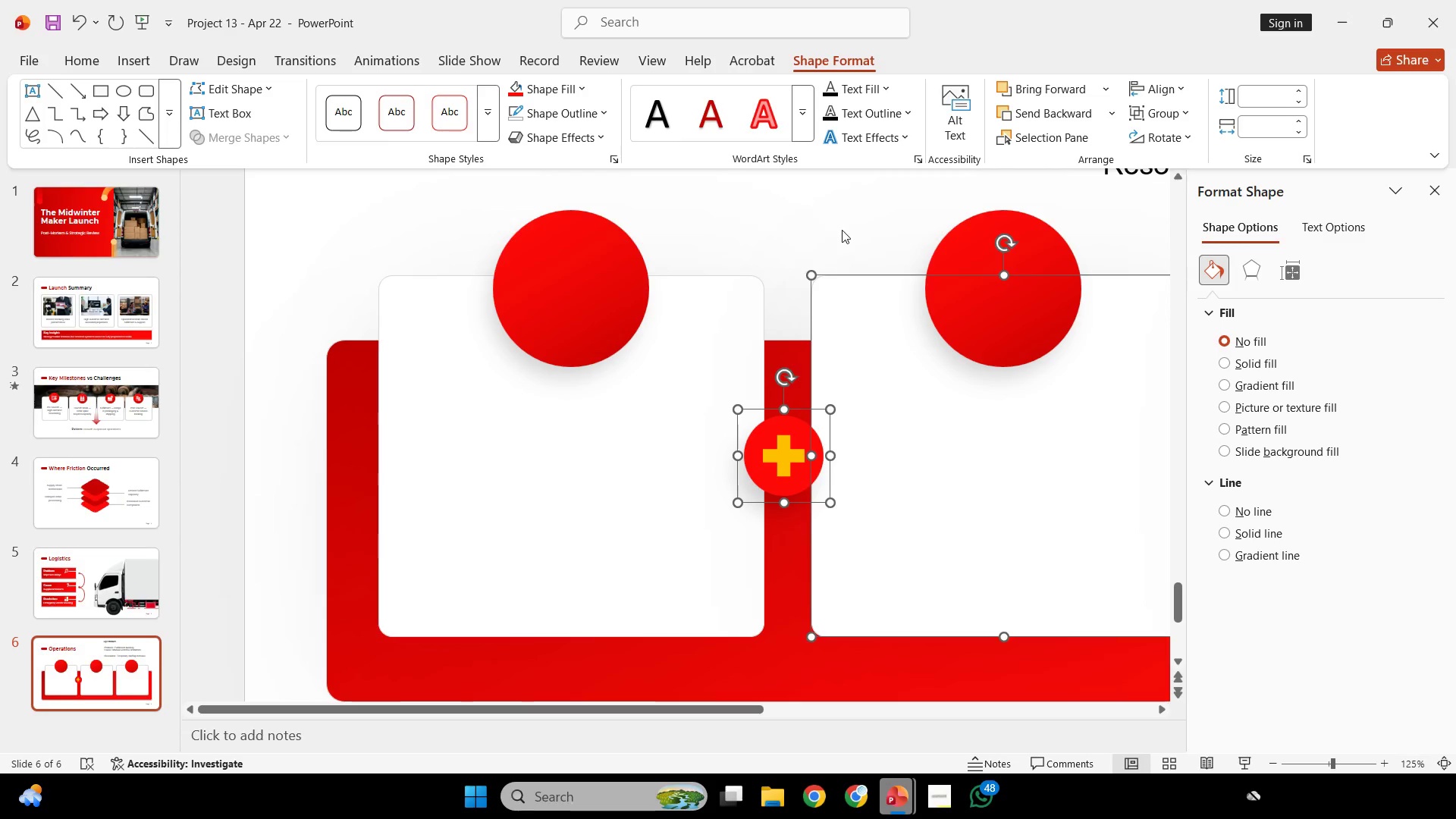 
left_click([842, 230])
 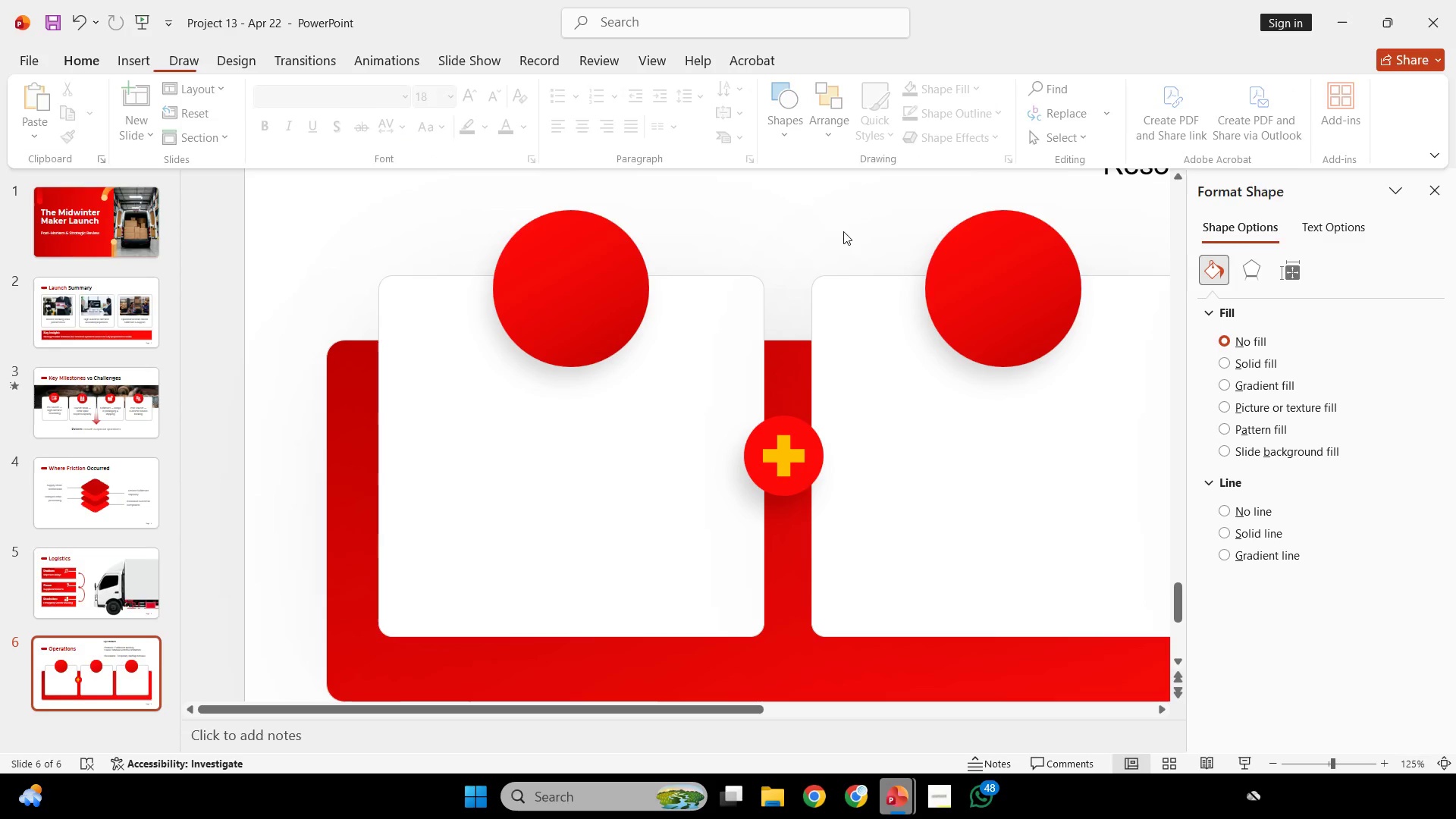 
hold_key(key=ControlLeft, duration=0.73)
scroll: coordinate [837, 256], scroll_direction: down, amount: 3.0
 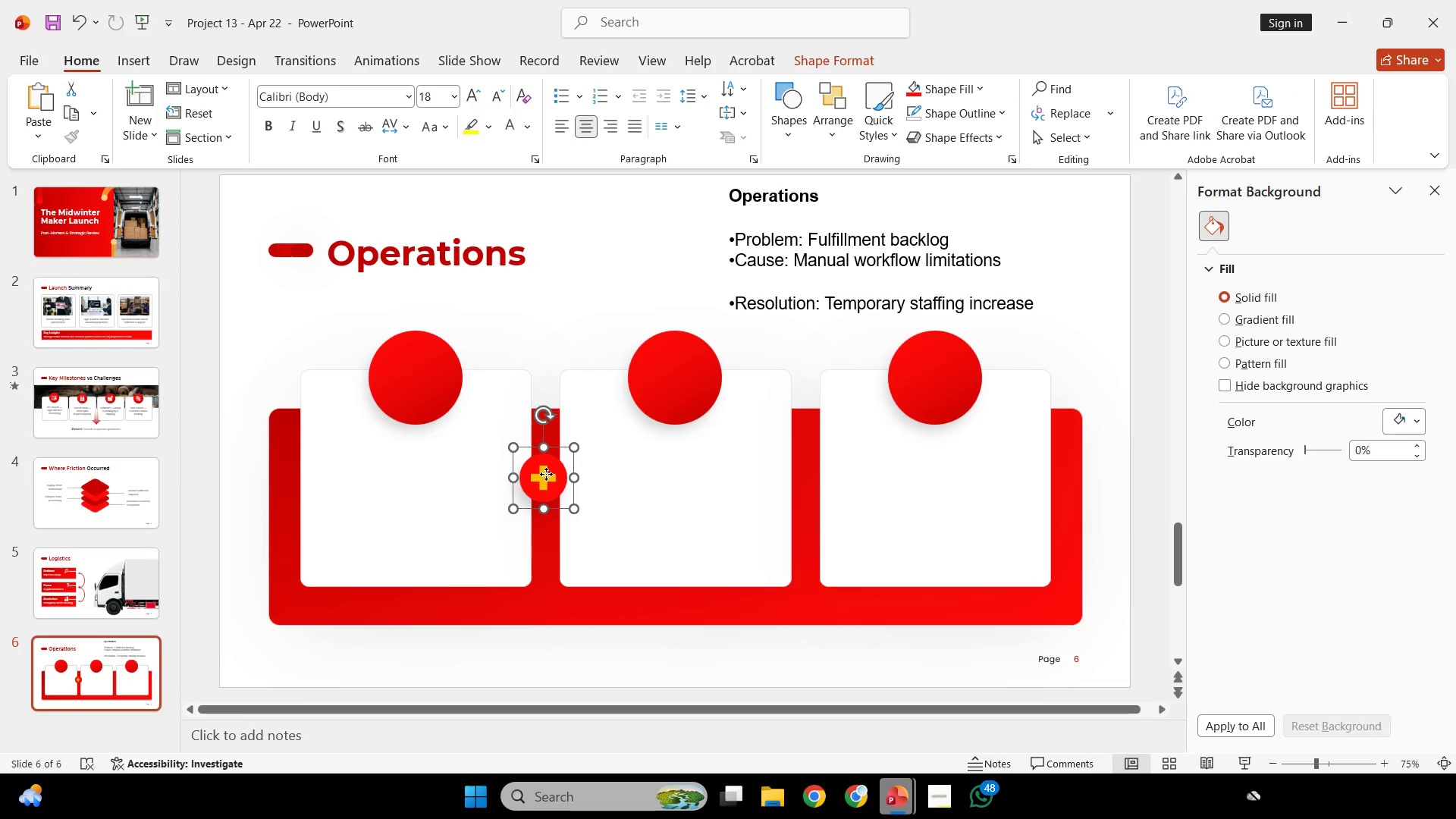 
double_click([546, 480])
 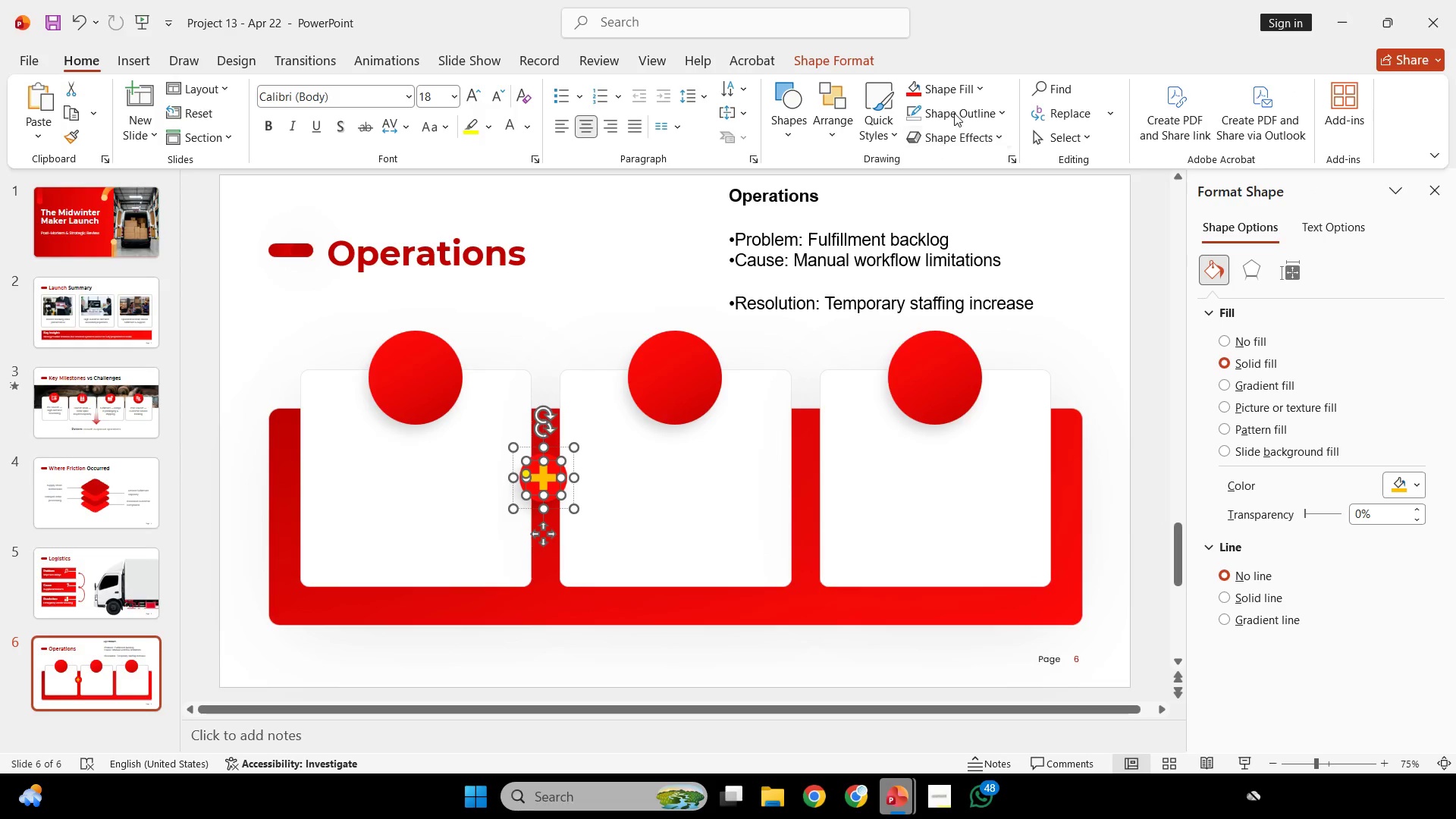 
left_click([962, 96])
 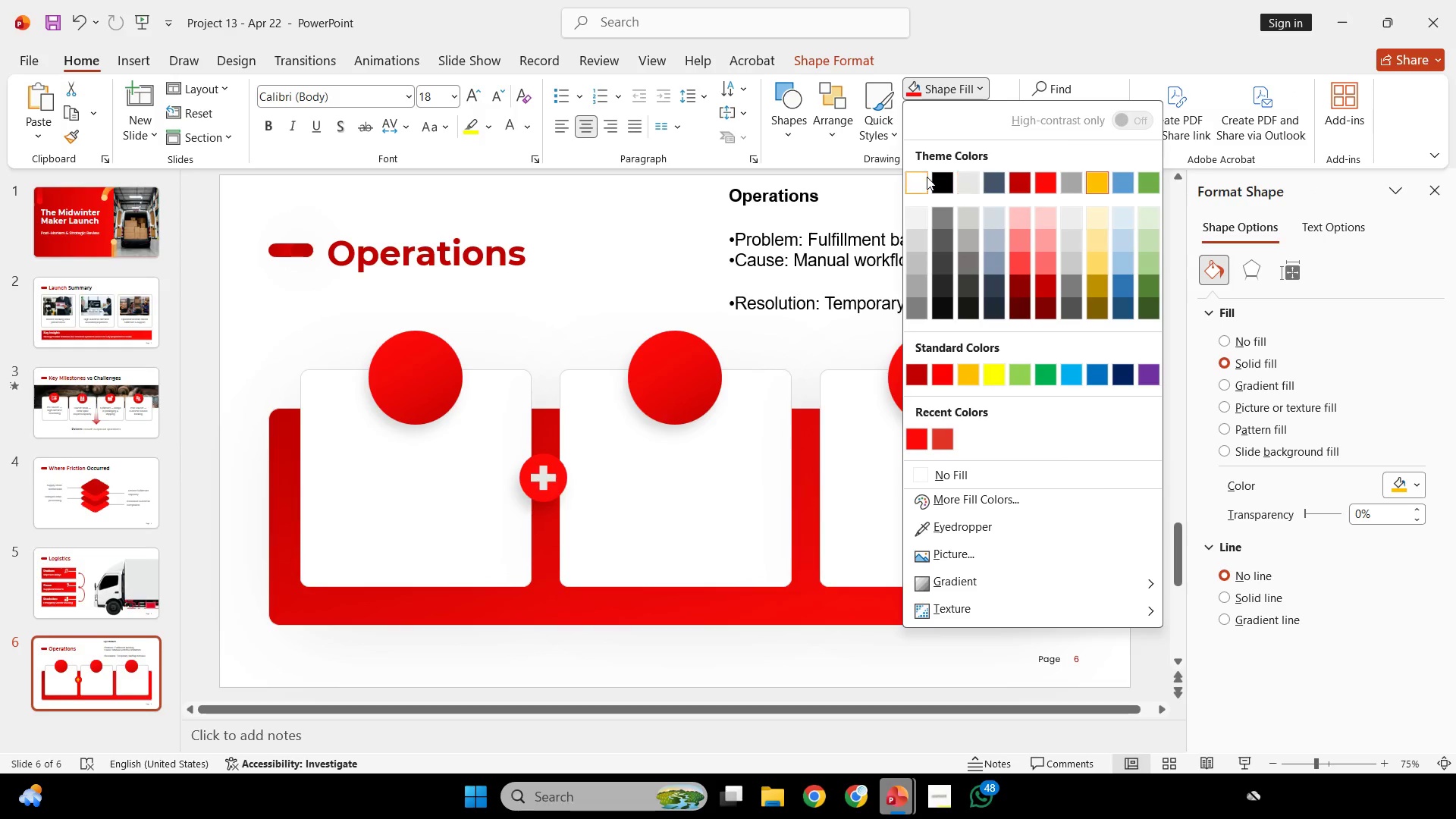 
left_click([927, 177])
 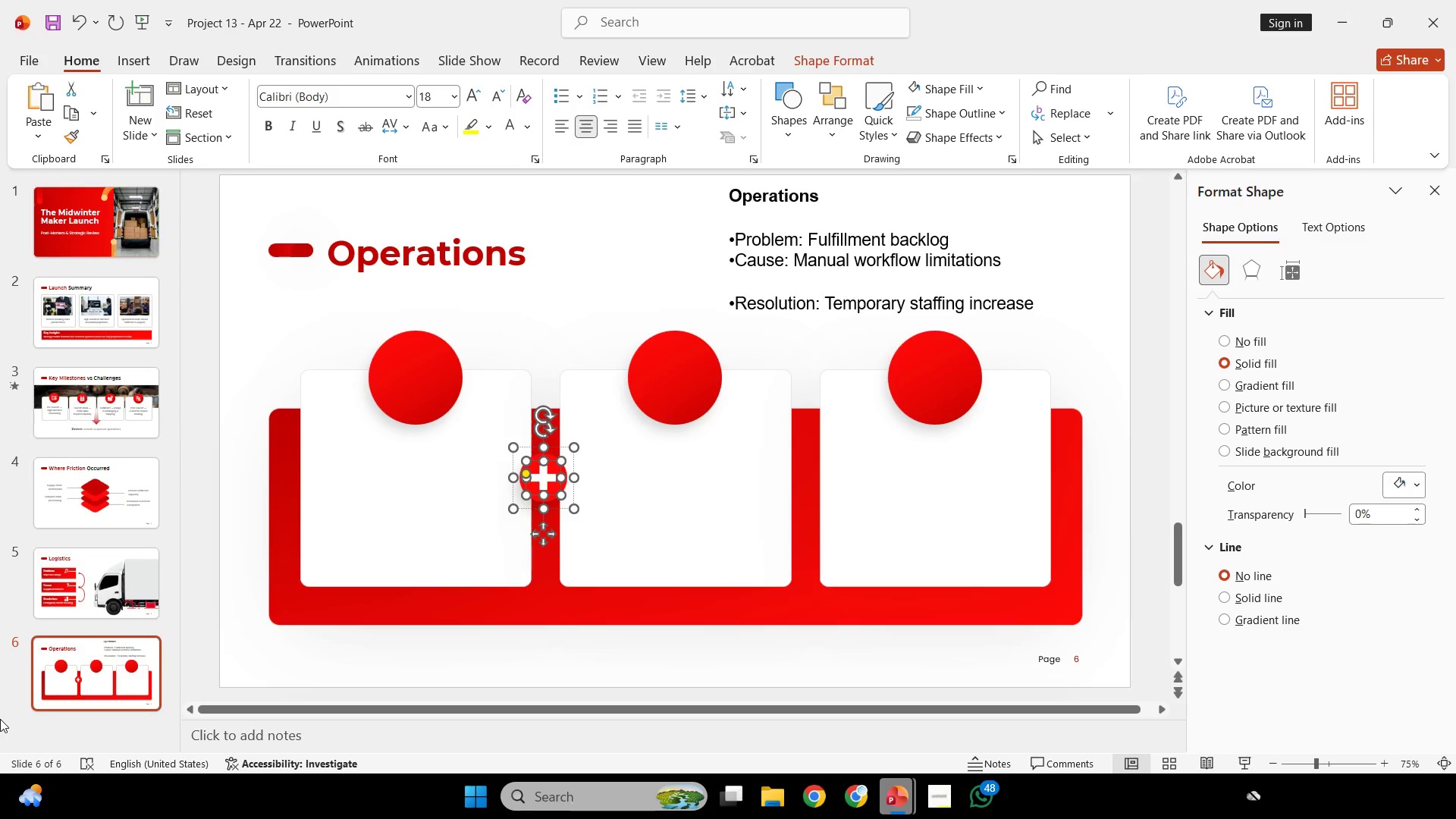 
wait(34.0)
 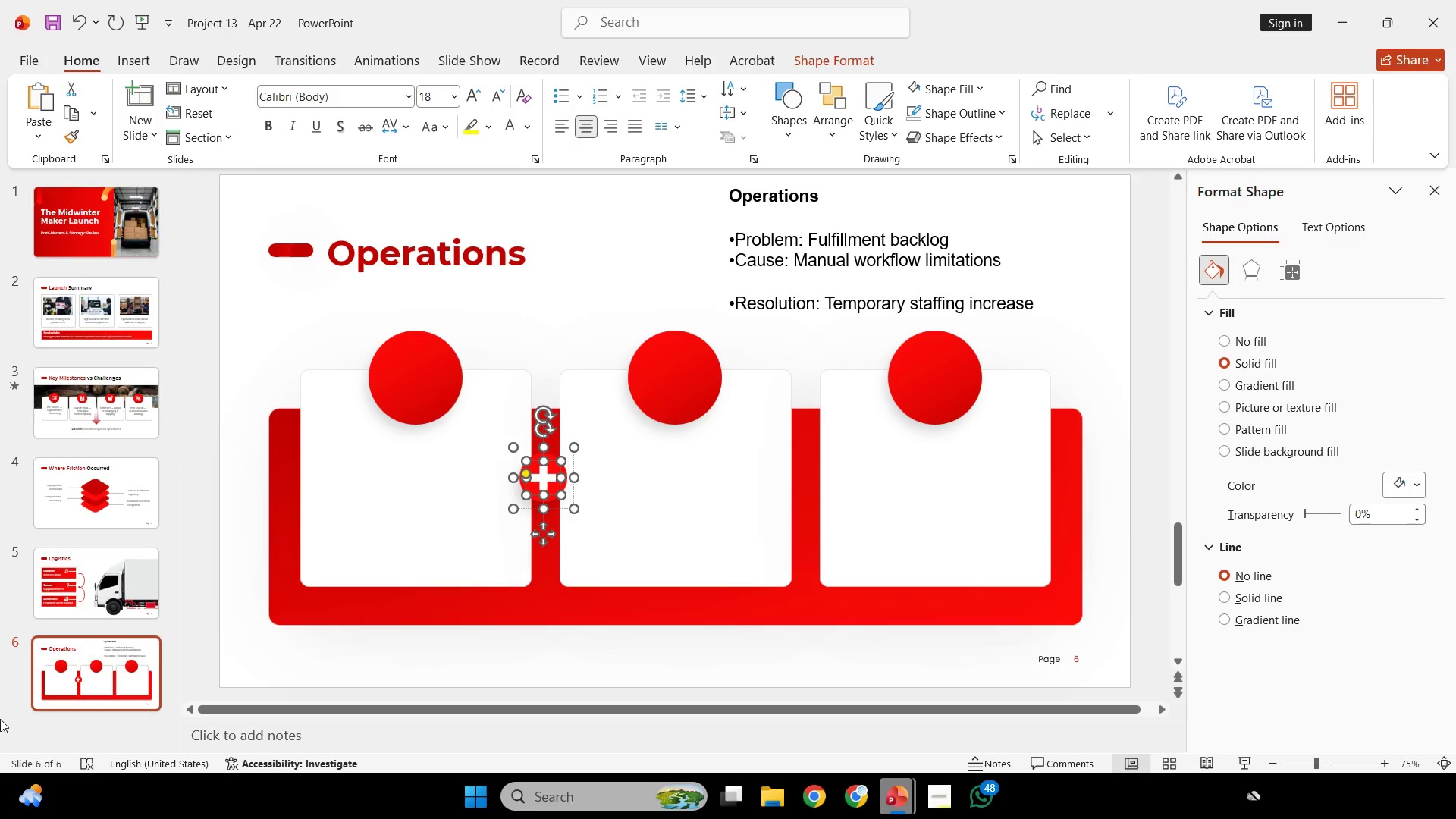 
left_click([689, 282])
 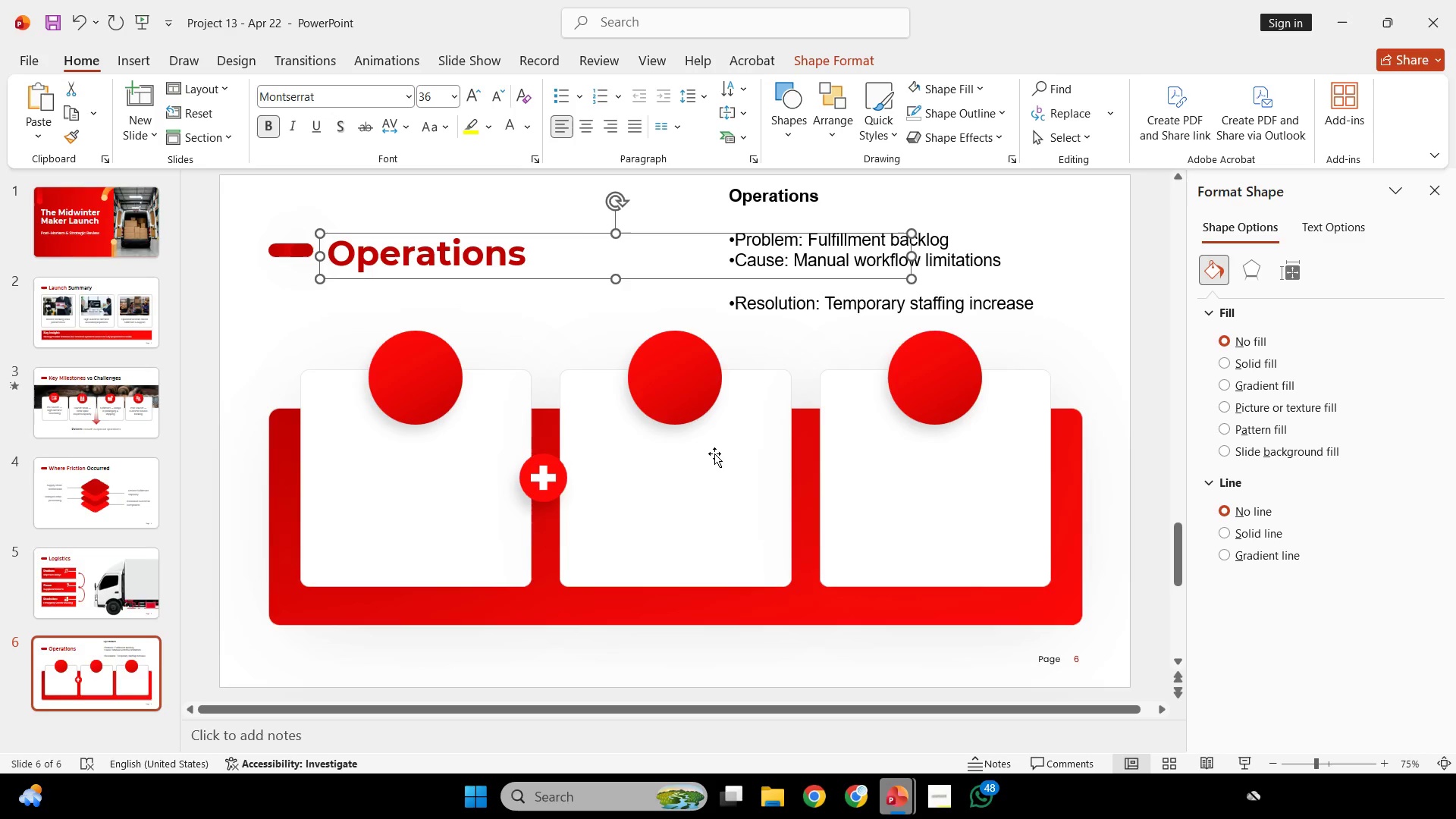 
left_click([551, 477])
 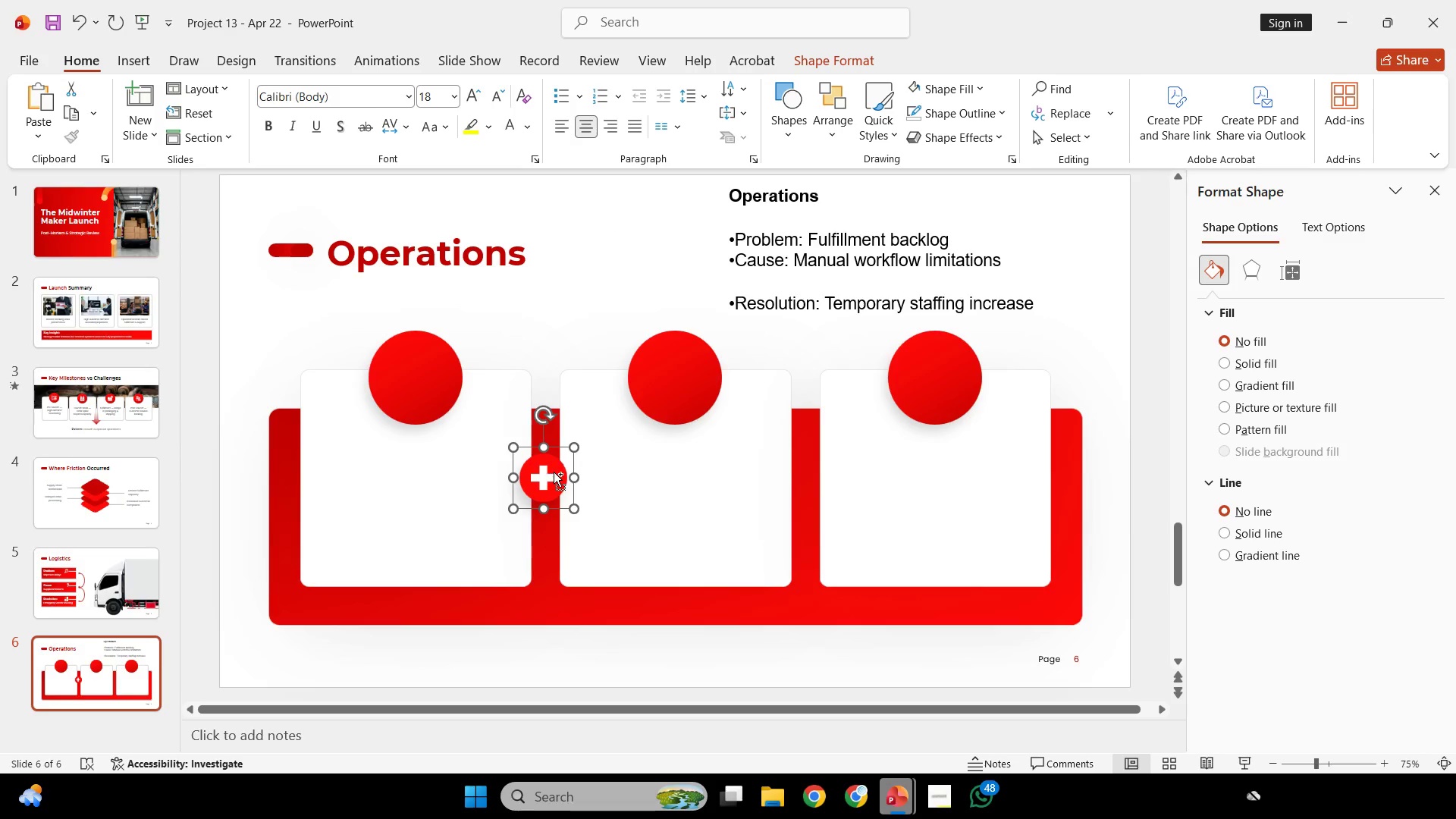 
hold_key(key=ShiftLeft, duration=2.67)
hold_key(key=ControlLeft, duration=2.67)
left_click_drag(start_coordinate=[554, 472], to_coordinate=[817, 476])
 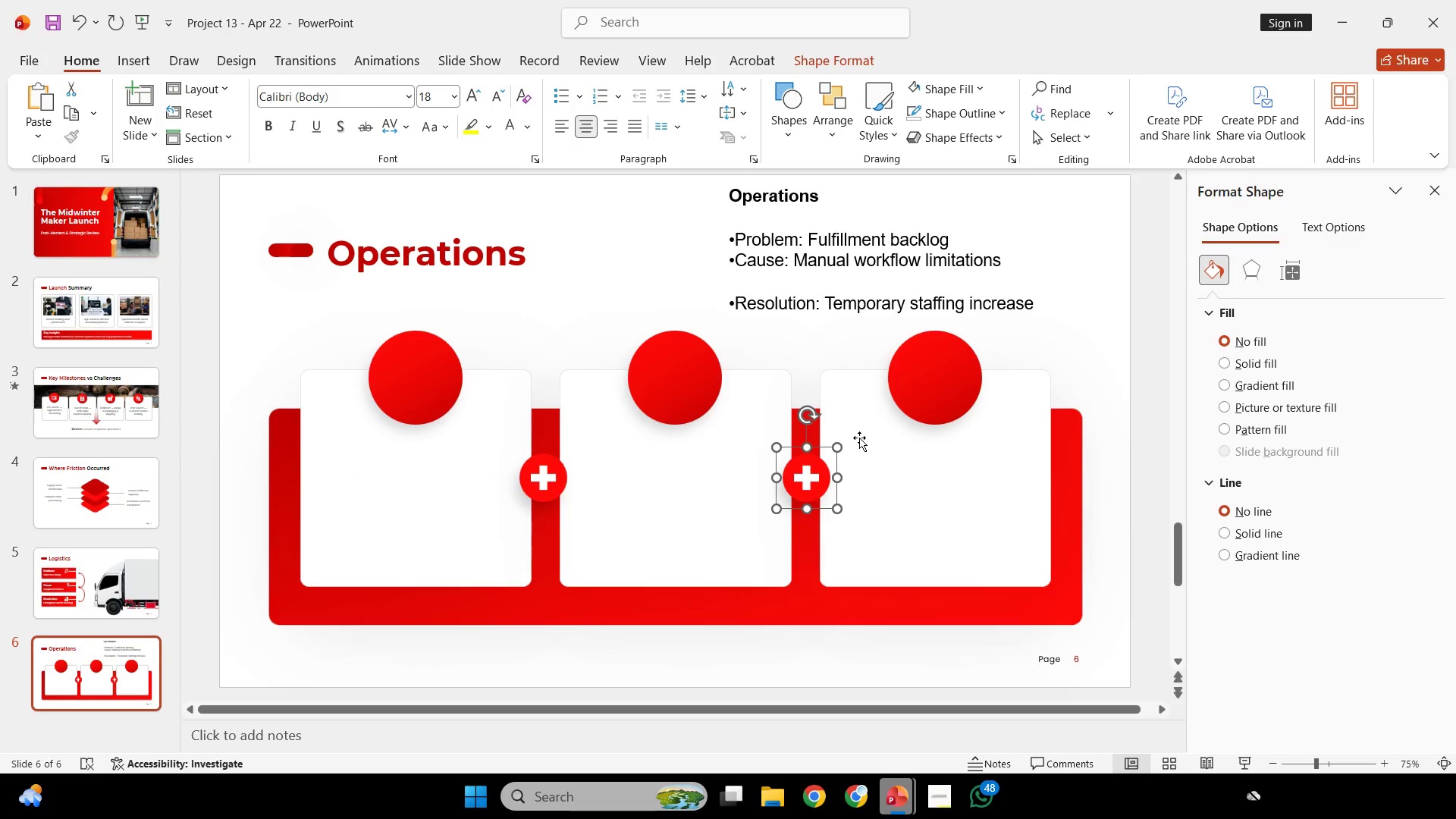 
wait(8.62)
 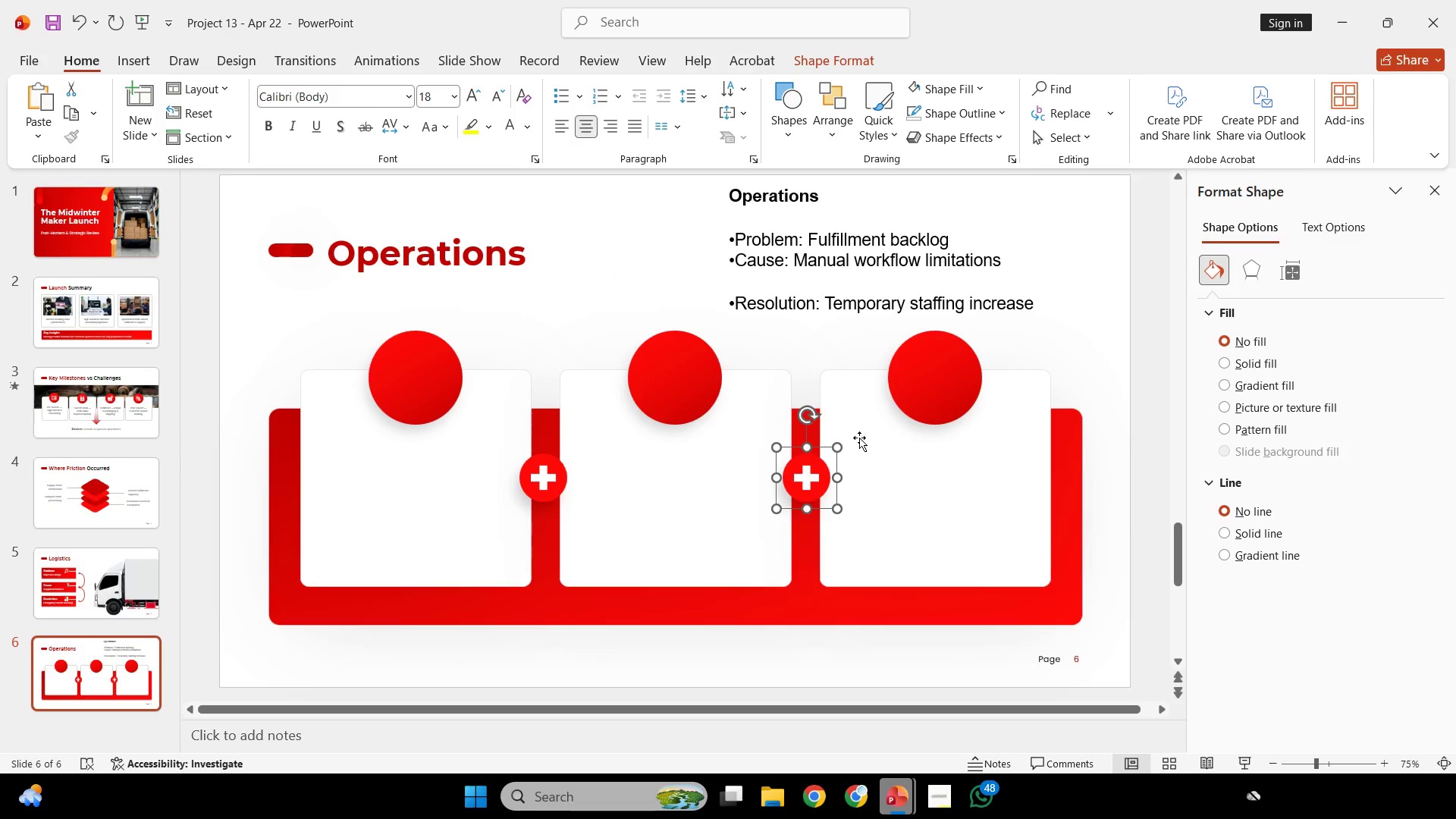 
left_click_drag(start_coordinate=[799, 240], to_coordinate=[697, 240])
 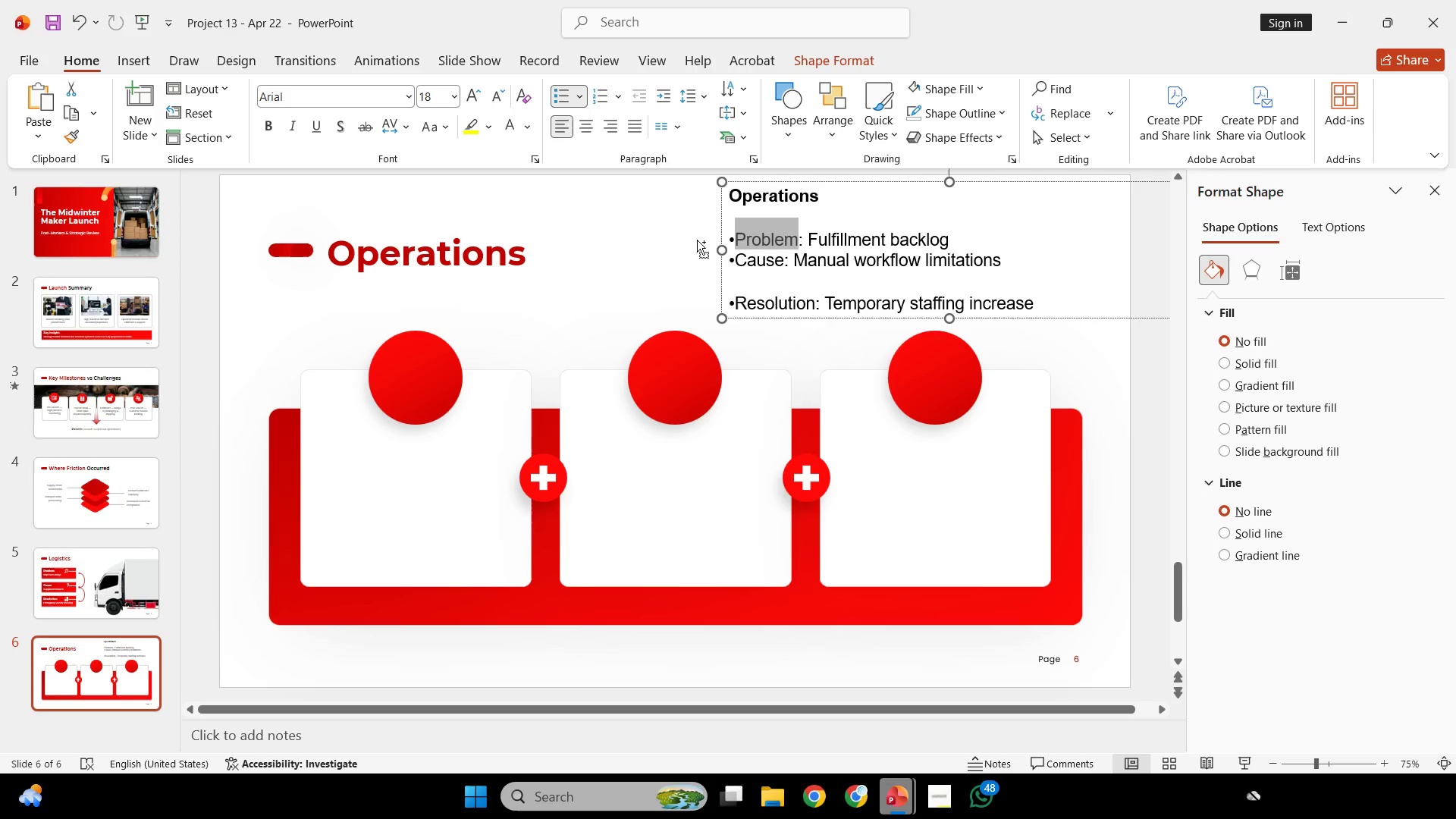 
key(Control+C)
 